 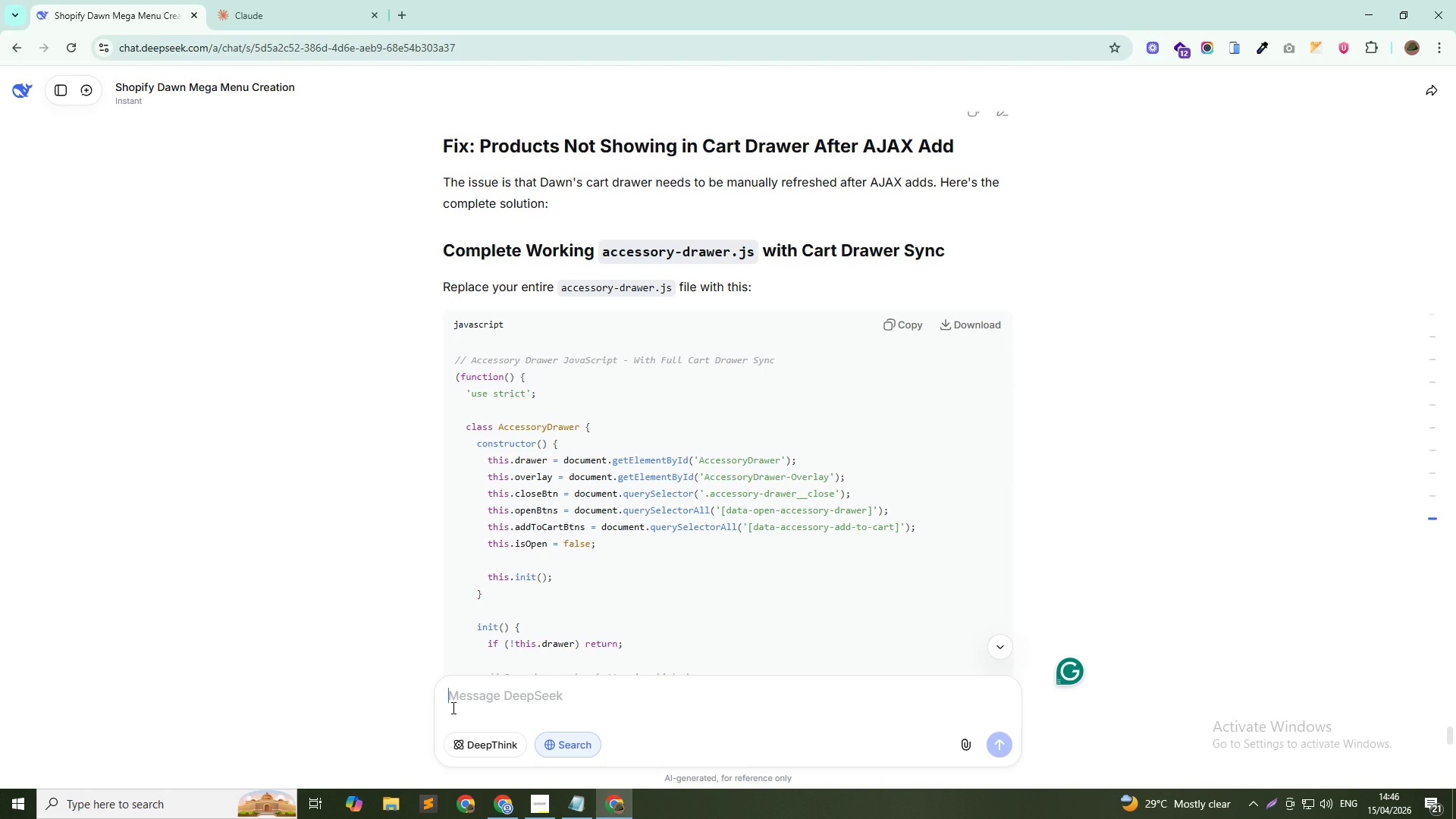 
type(I have shopif)
key(Backspace)
key(Backspace)
key(Backspace)
key(Backspace)
key(Backspace)
key(Backspace)
key(Backspace)
key(Backspace)
key(Backspace)
key(Backspace)
key(Backspace)
type(Nee)
key(Backspace)
key(Backspace)
key(Backspace)
type(need)
 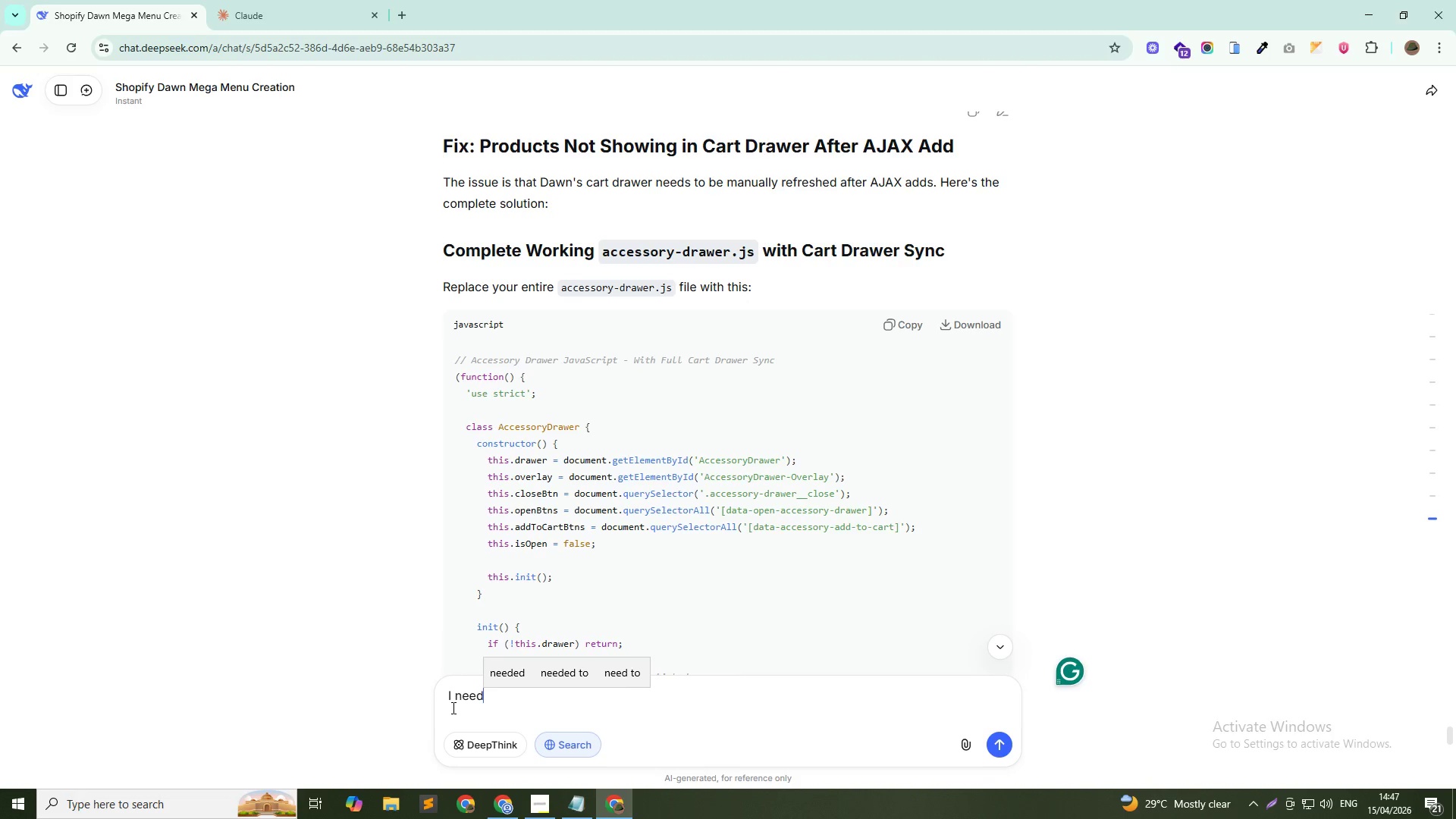 
wait(6.03)
 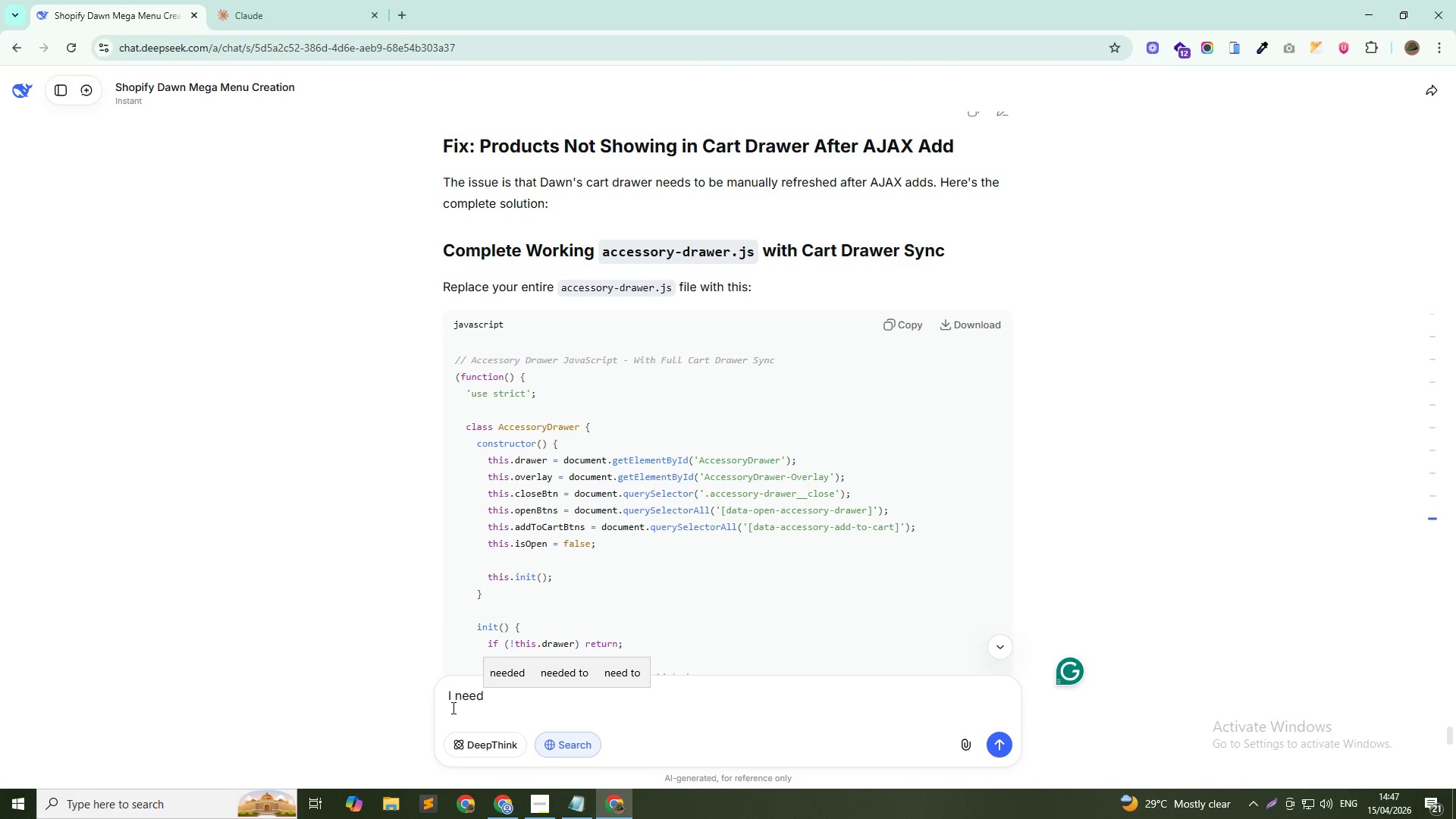 
type( Two section for product pages.)
 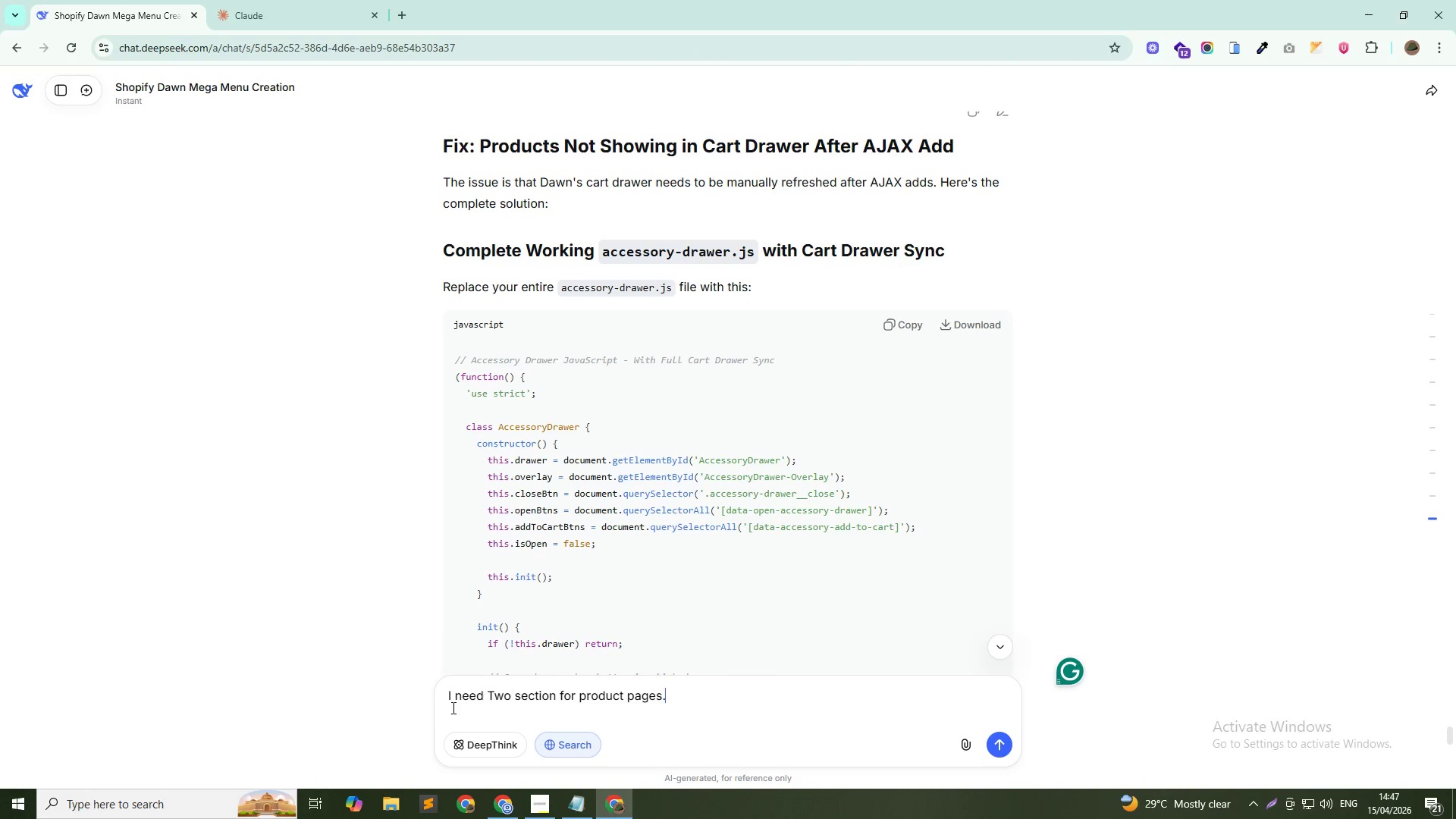 
key(Shift+Enter)
 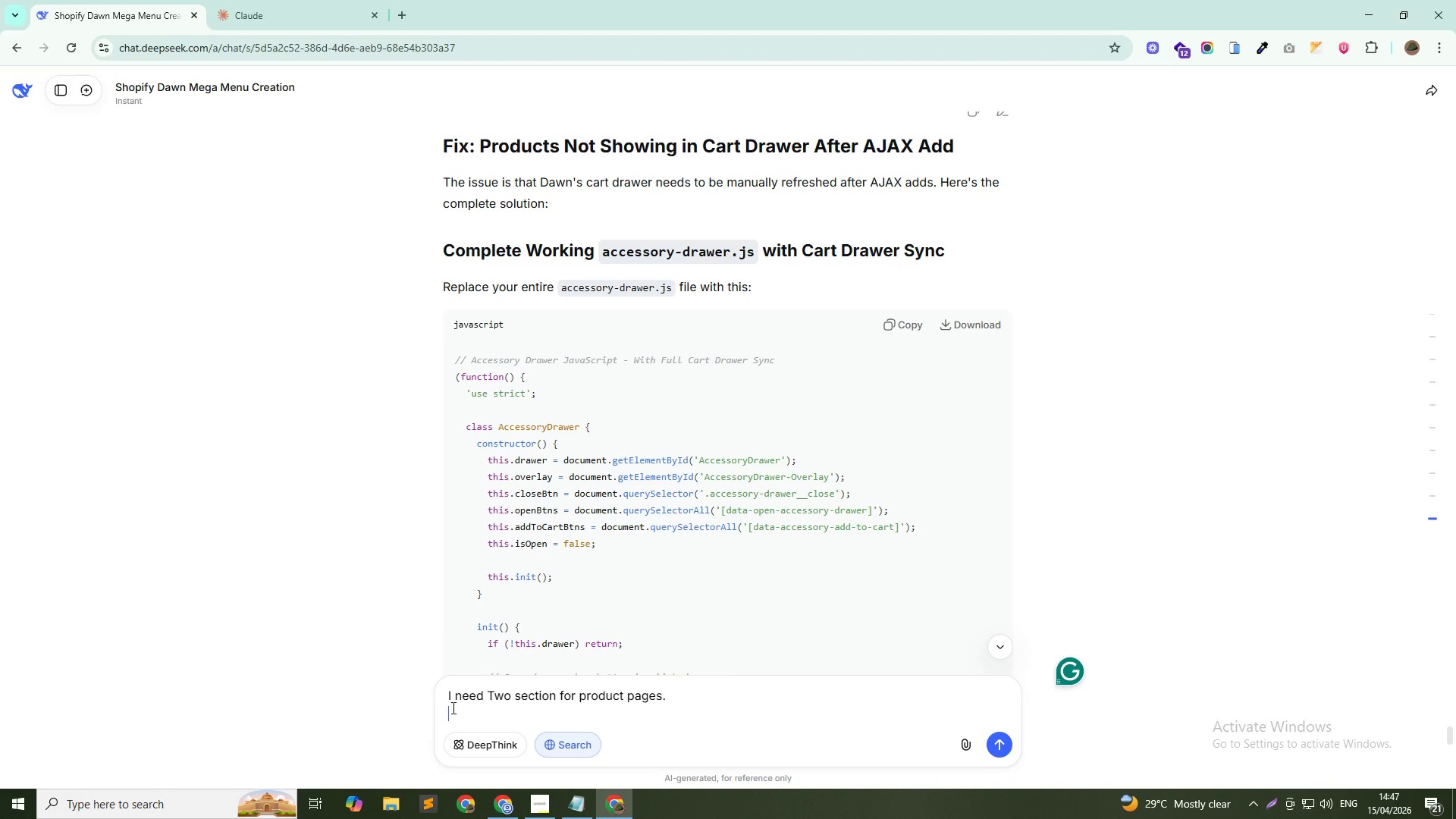 
key(Shift+Enter)
 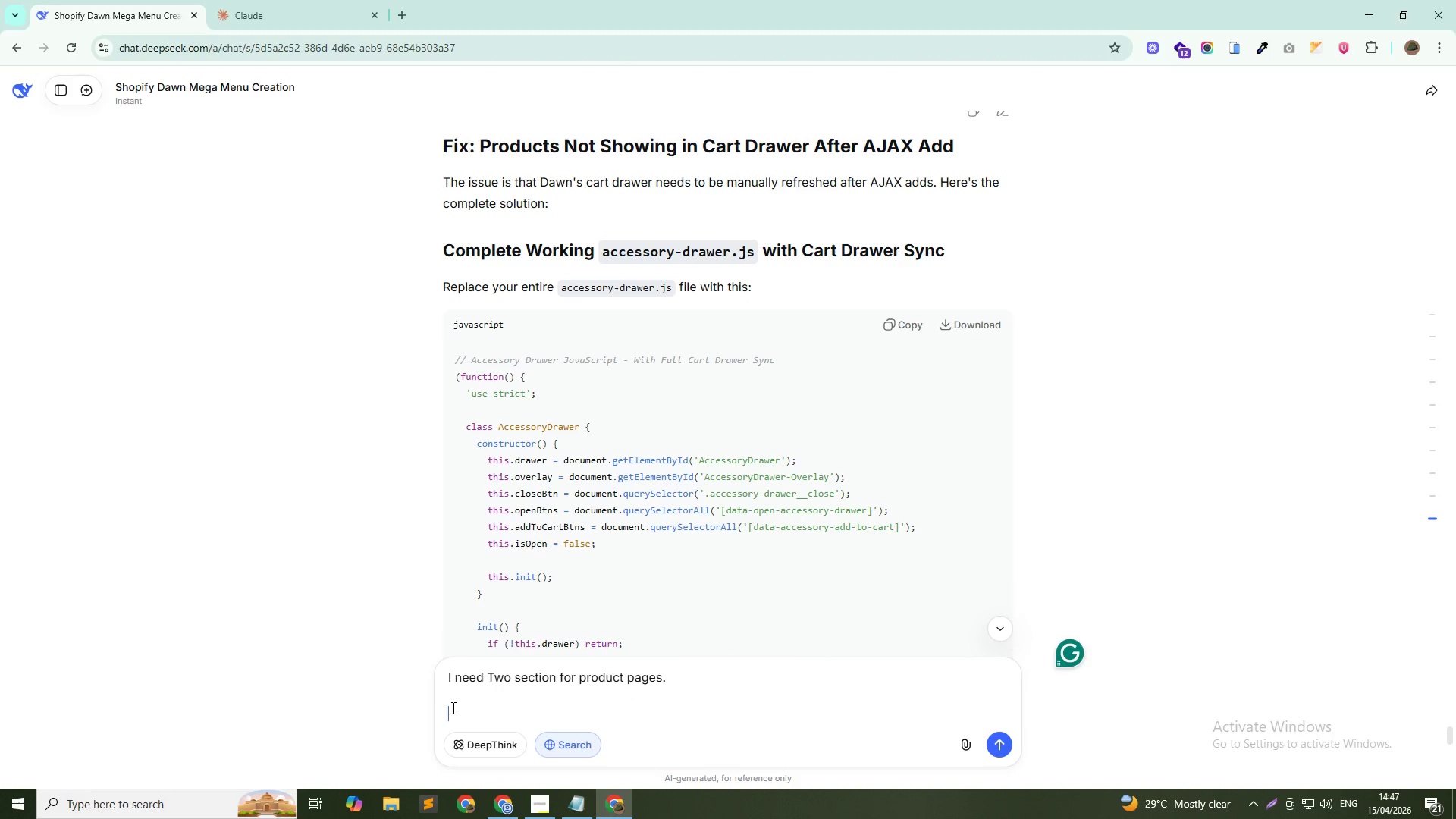 
type(Section 1 :)
key(Backspace)
key(Backspace)
type(: Component Breakdown)
 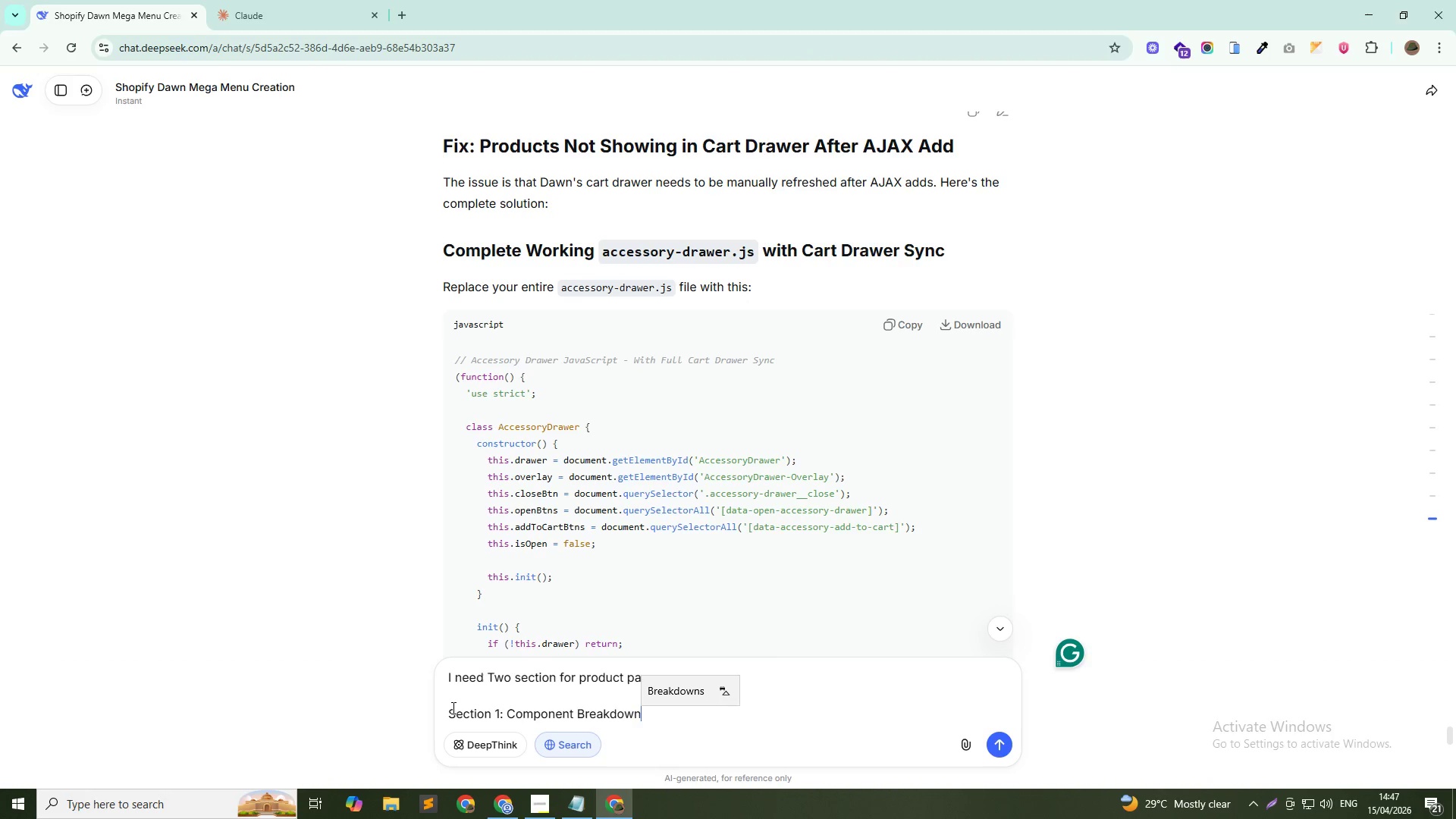 
key(Shift+Enter)
 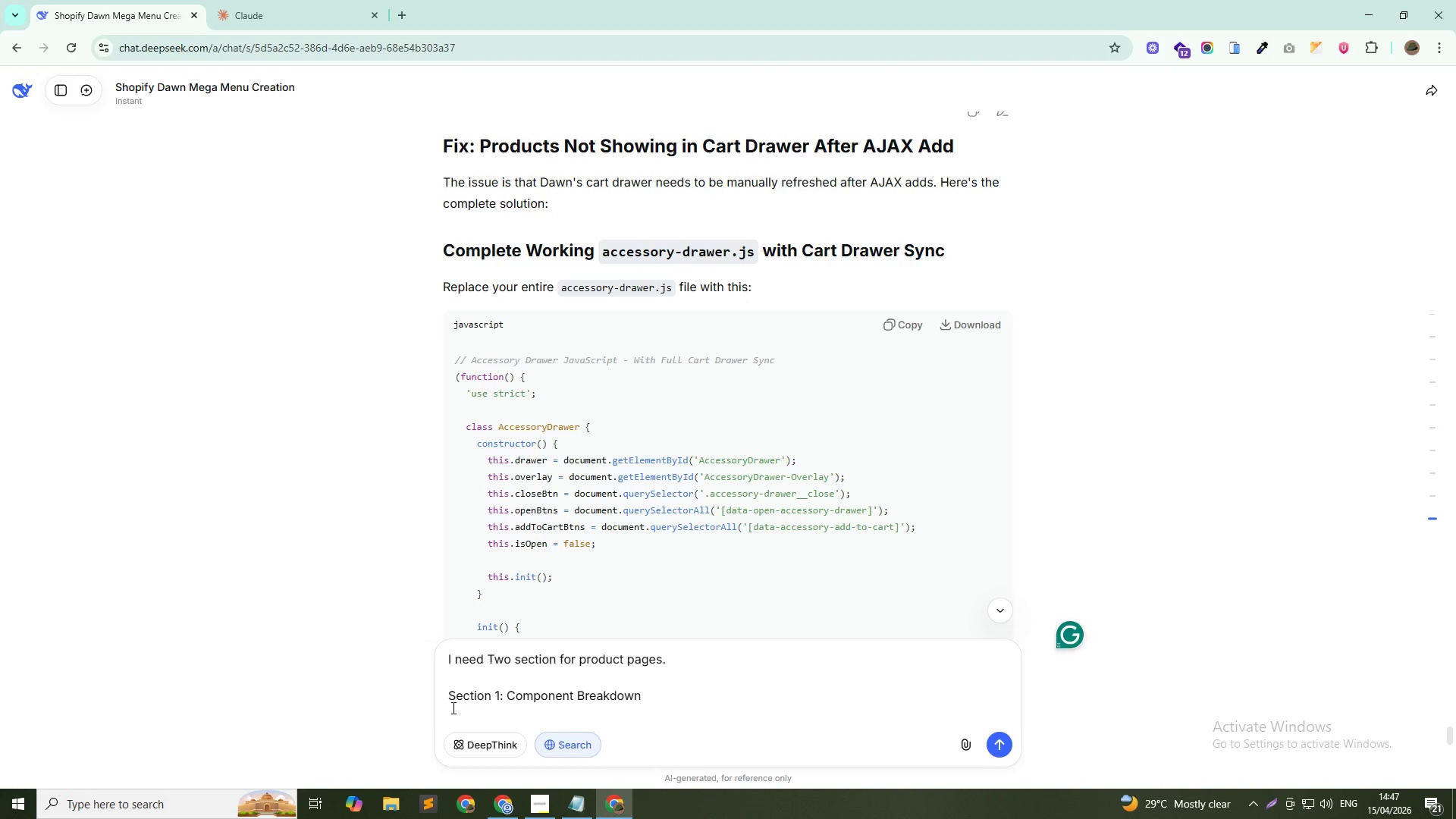 
type(- Display icons with text ())
 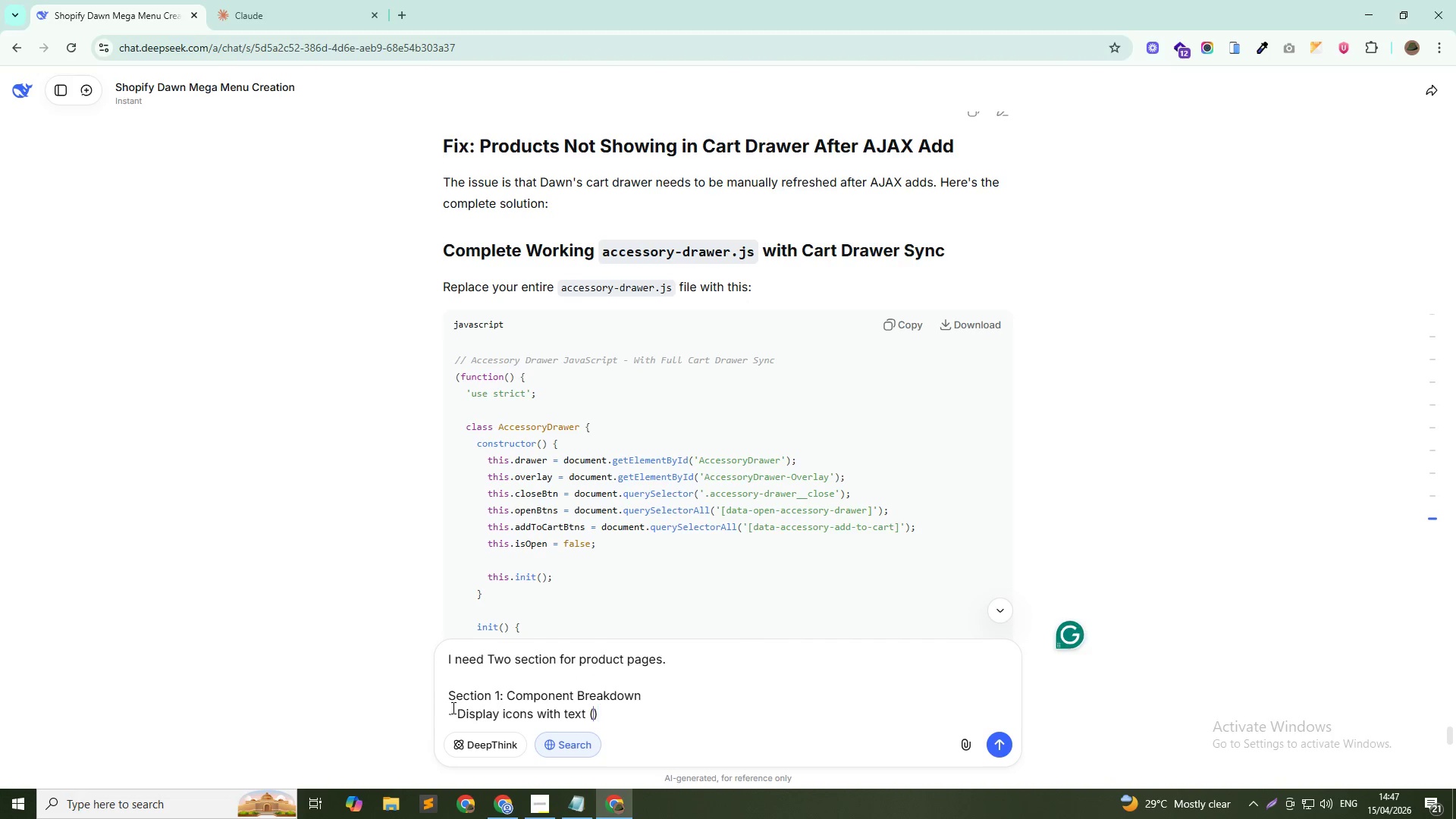 
 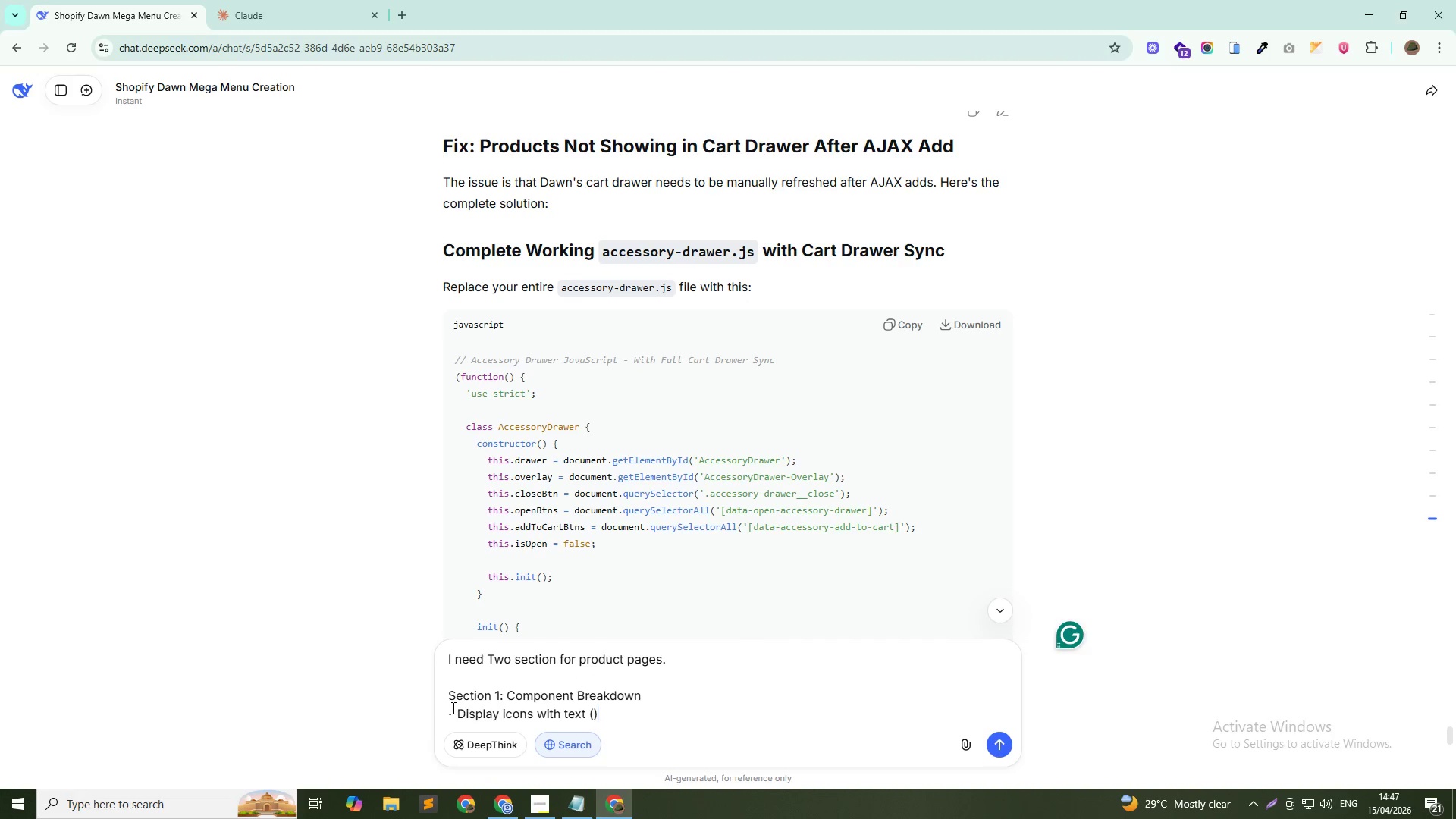 
key(ArrowLeft)
 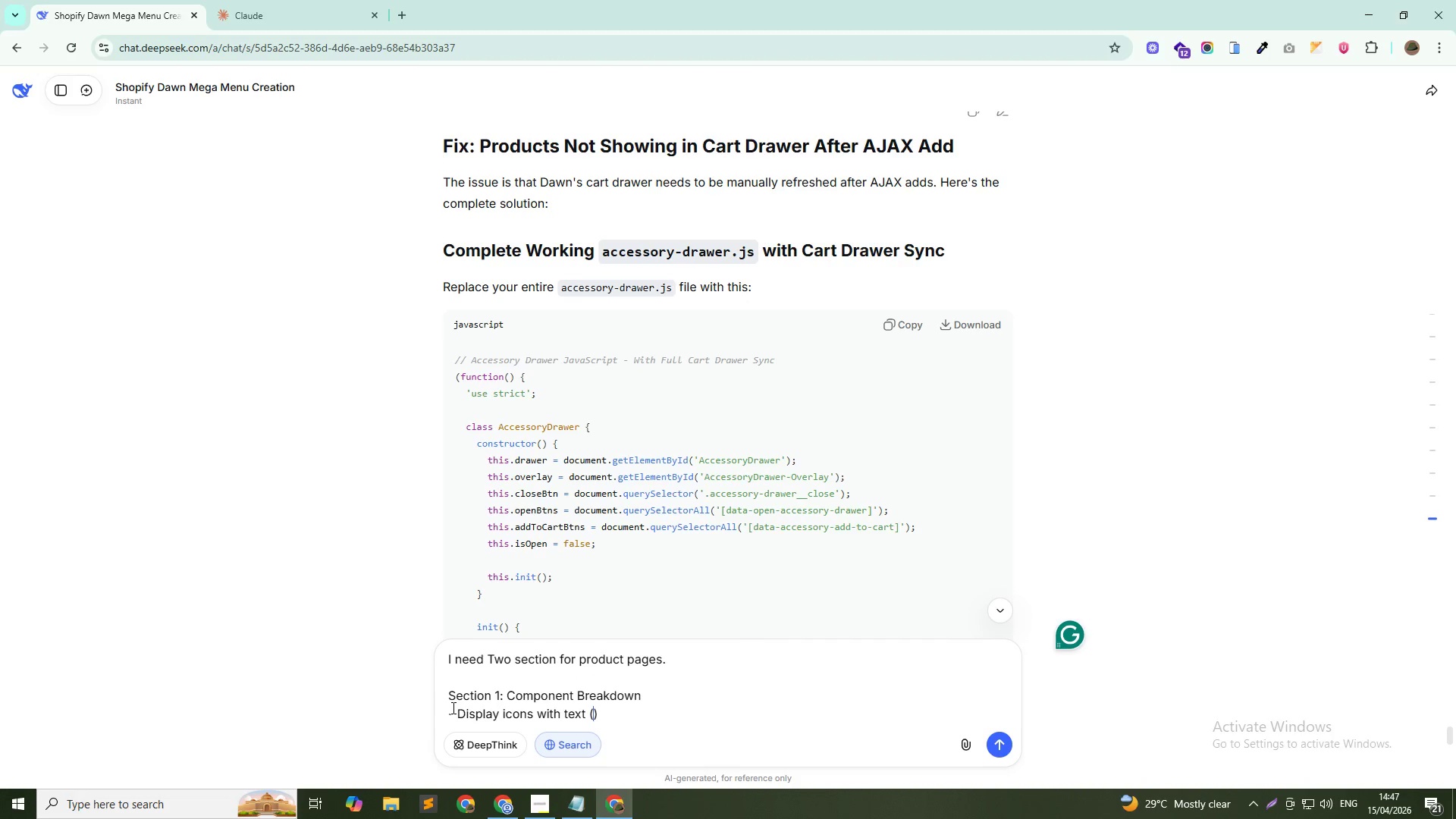 
type(wa)
key(Backspace)
type(hat's inside the kit)
 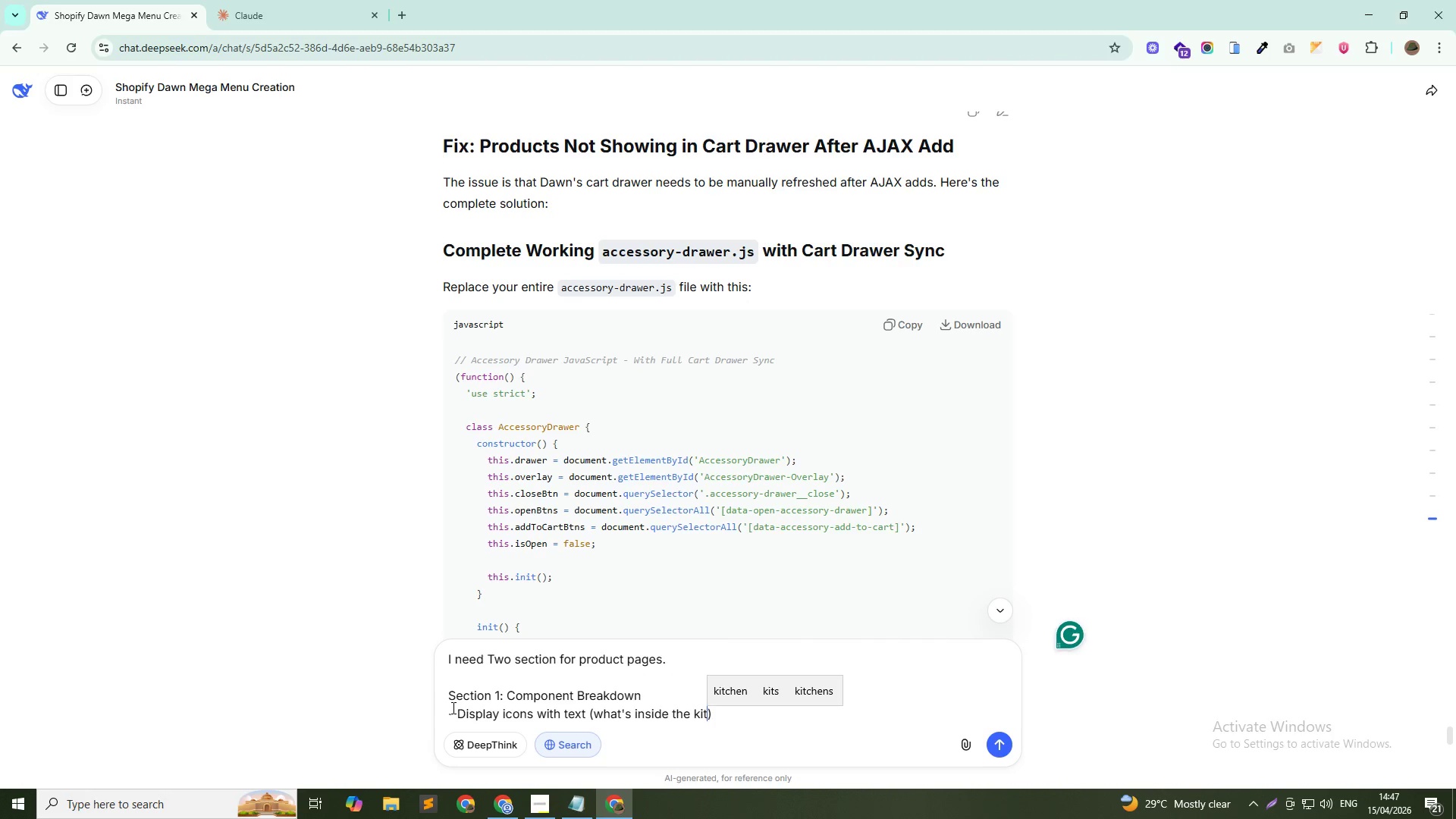 
key(ArrowDown)
 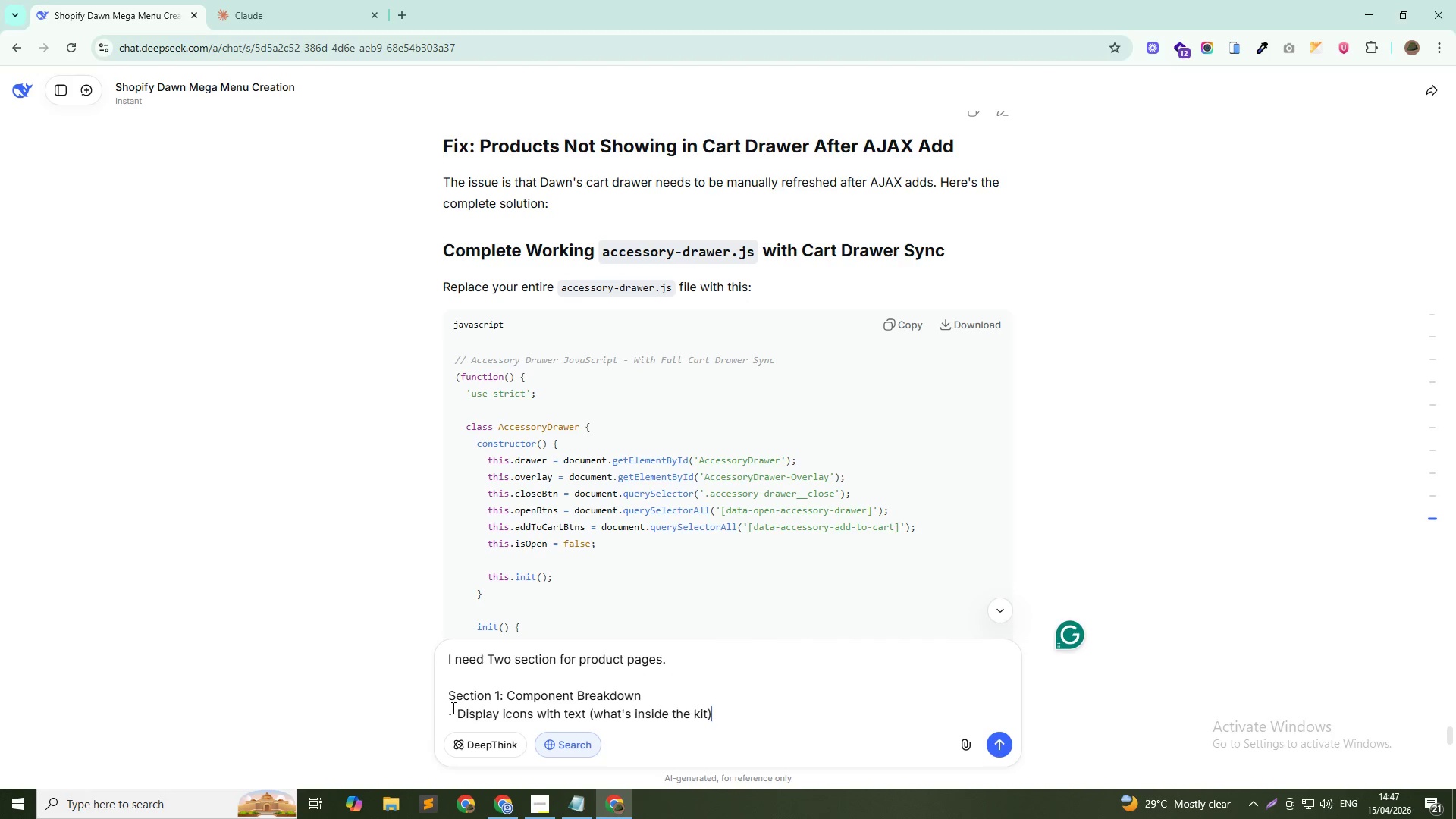 
key(Shift+Enter)
 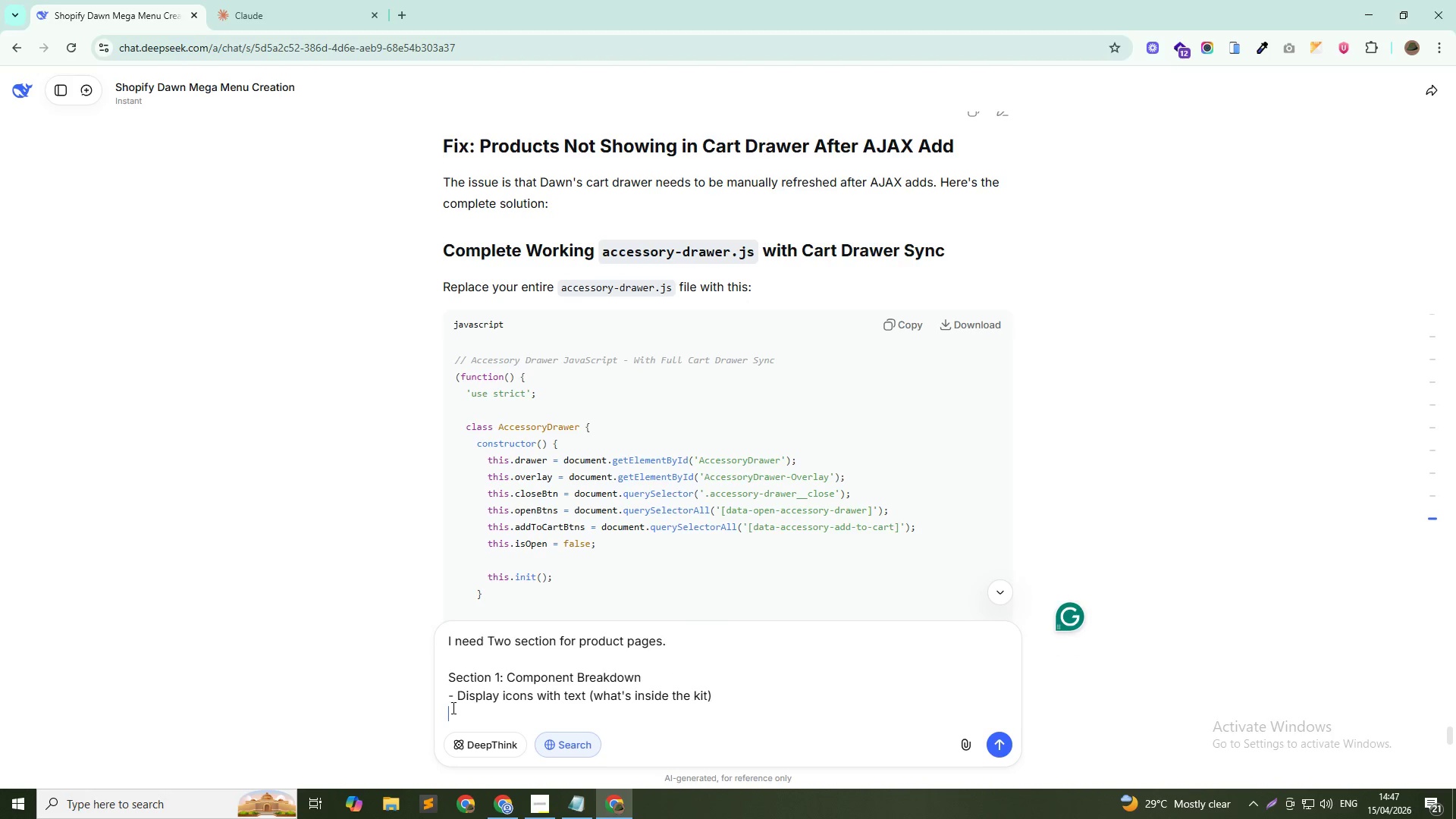 
type(- Must be editable from theme u)
key(Backspace)
type(customizer)
 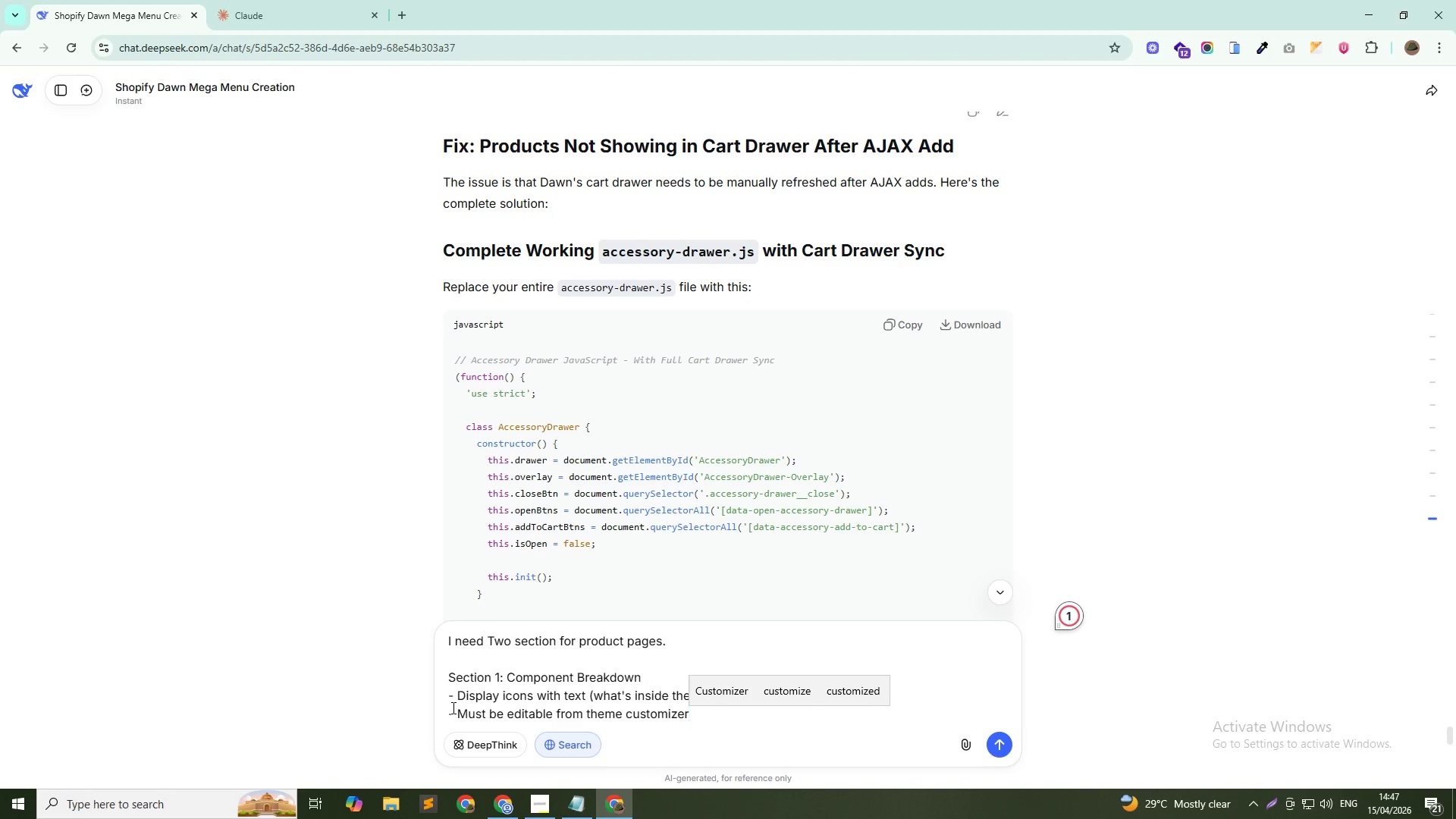 
key(Shift+Enter)
 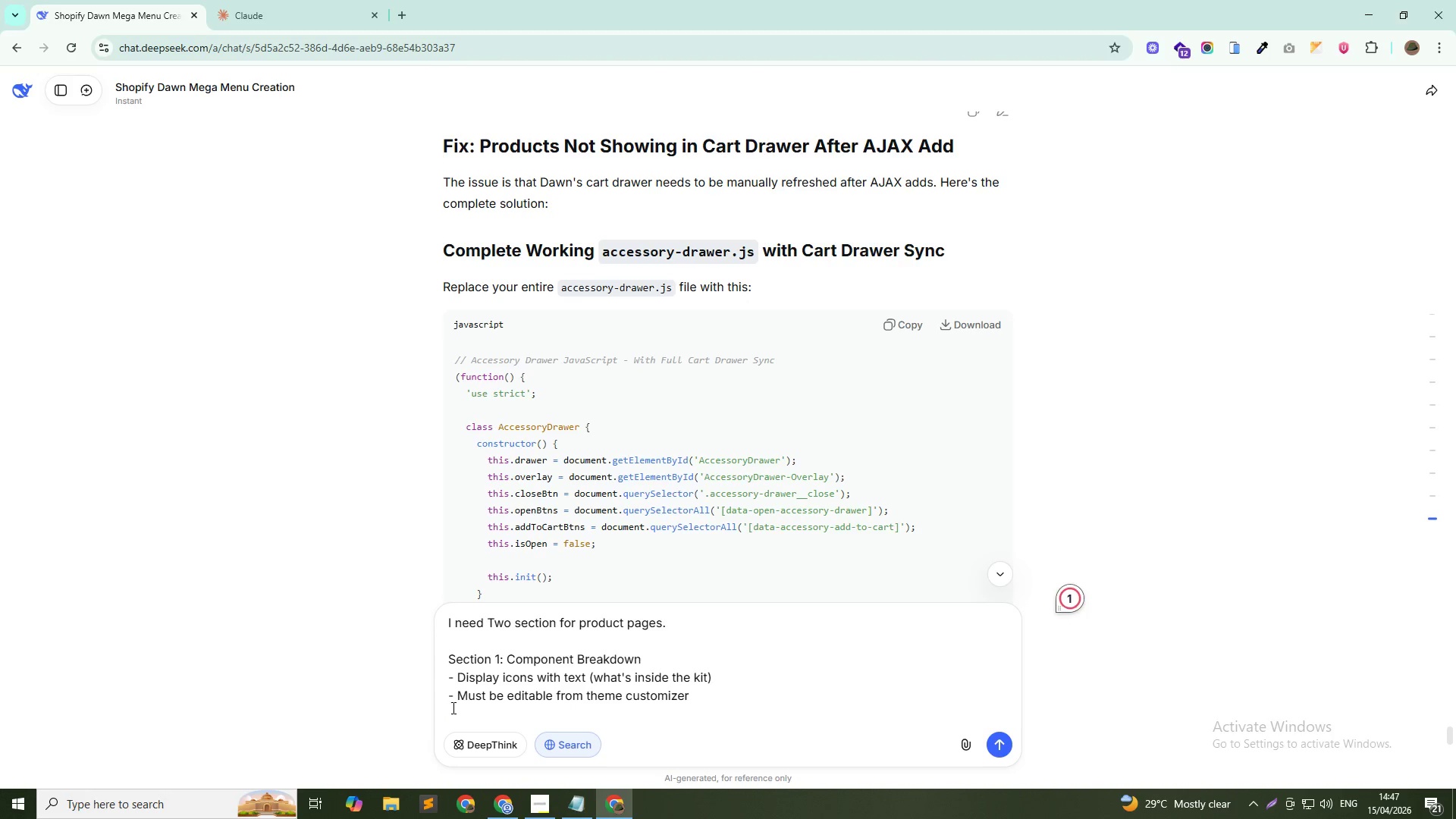 
type(- add blocks )
key(Backspace)
type(: each block has icon)
 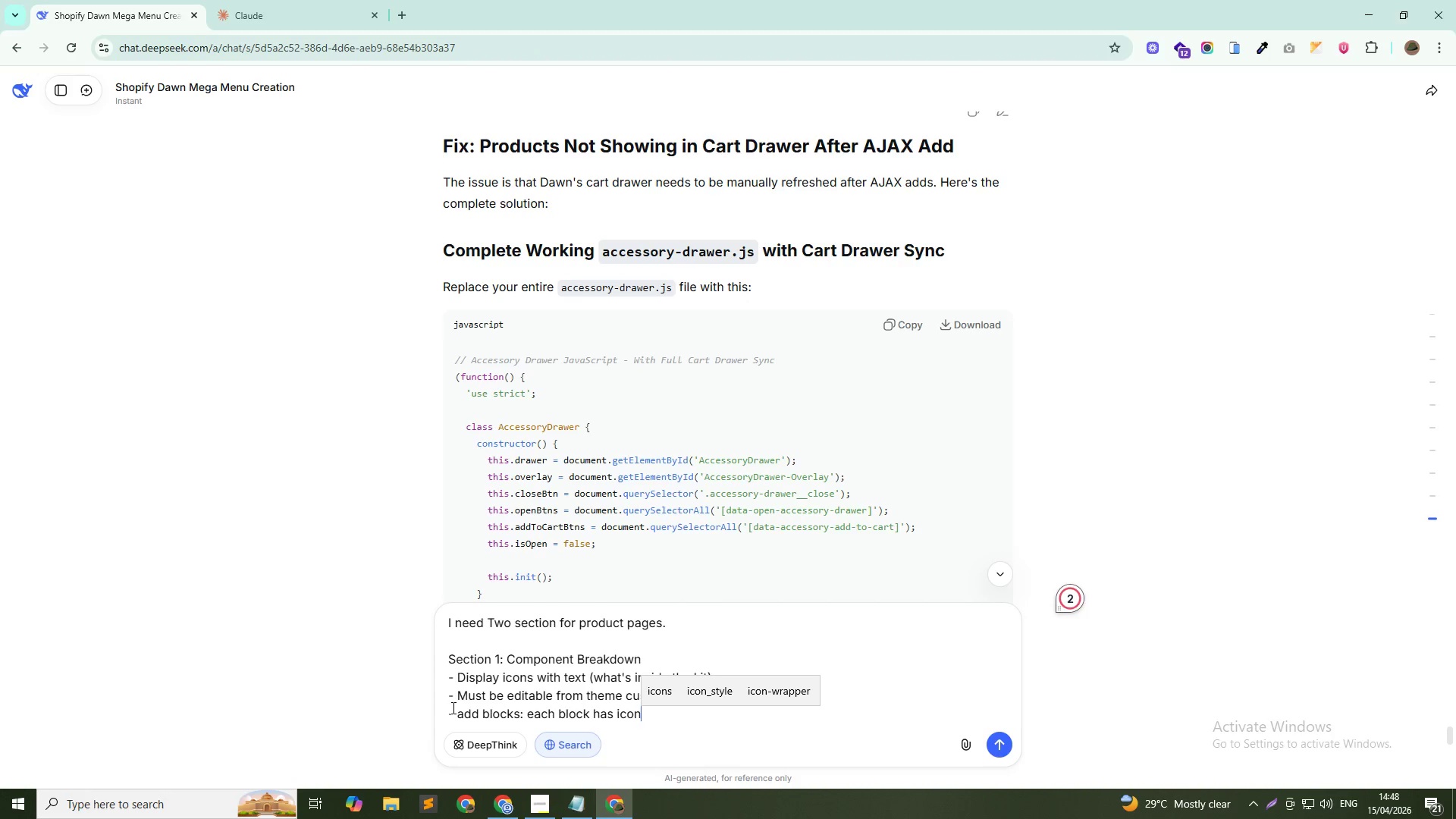 
hold_key(key=ShiftLeft, duration=0.53)
 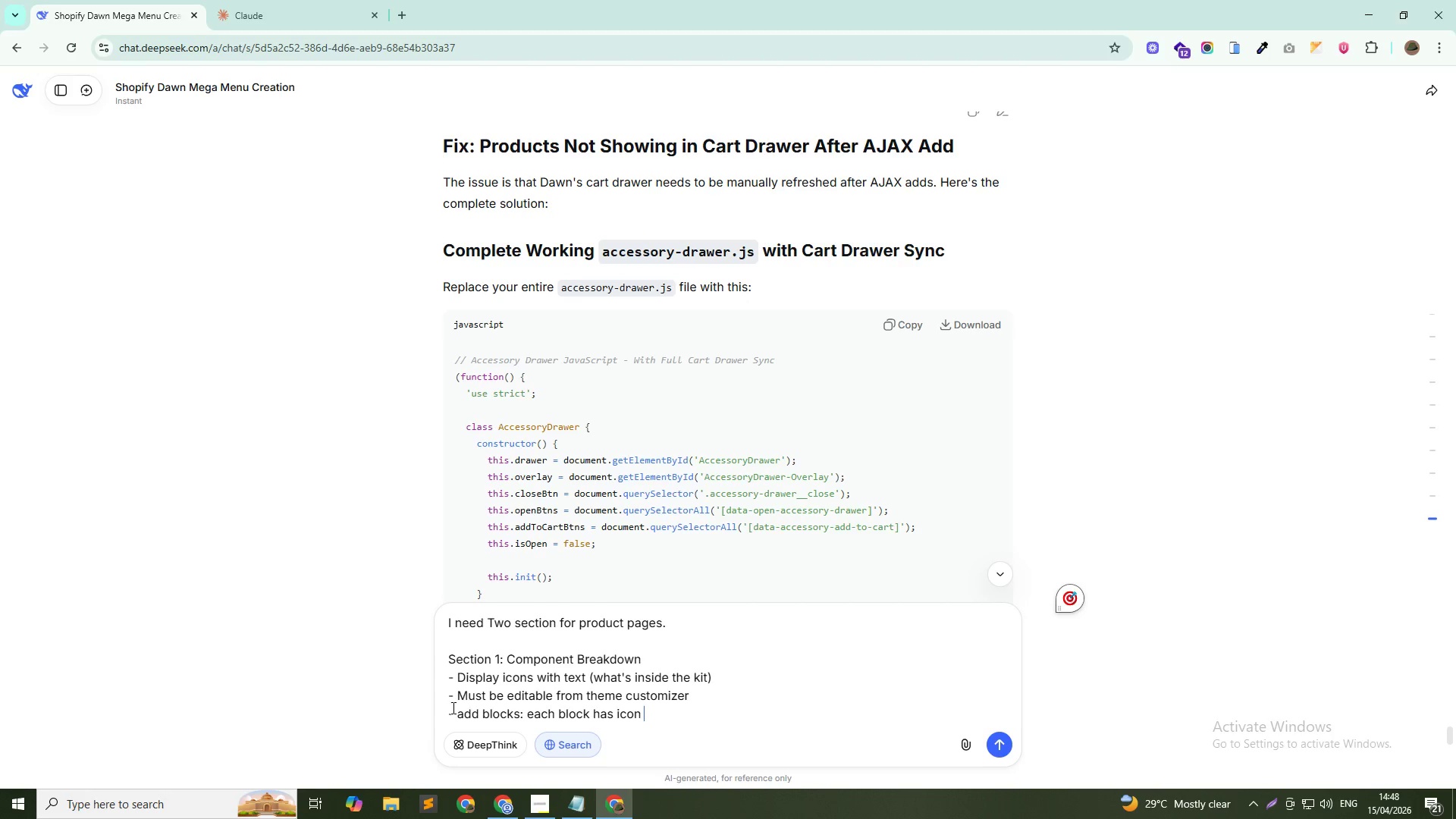 
type( ())
 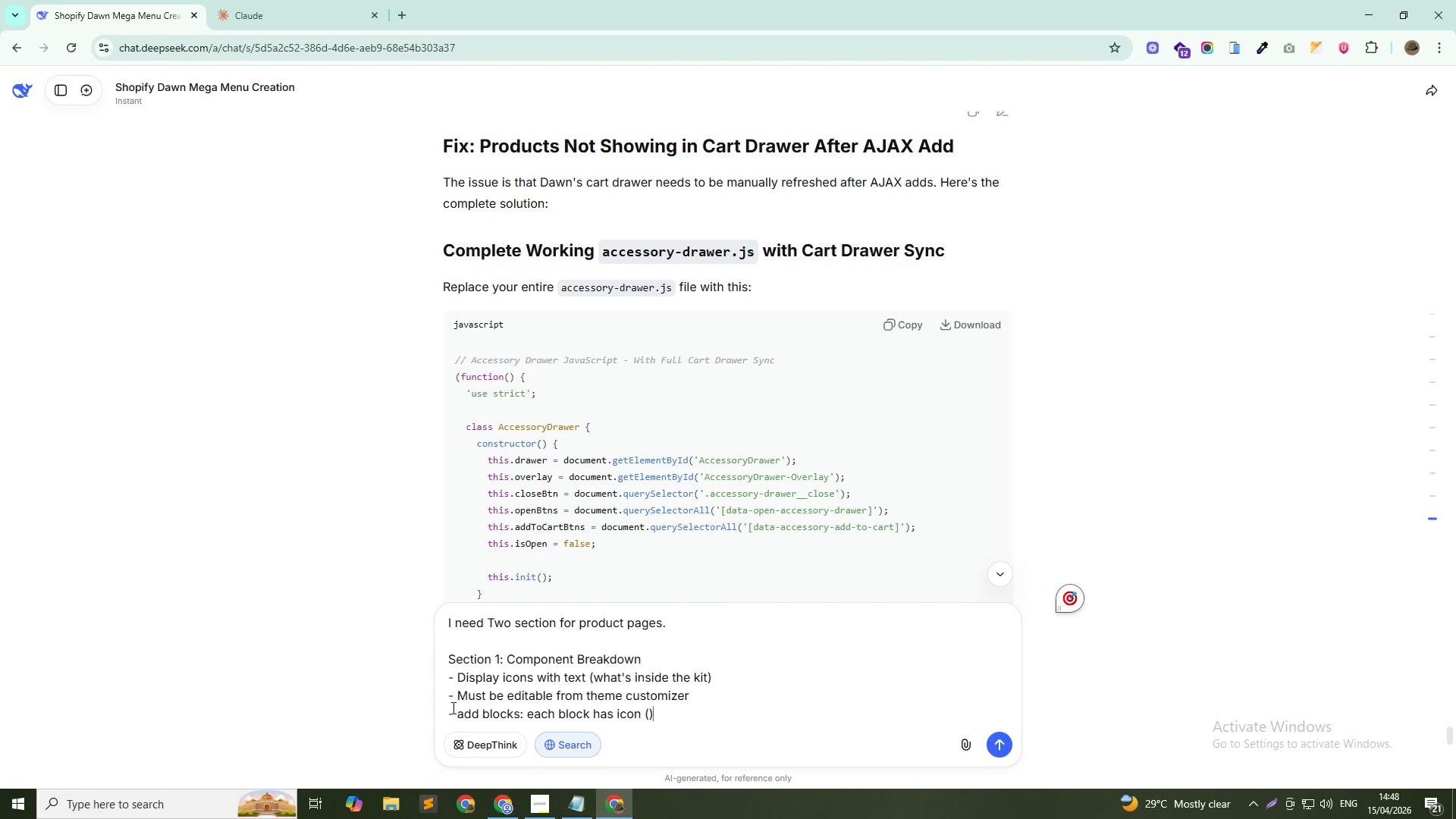 
key(ArrowLeft)
 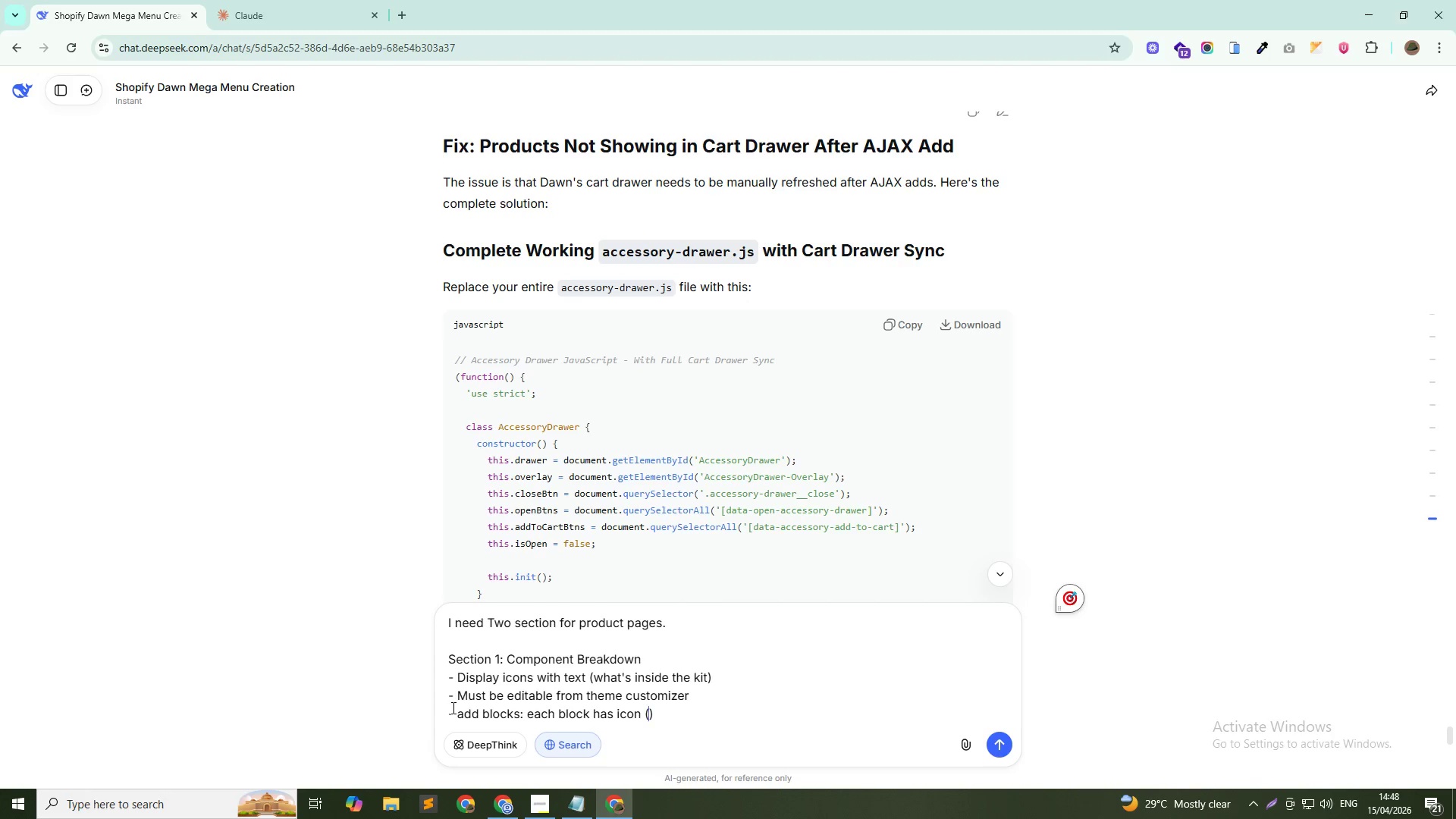 
type(svg picker)
 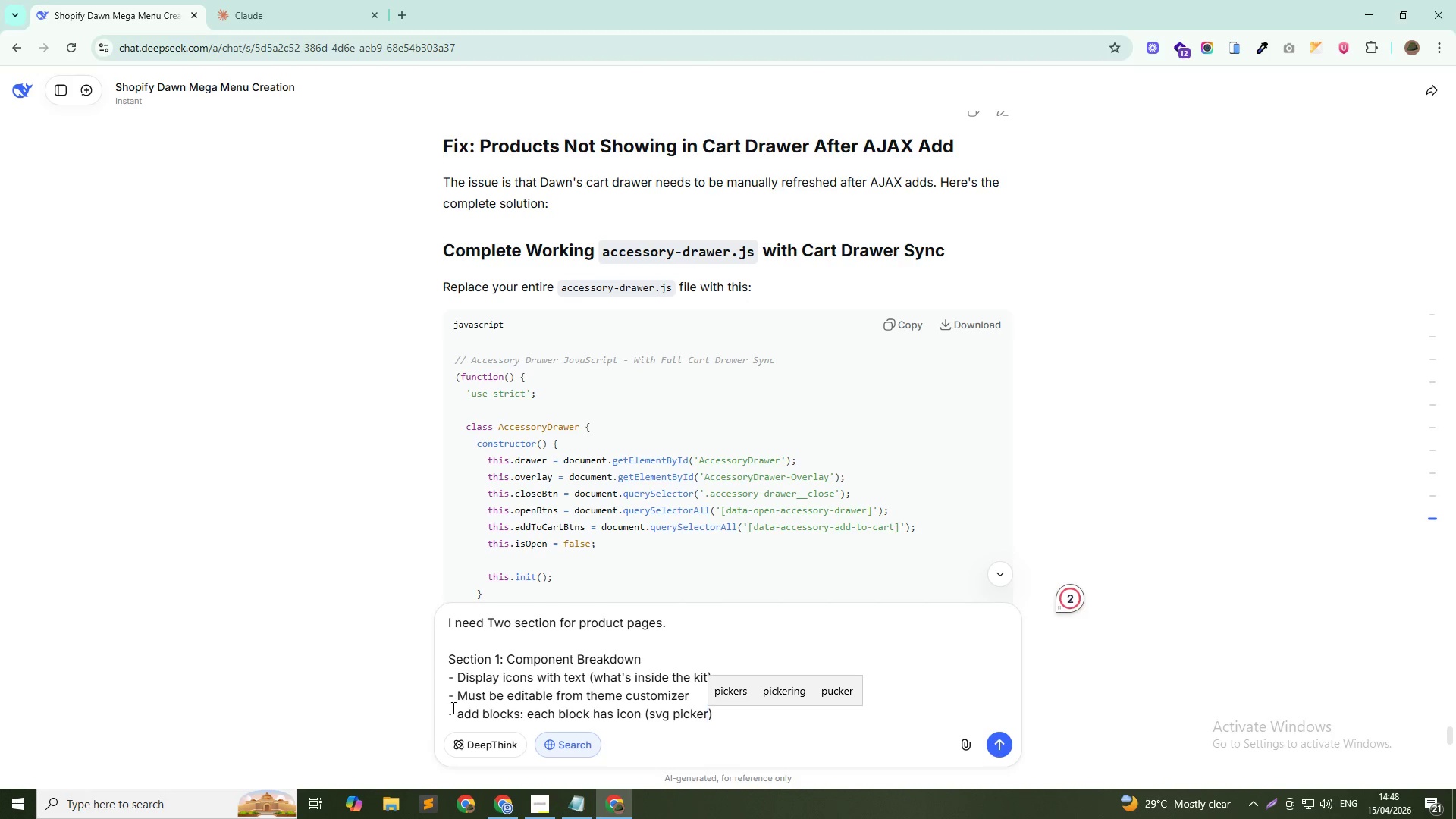 
key(ArrowDown)
 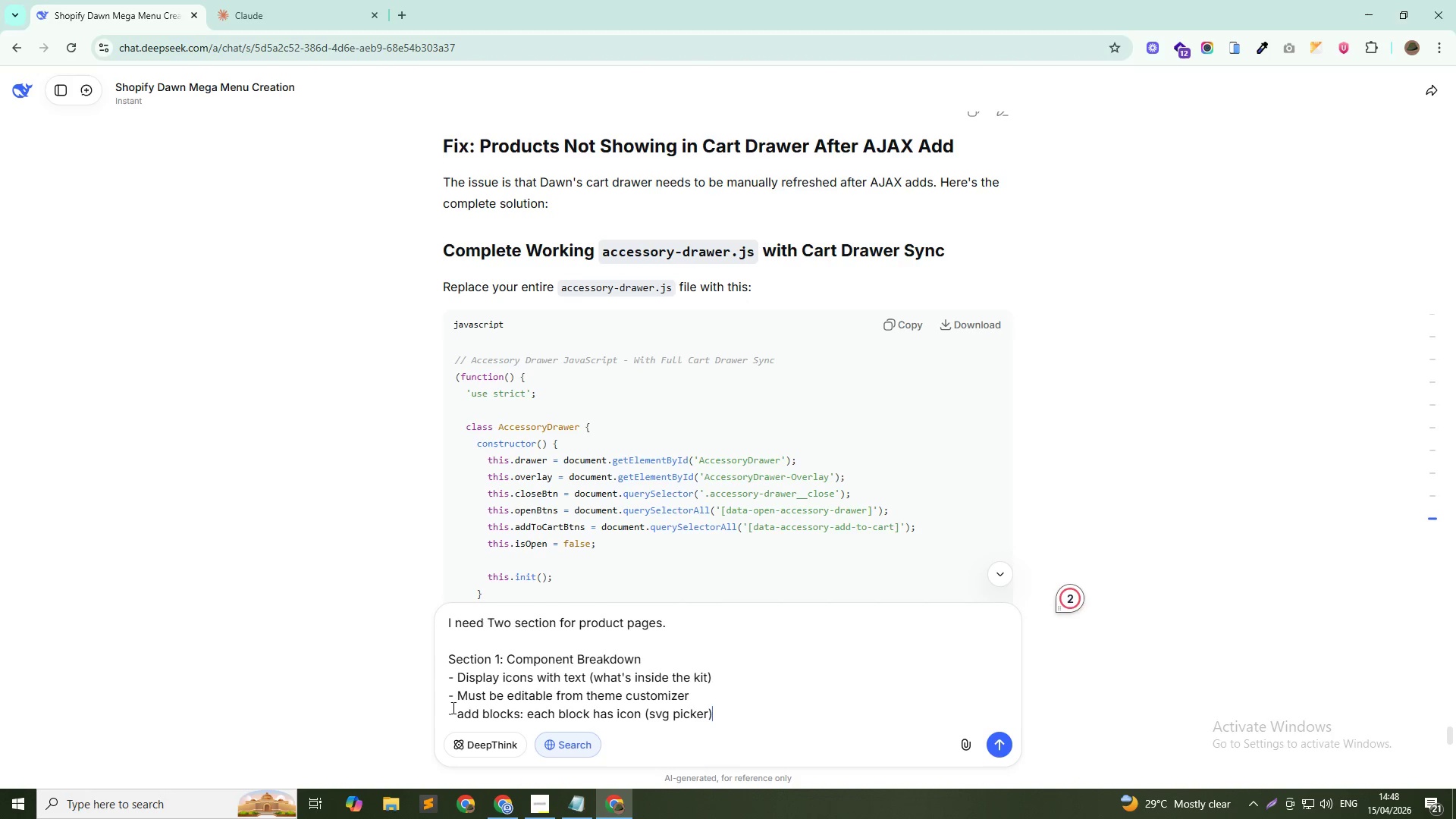 
type(, title)
 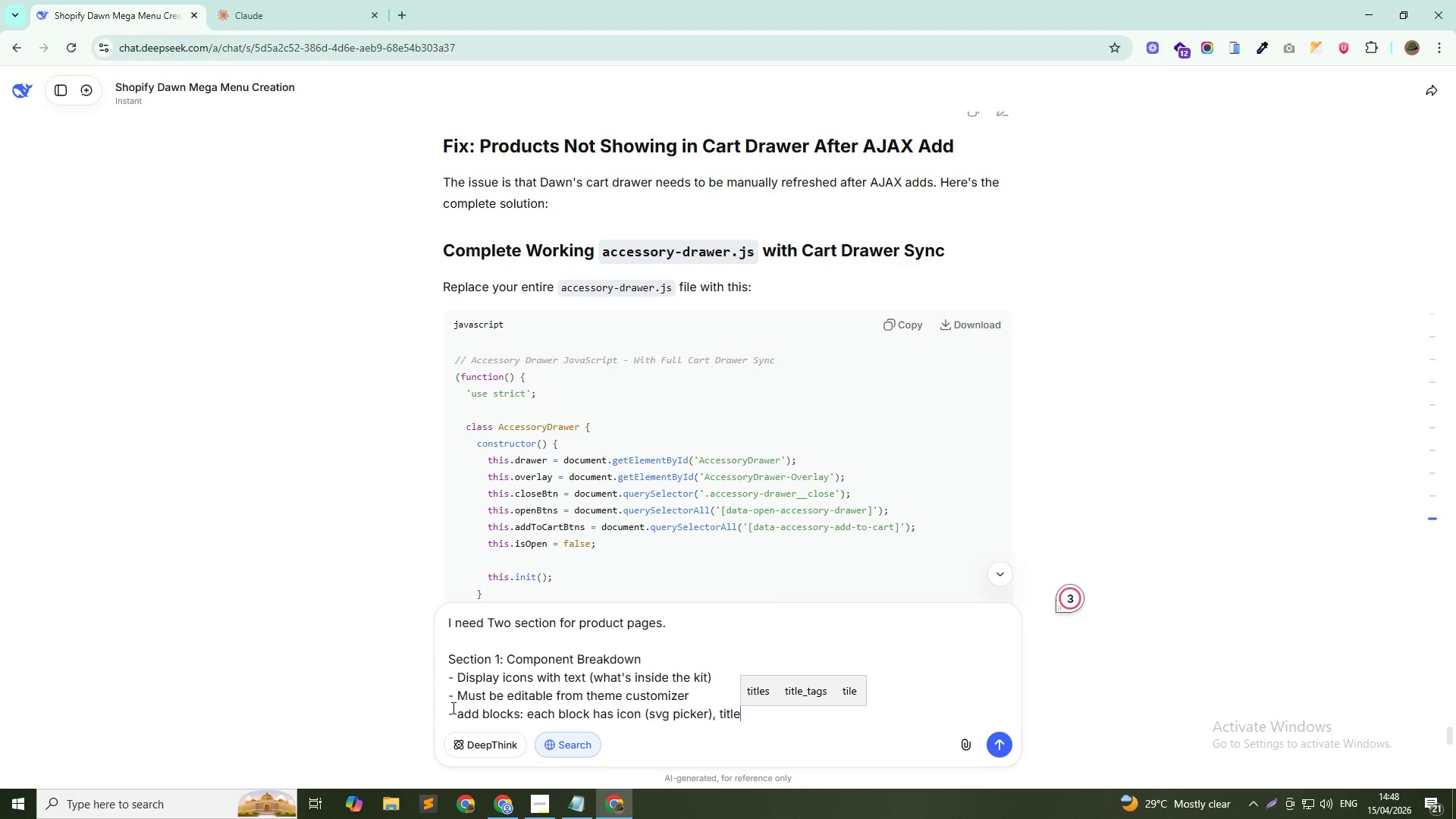 
type( ())
 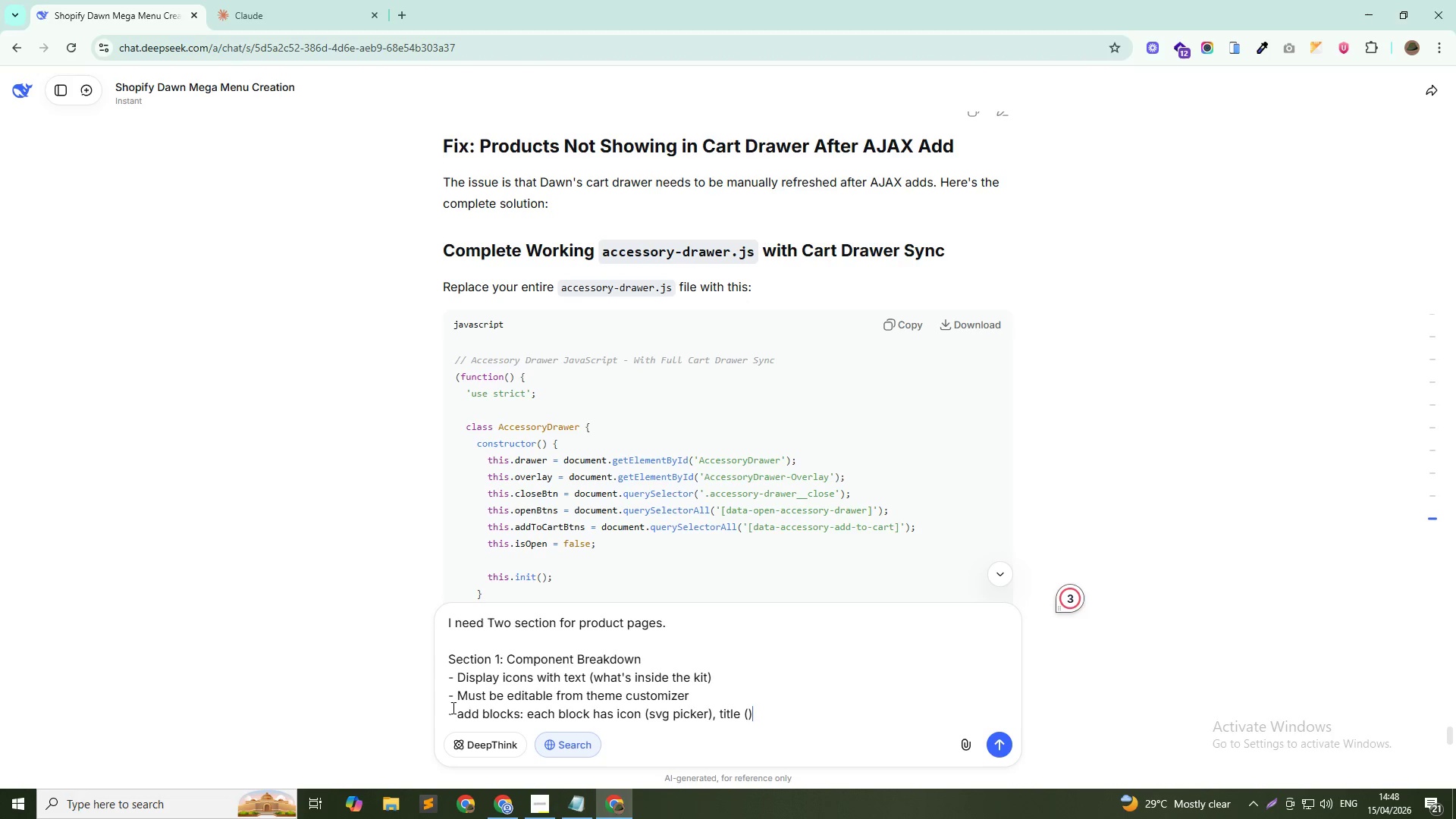 
key(ArrowLeft)
 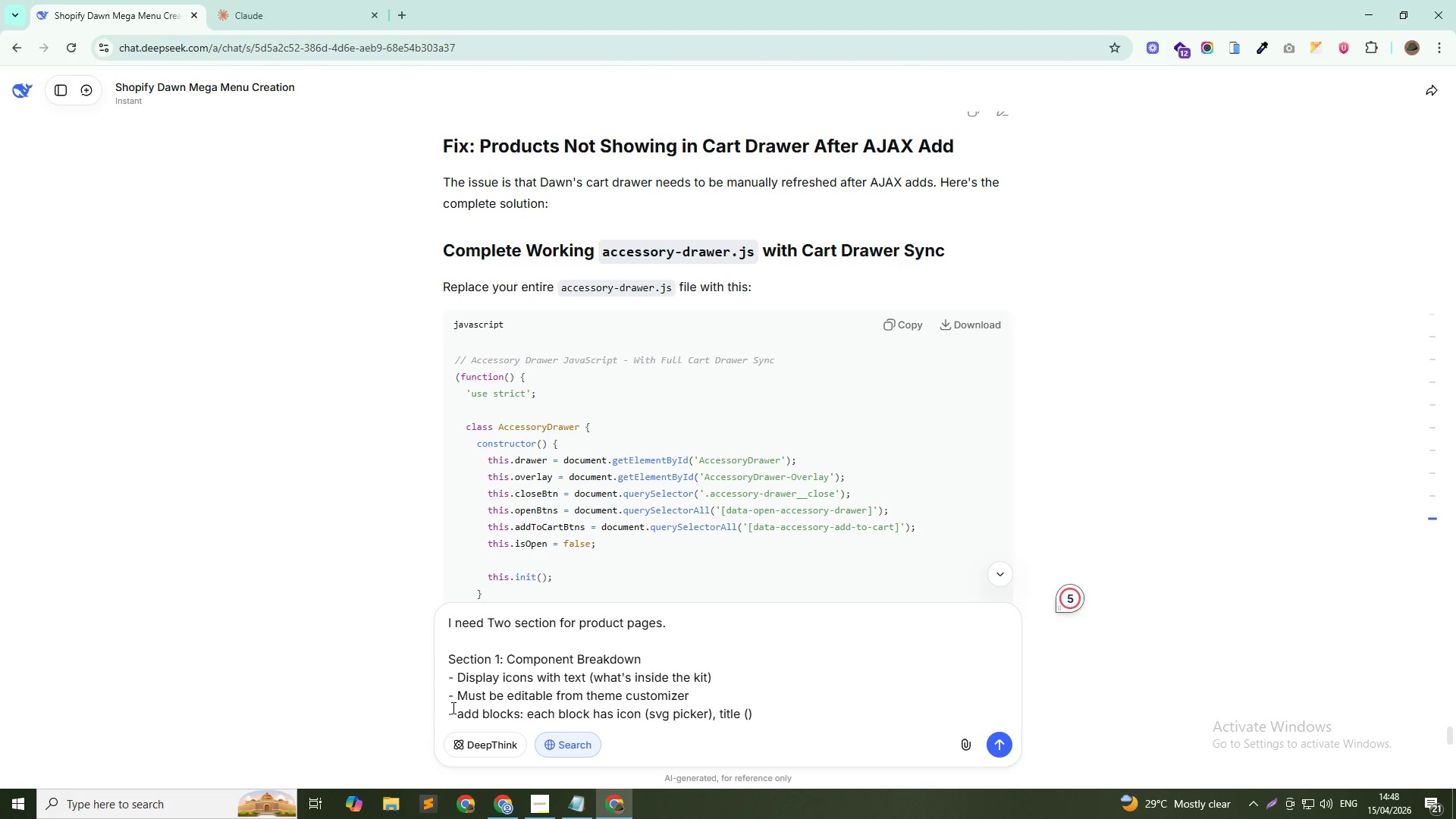 
type(single text)
 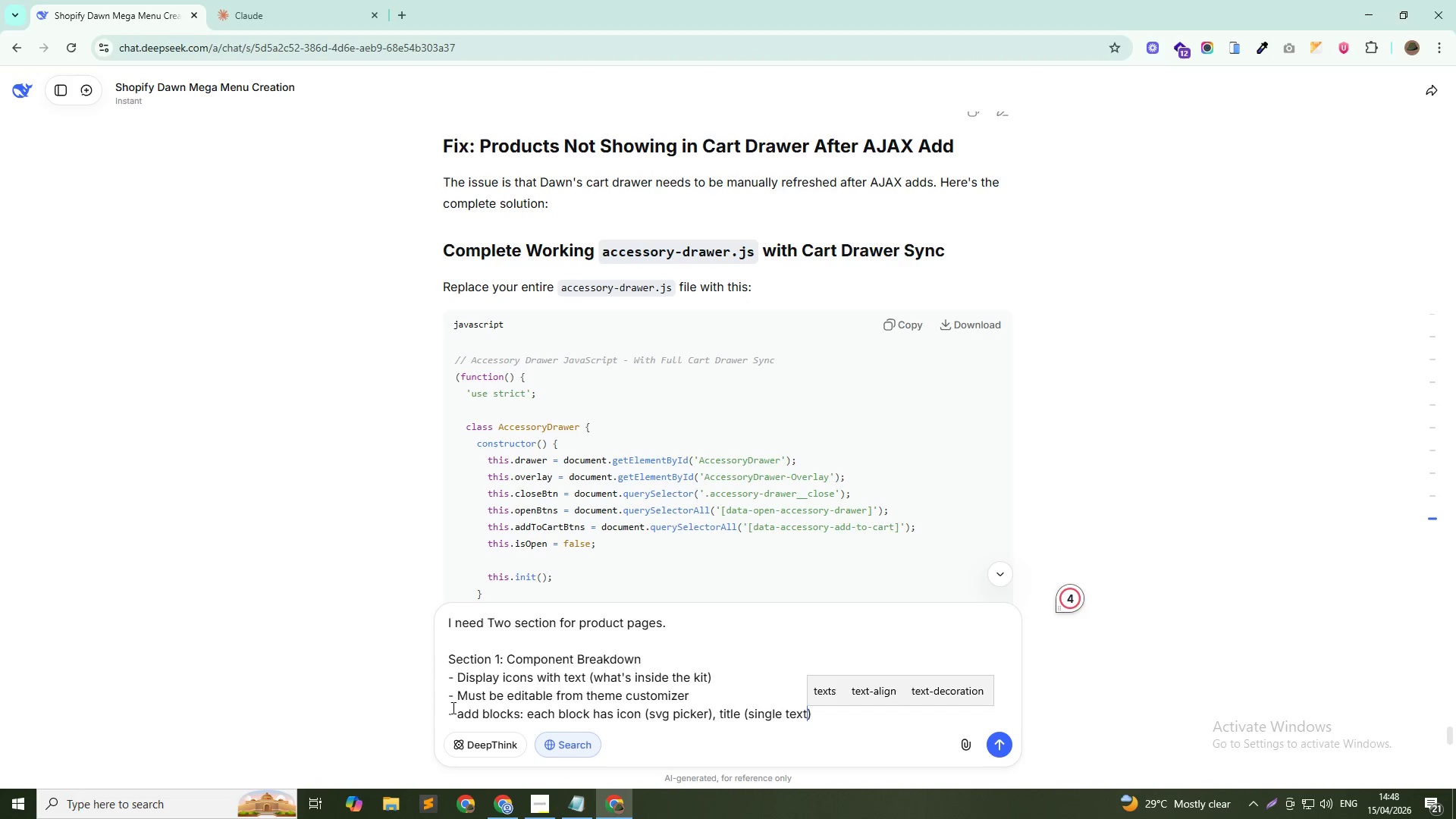 
key(ArrowDown)
 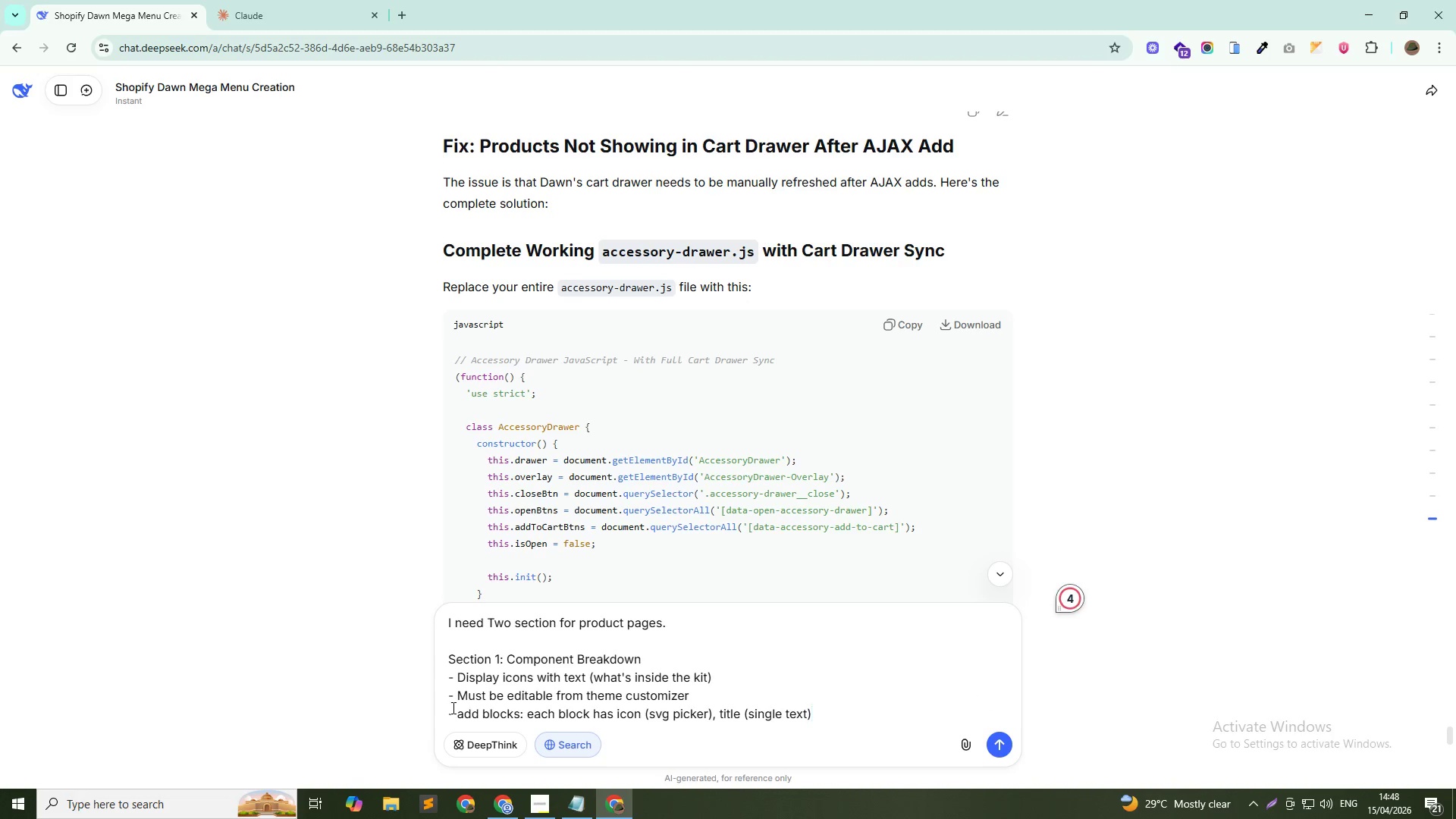 
type(, description ())
 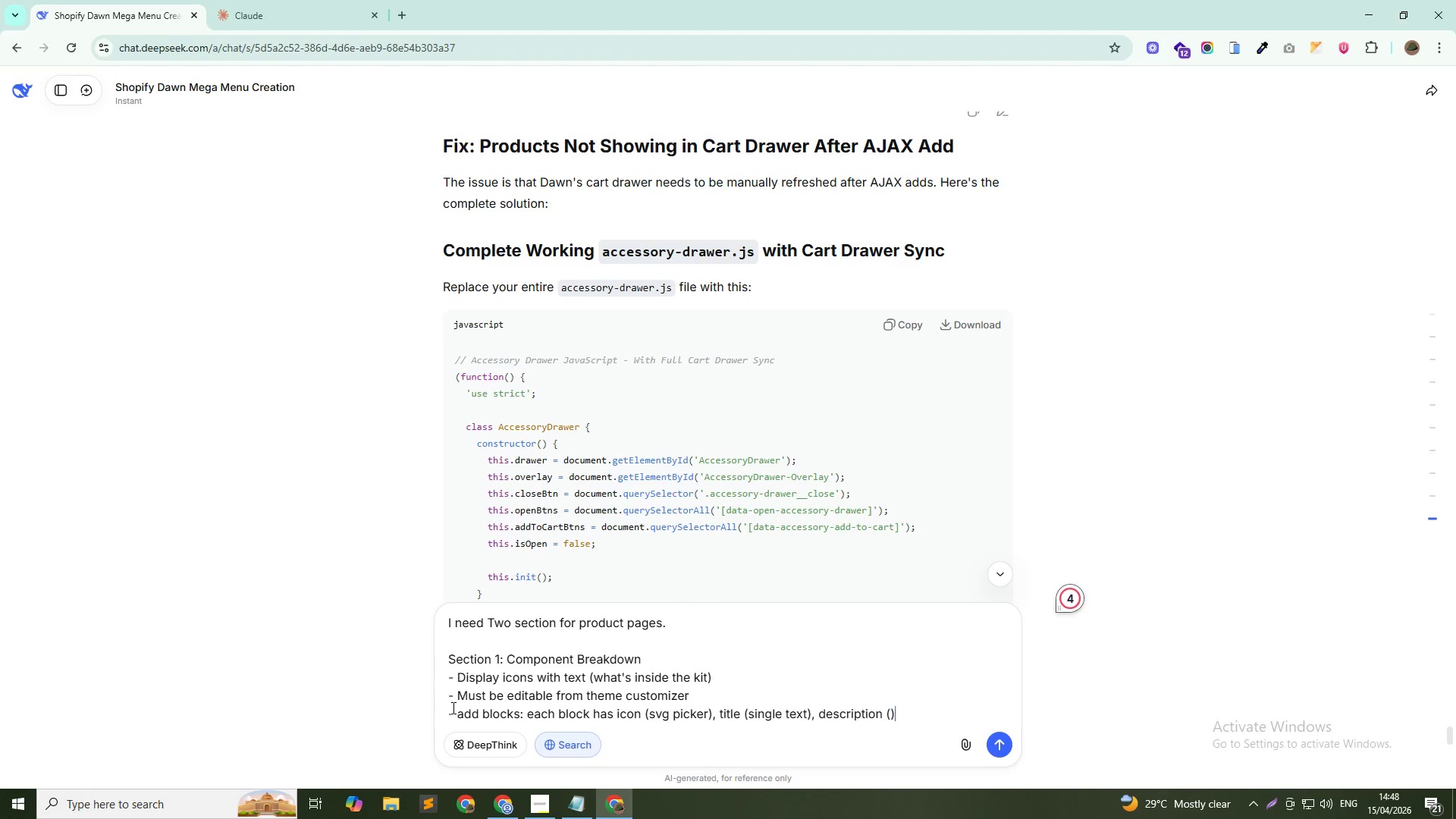 
 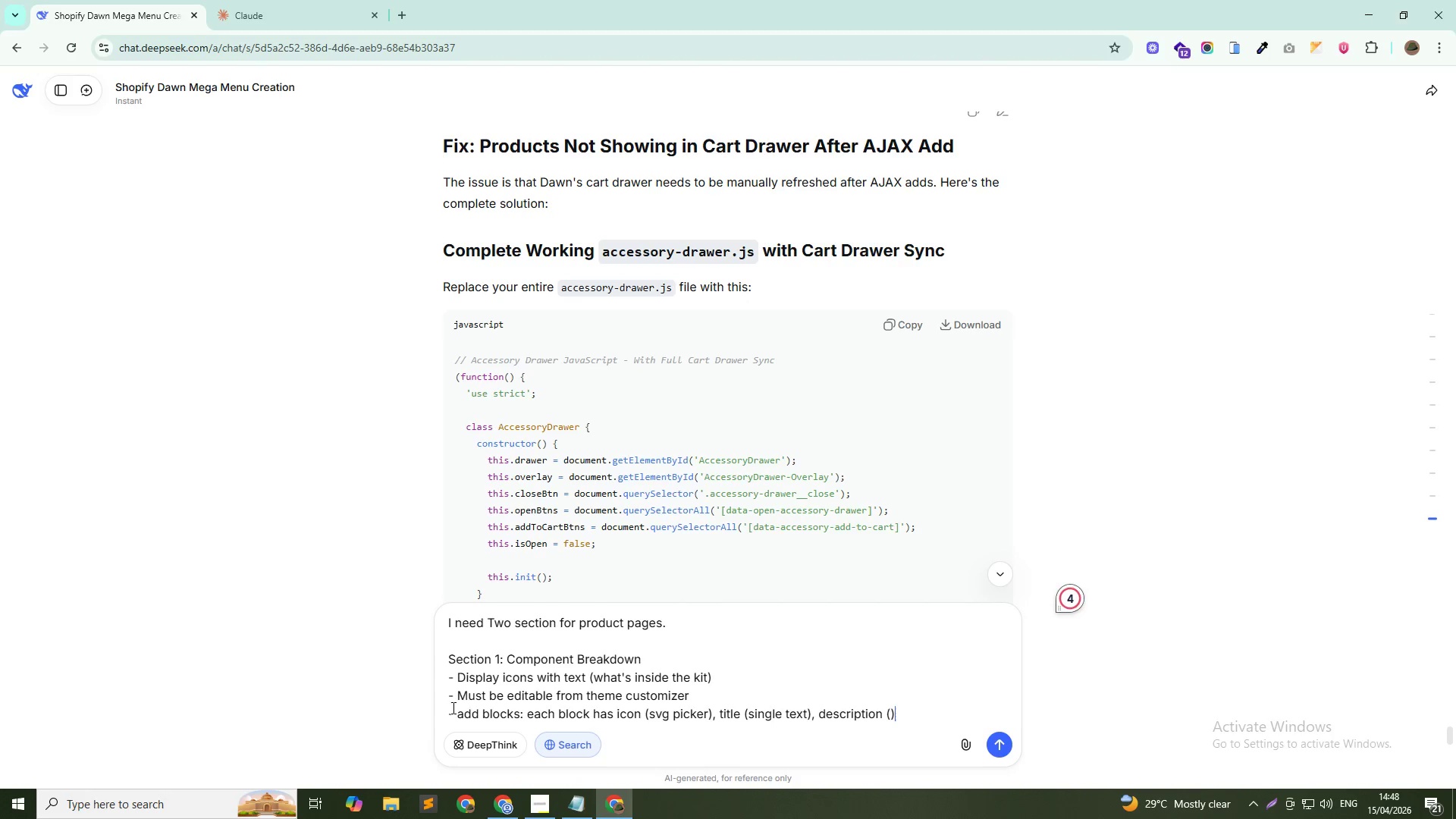 
key(ArrowLeft)
 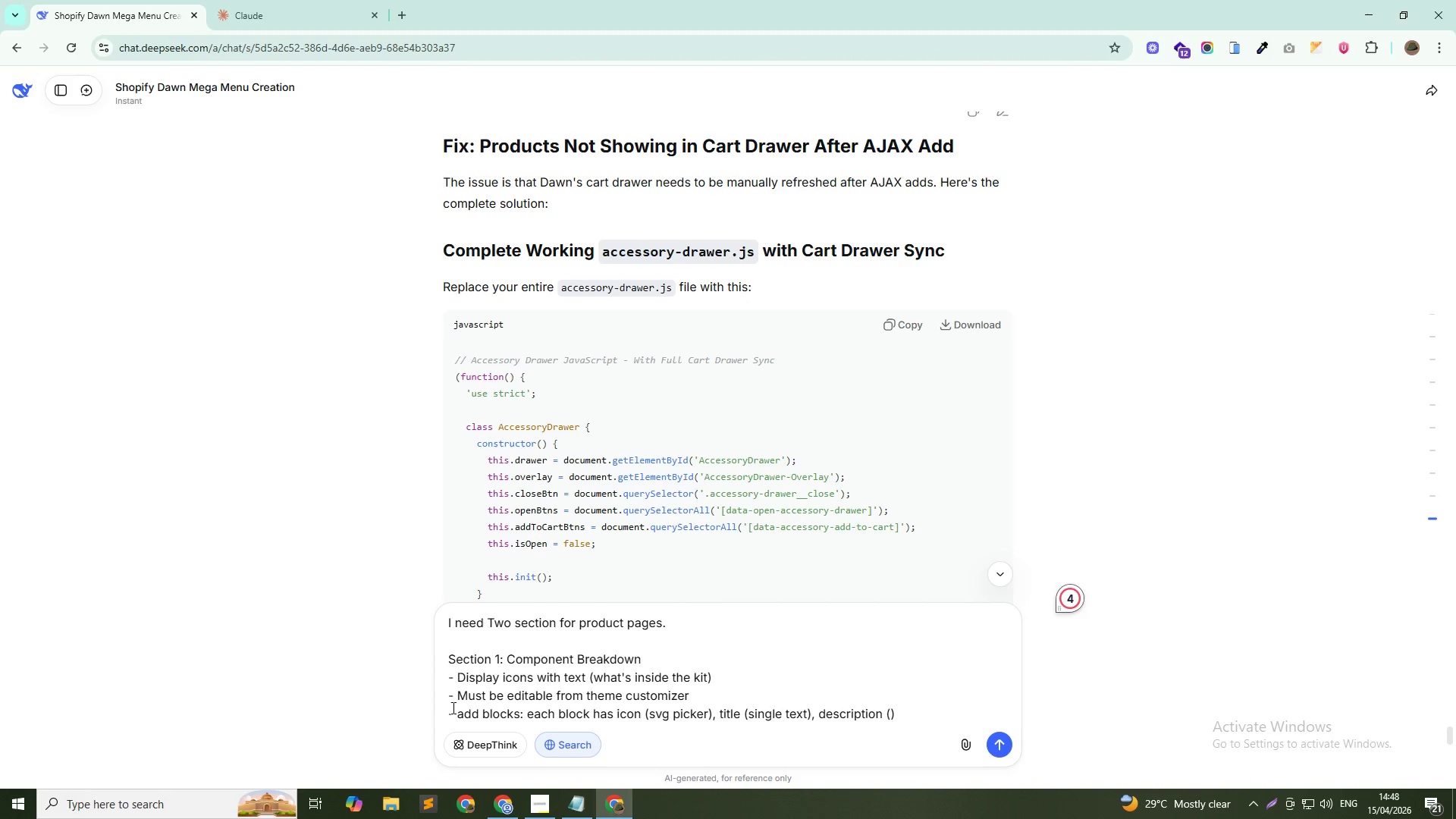 
type(richtext)
 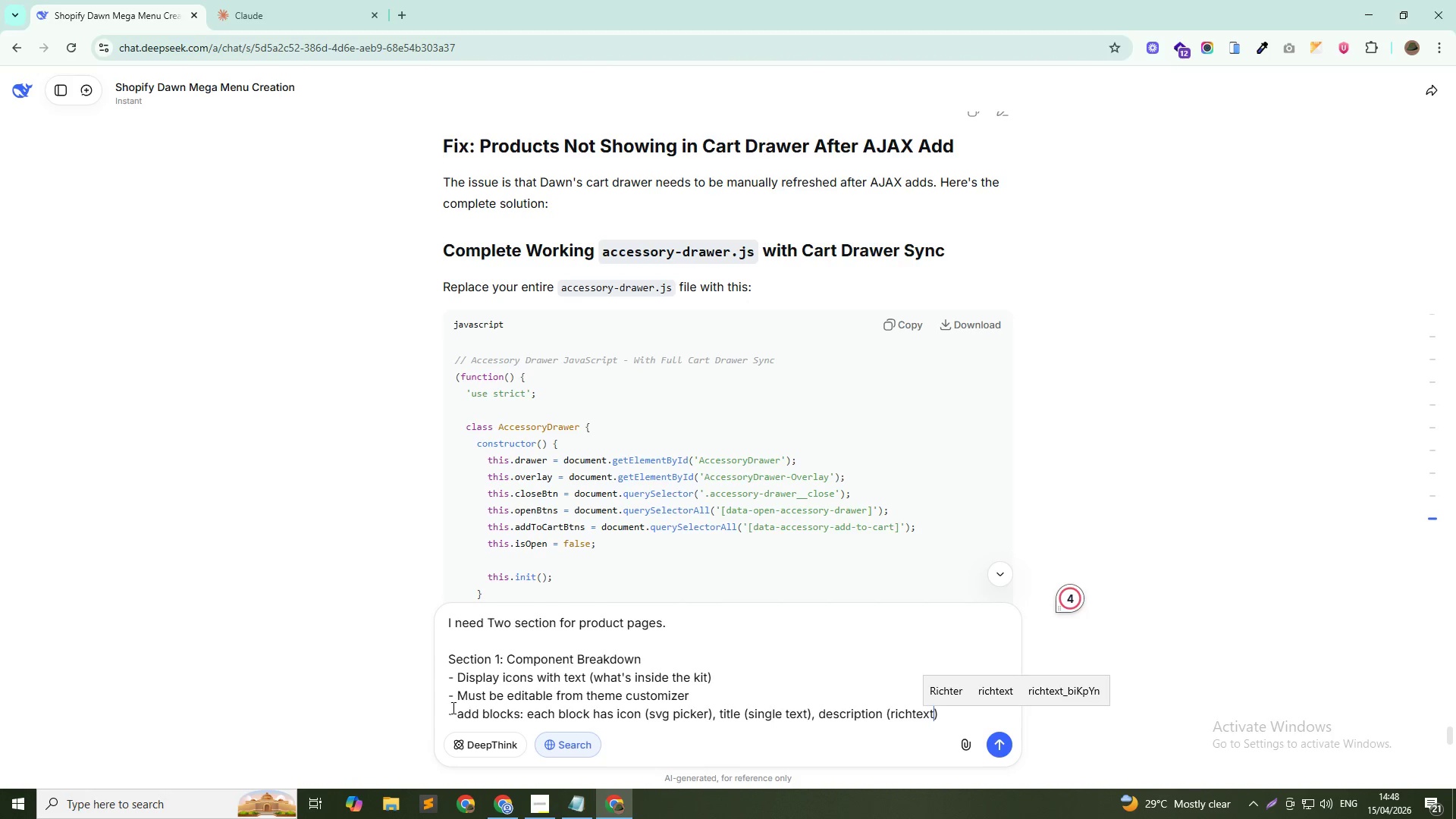 
key(ArrowDown)
 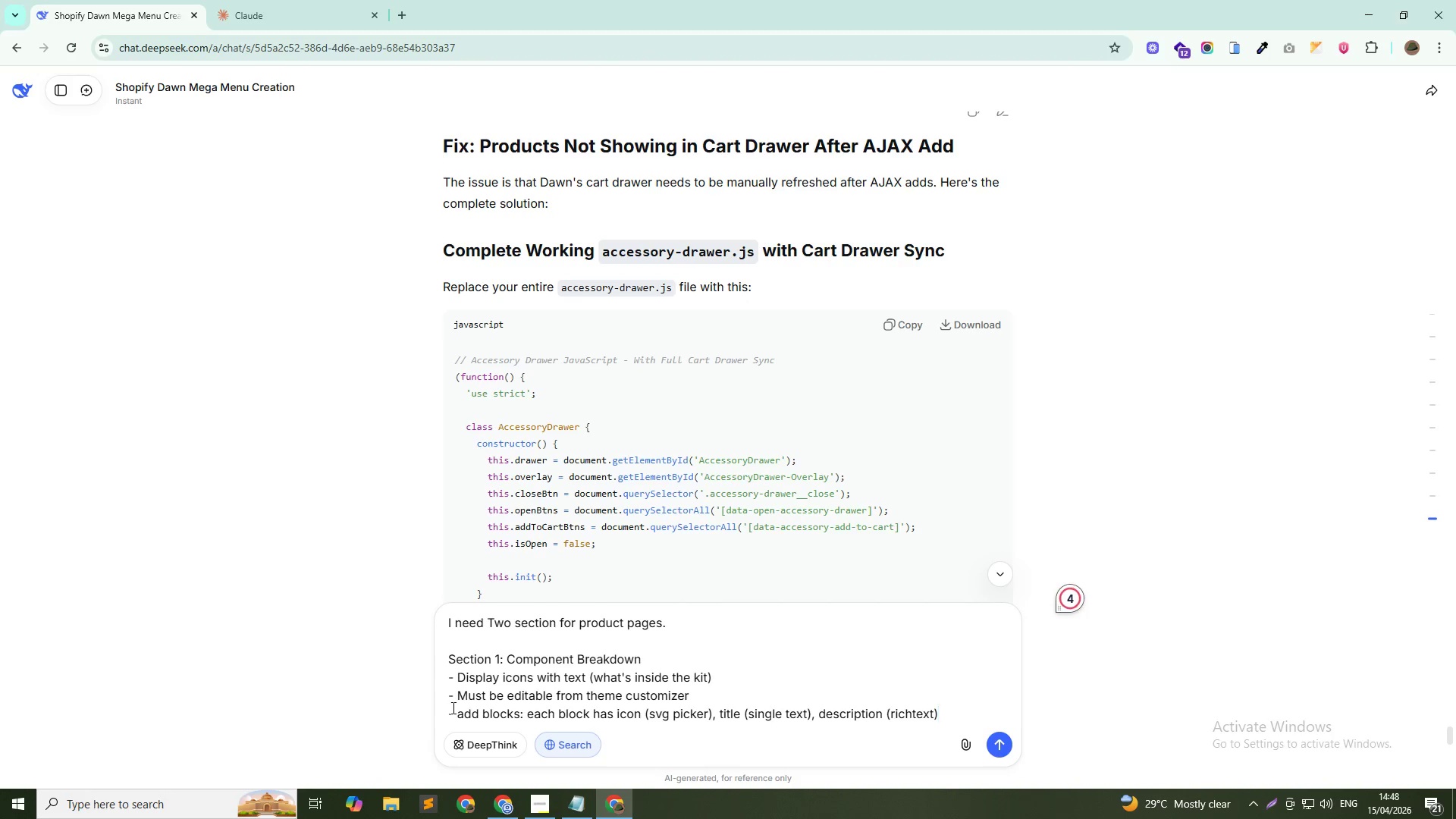 
hold_key(key=ShiftLeft, duration=1.5)
 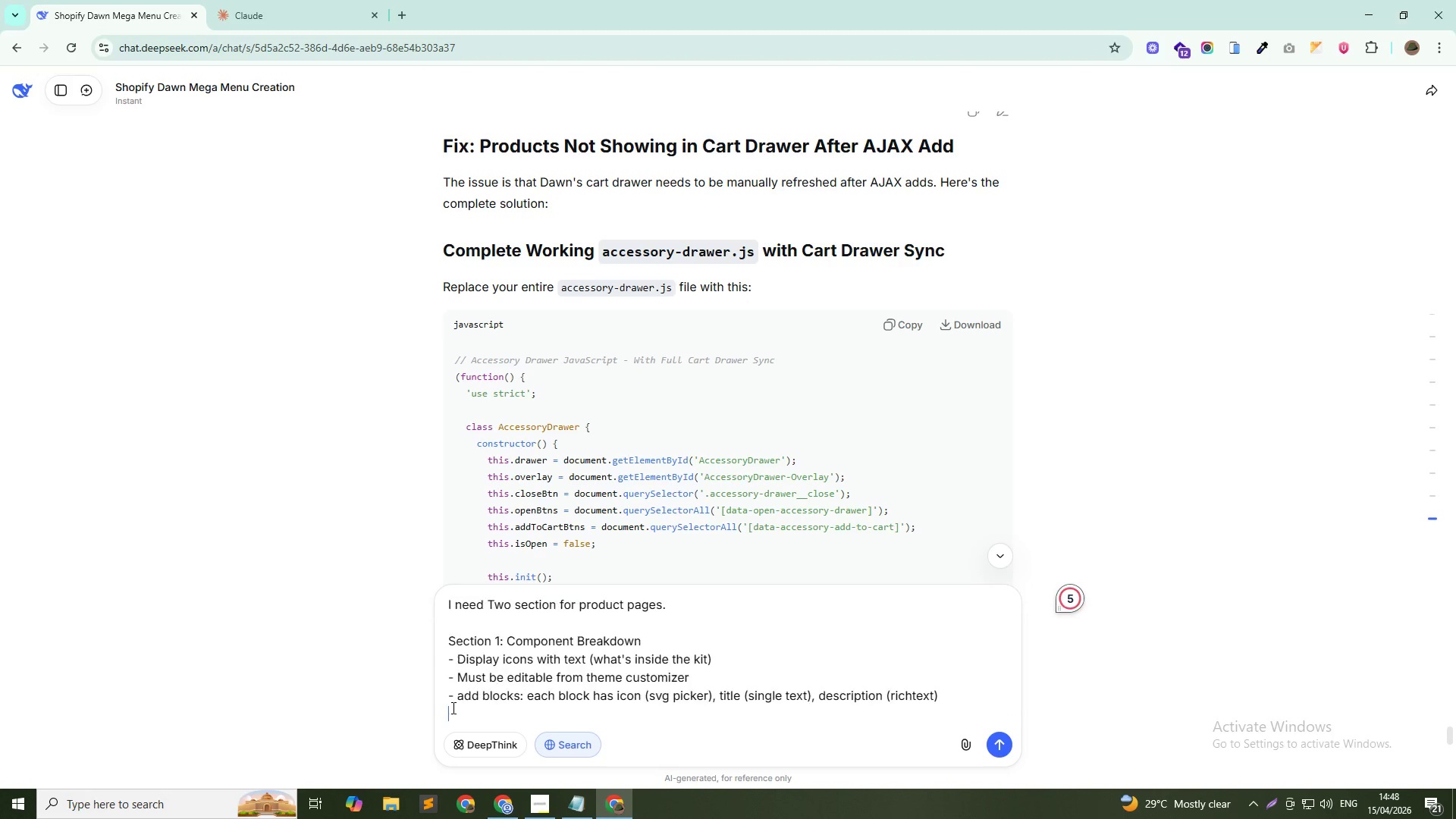 
key(Shift+Enter)
 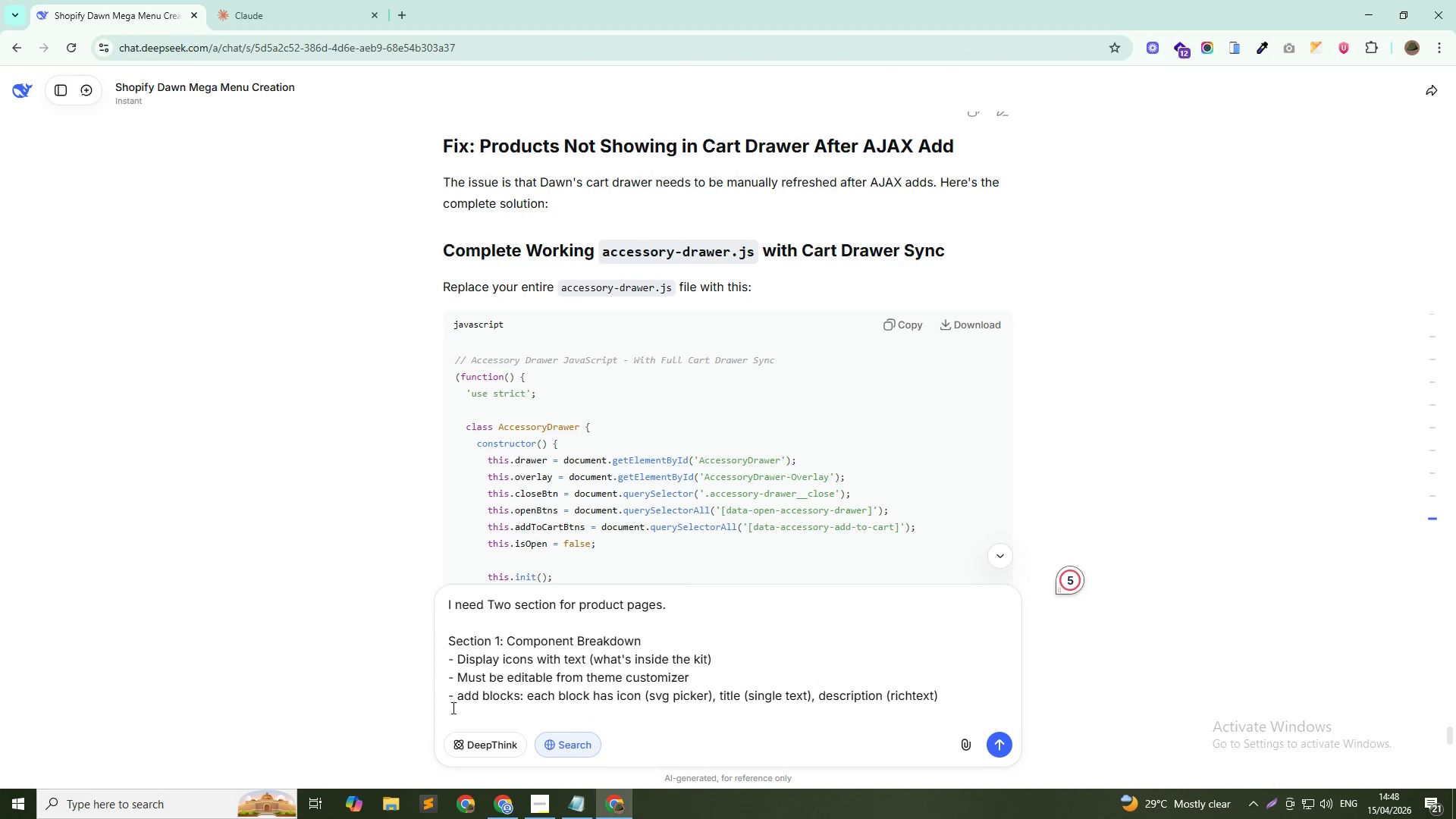 
type(- dispaly as grid: mobile 1 column, desktop 3 columnn)
 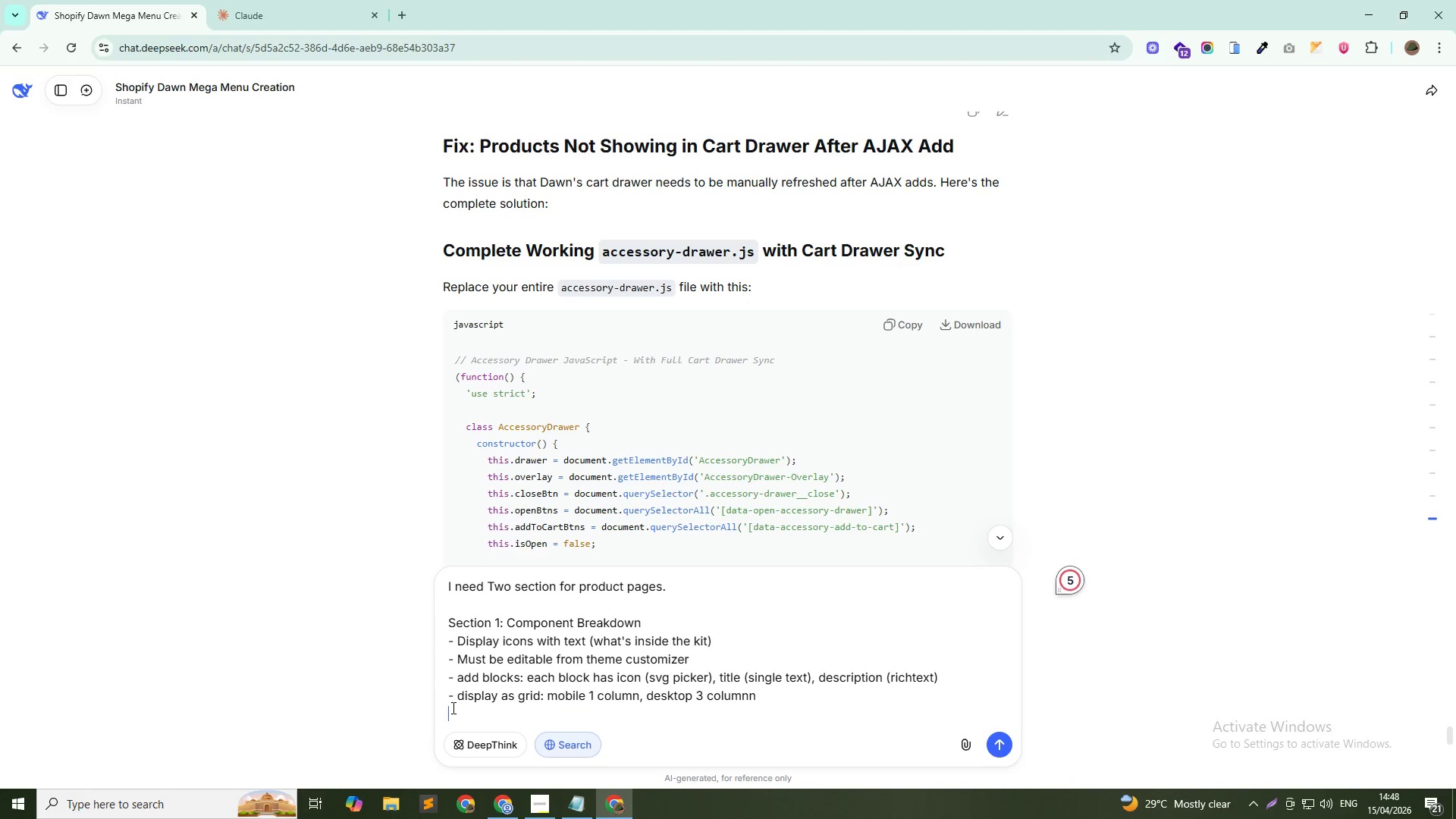 
key(Shift+Enter)
 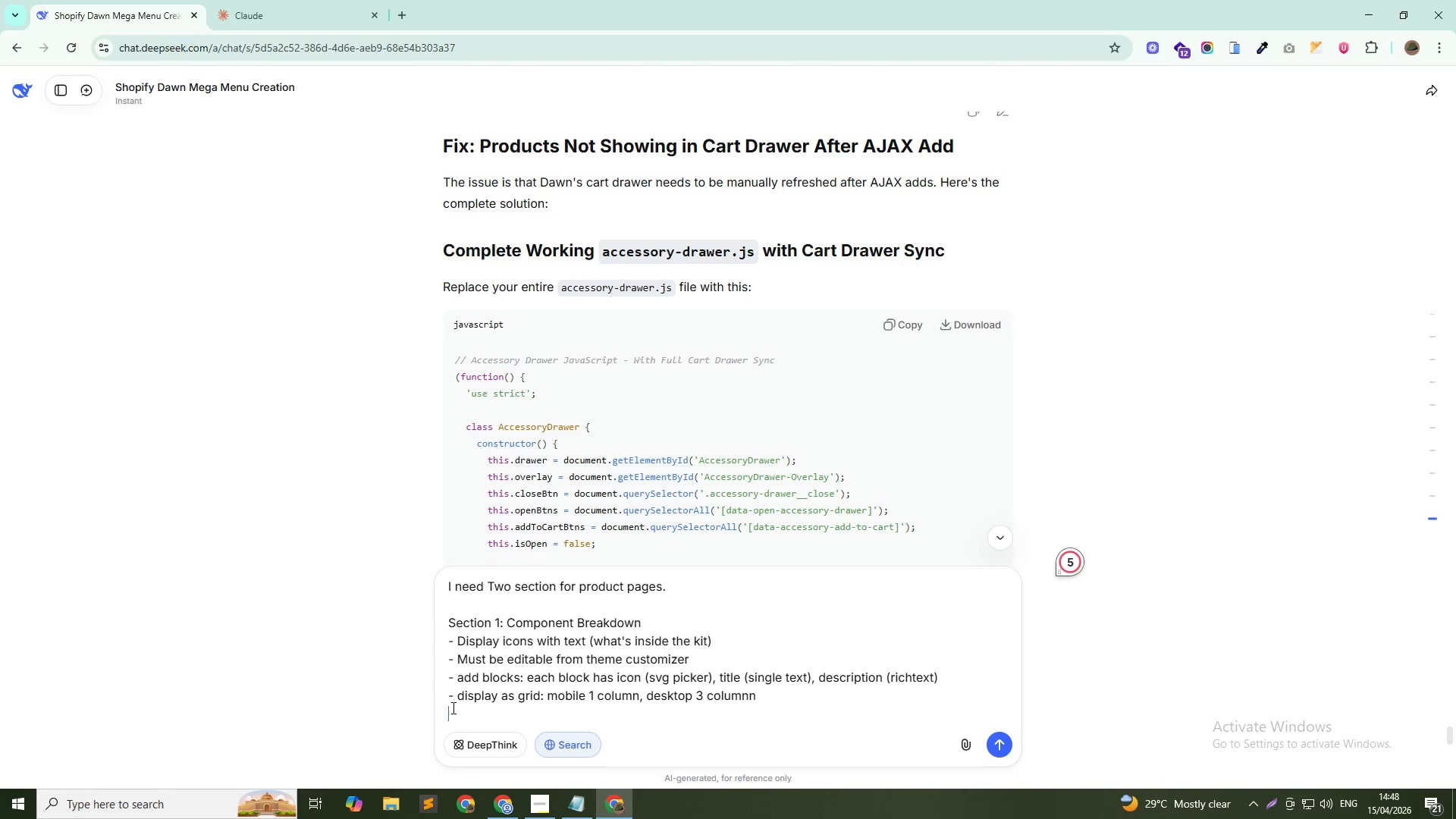 
type(- section title shoud be )
 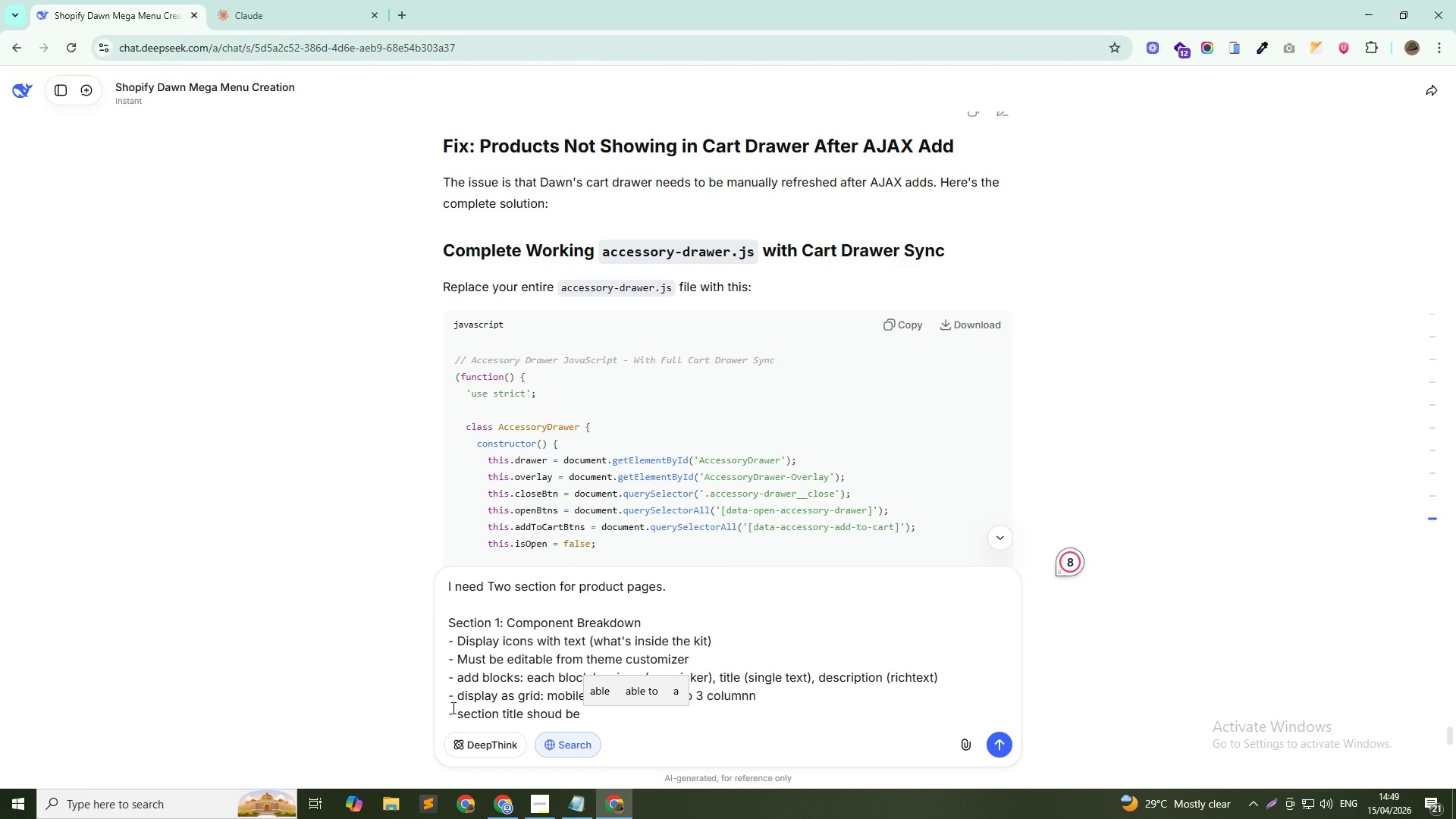 
hold_key(key=ArrowLeft, duration=1.03)
 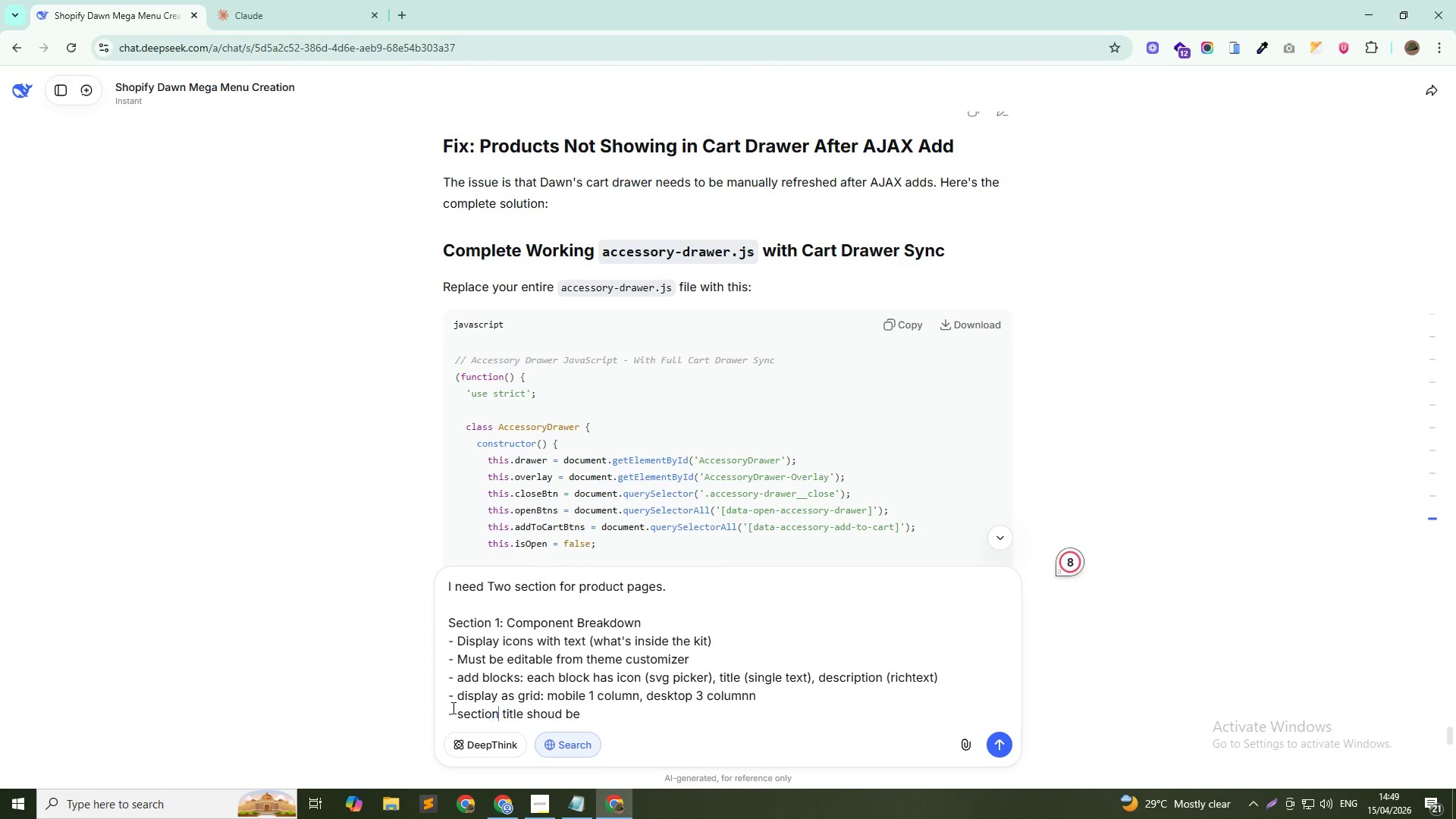 
key(ArrowRight)
 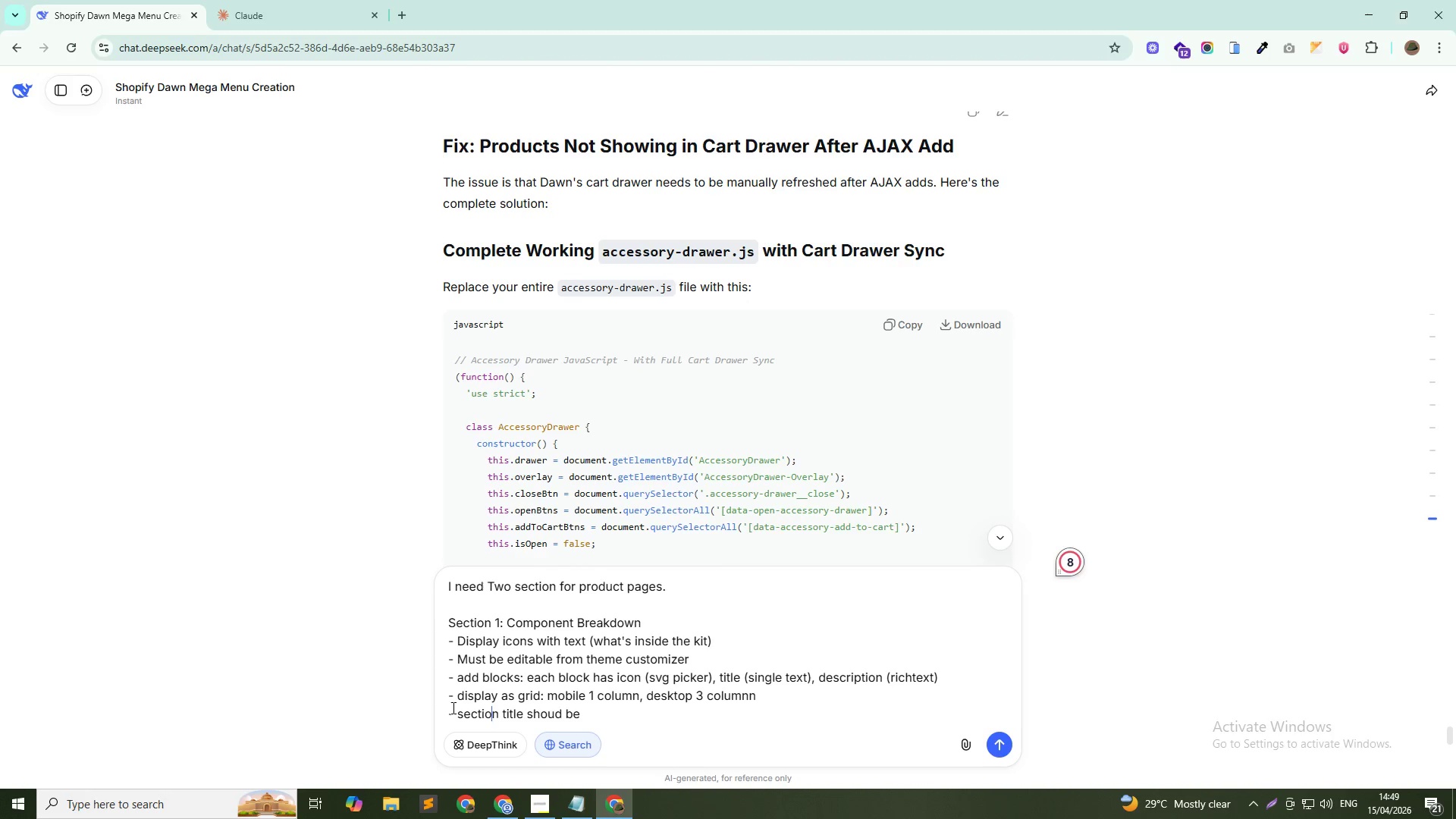 
key(ArrowRight)
 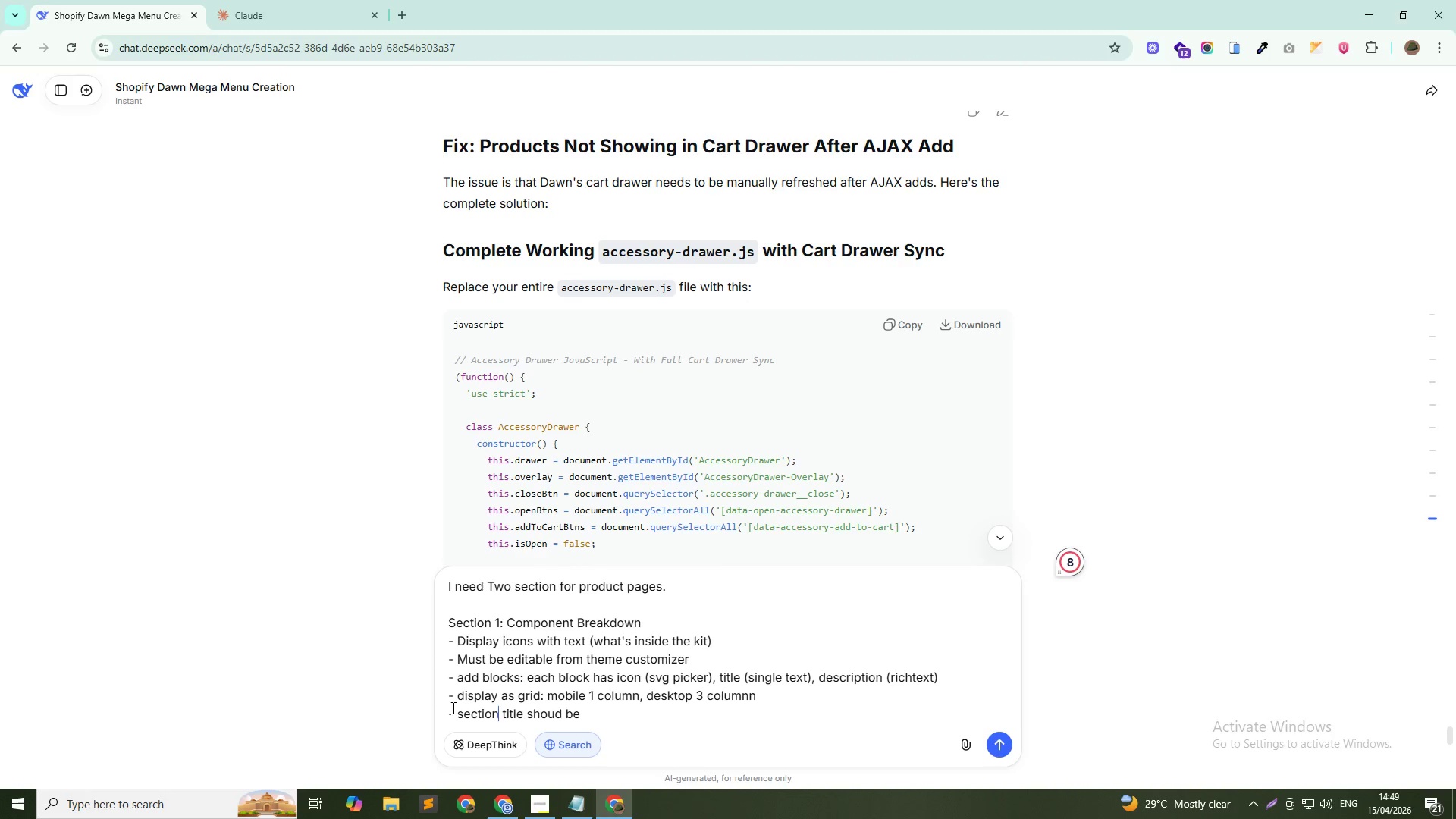 
key(ArrowRight)
 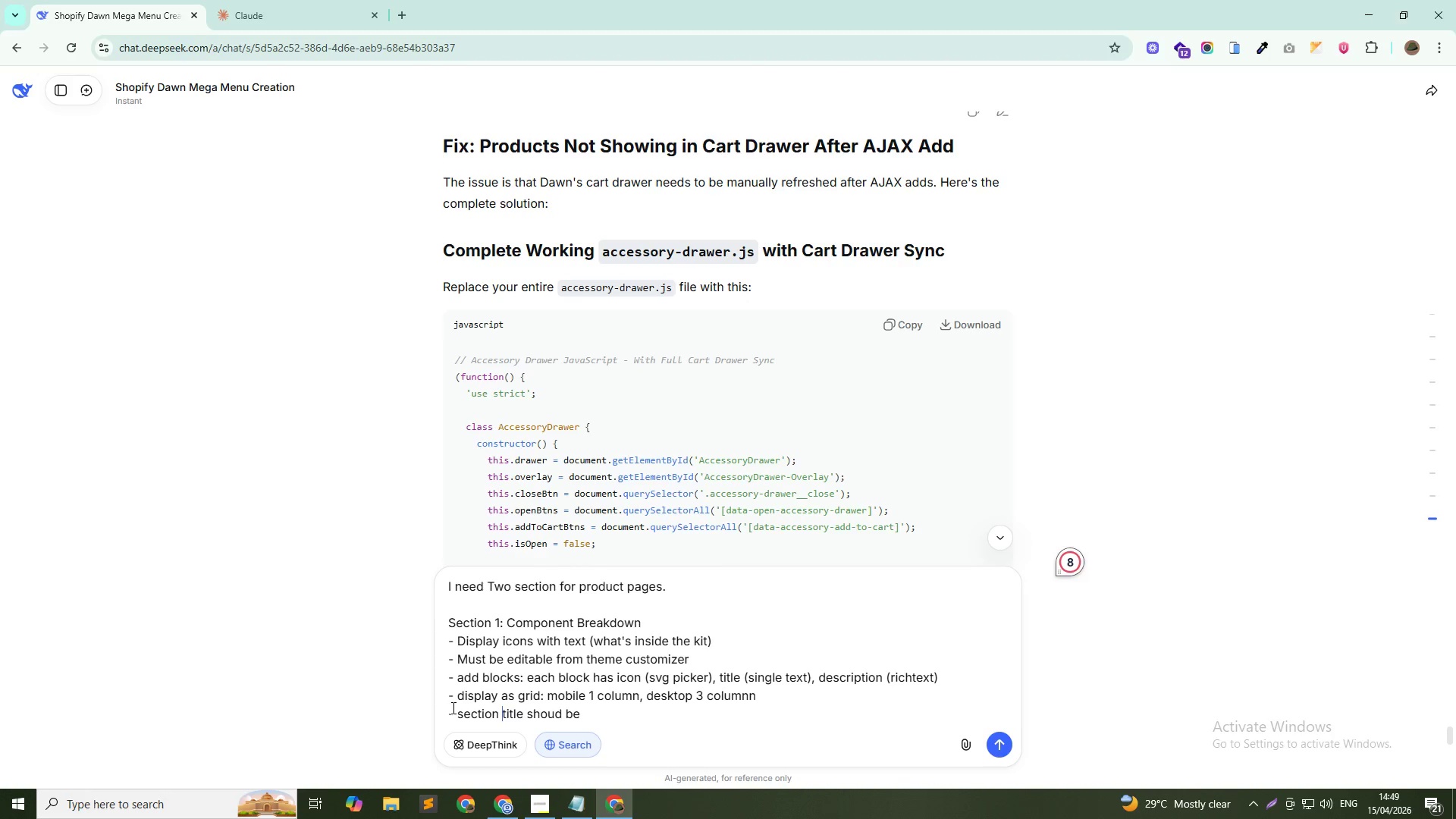 
key(Control+Shift+ArrowRight)
 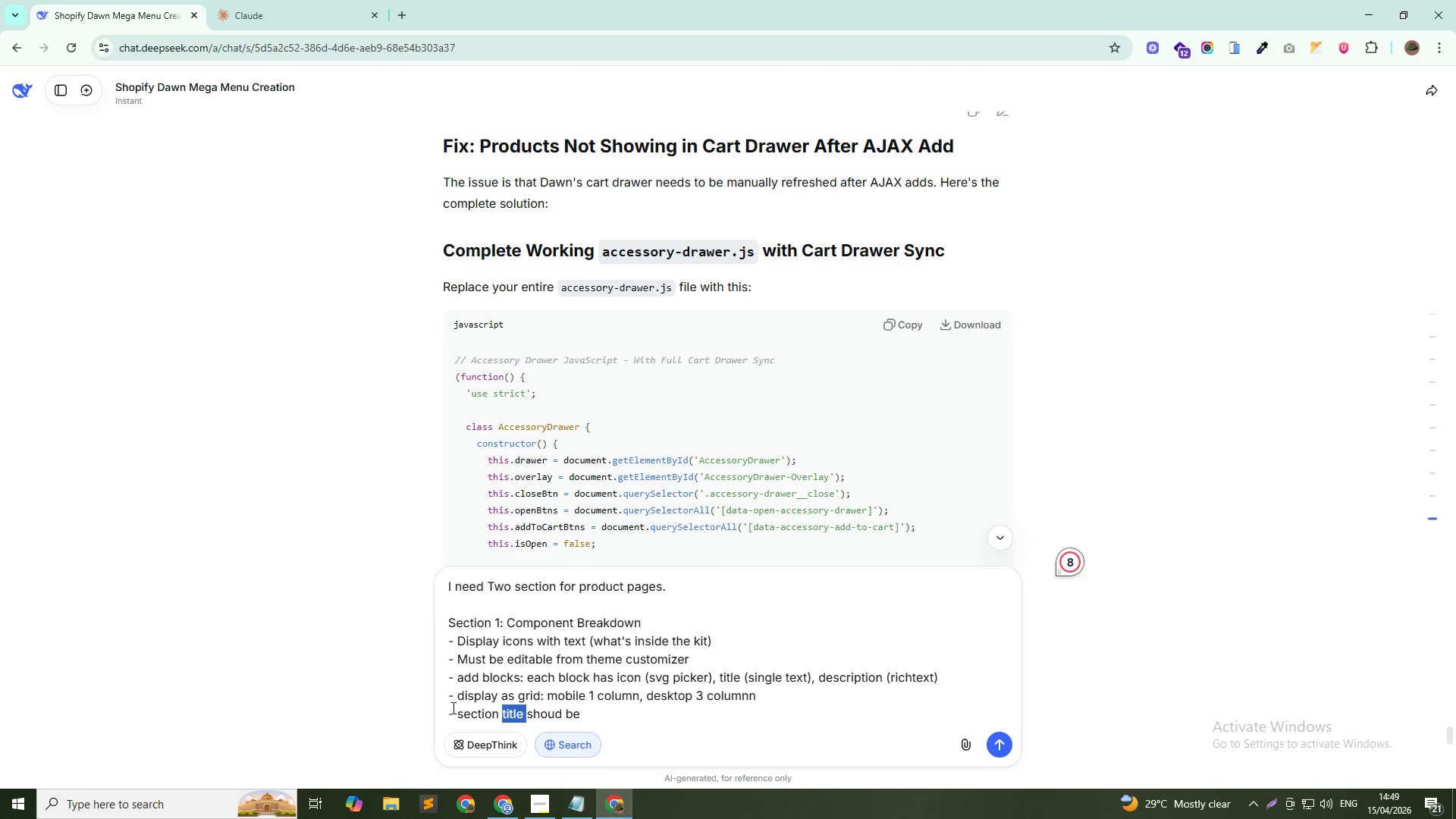 
key(Backspace)
 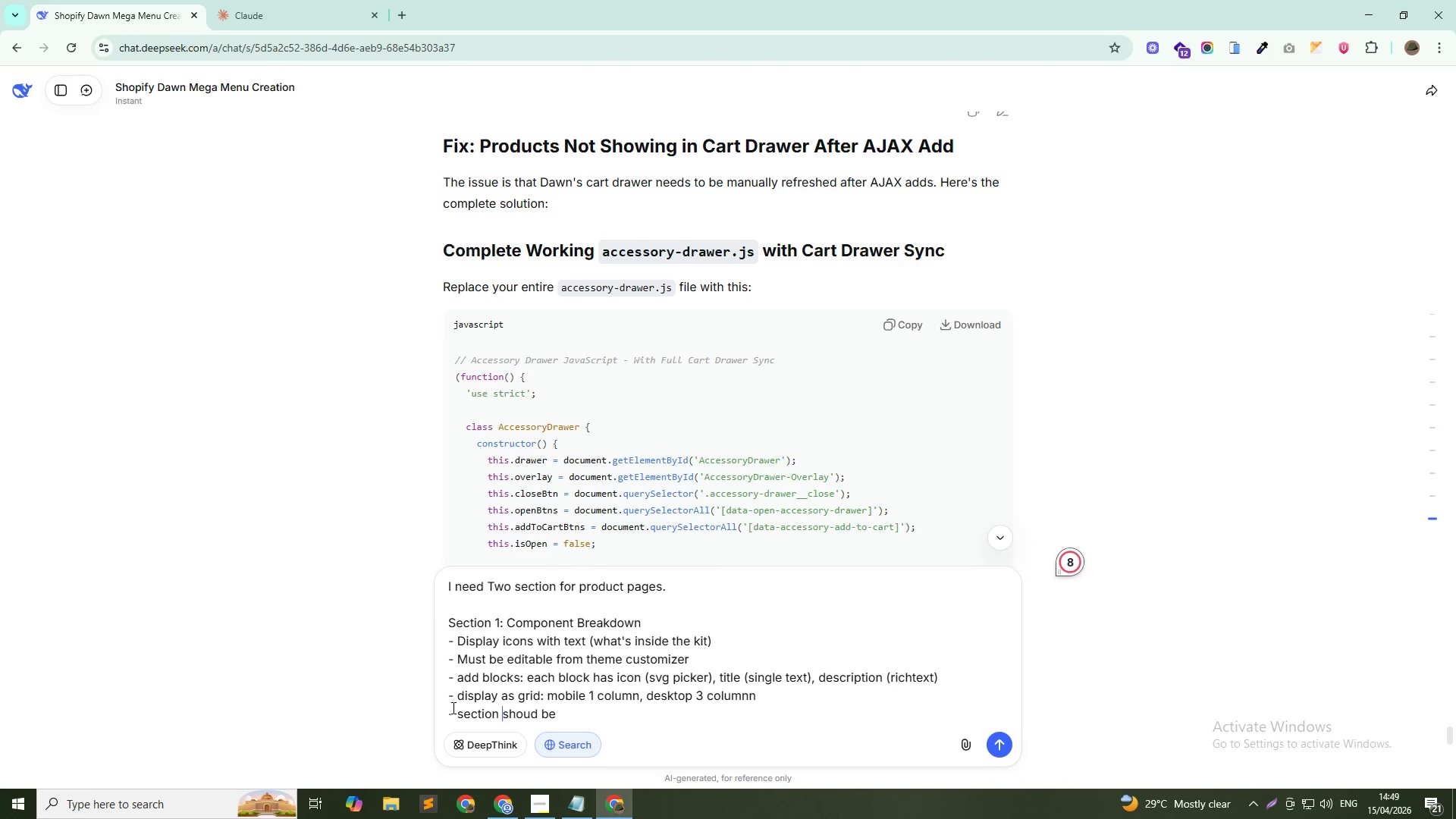 
key(ArrowDown)
 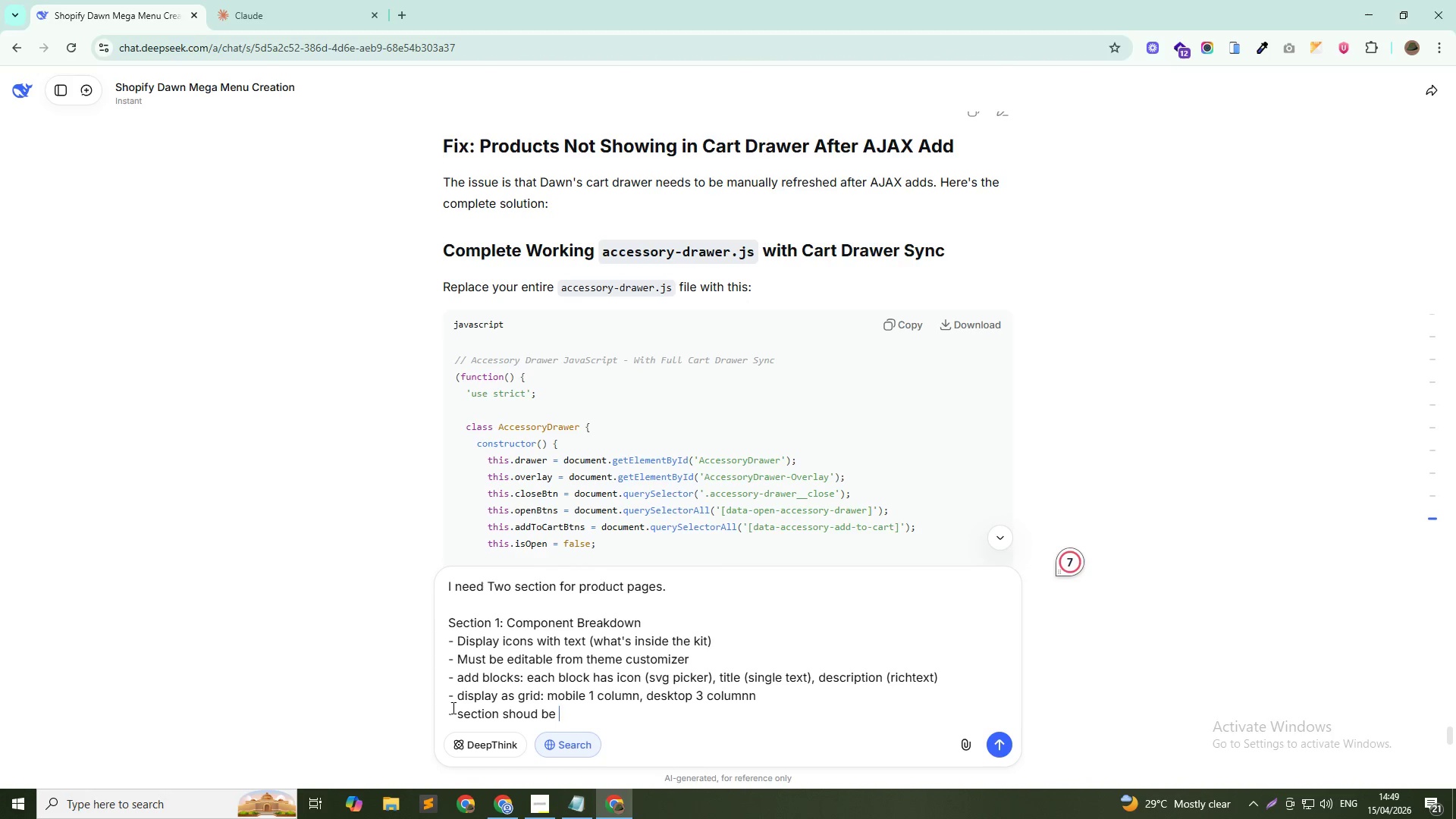 
type(editable.)
 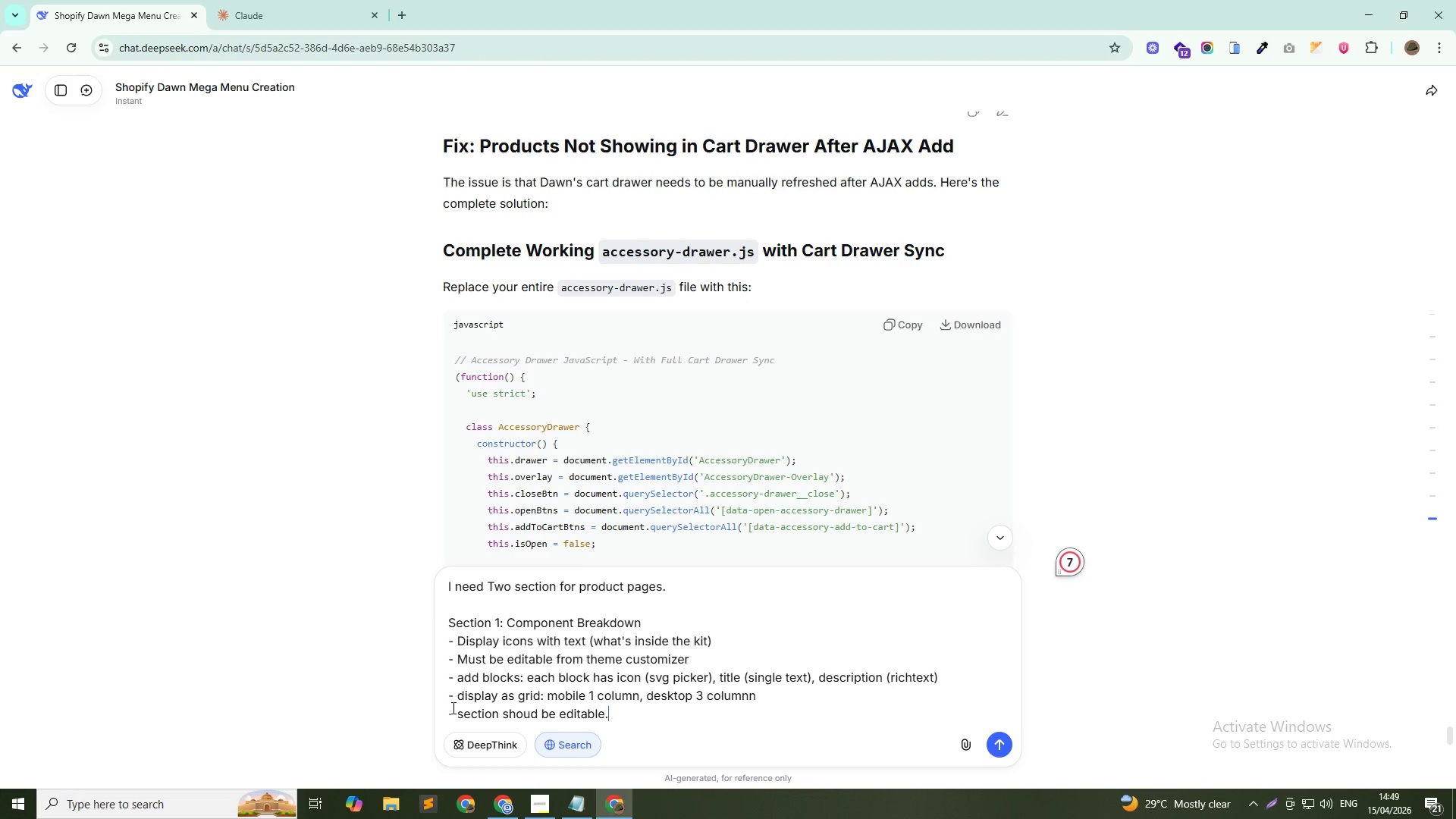 
key(Shift+Enter)
 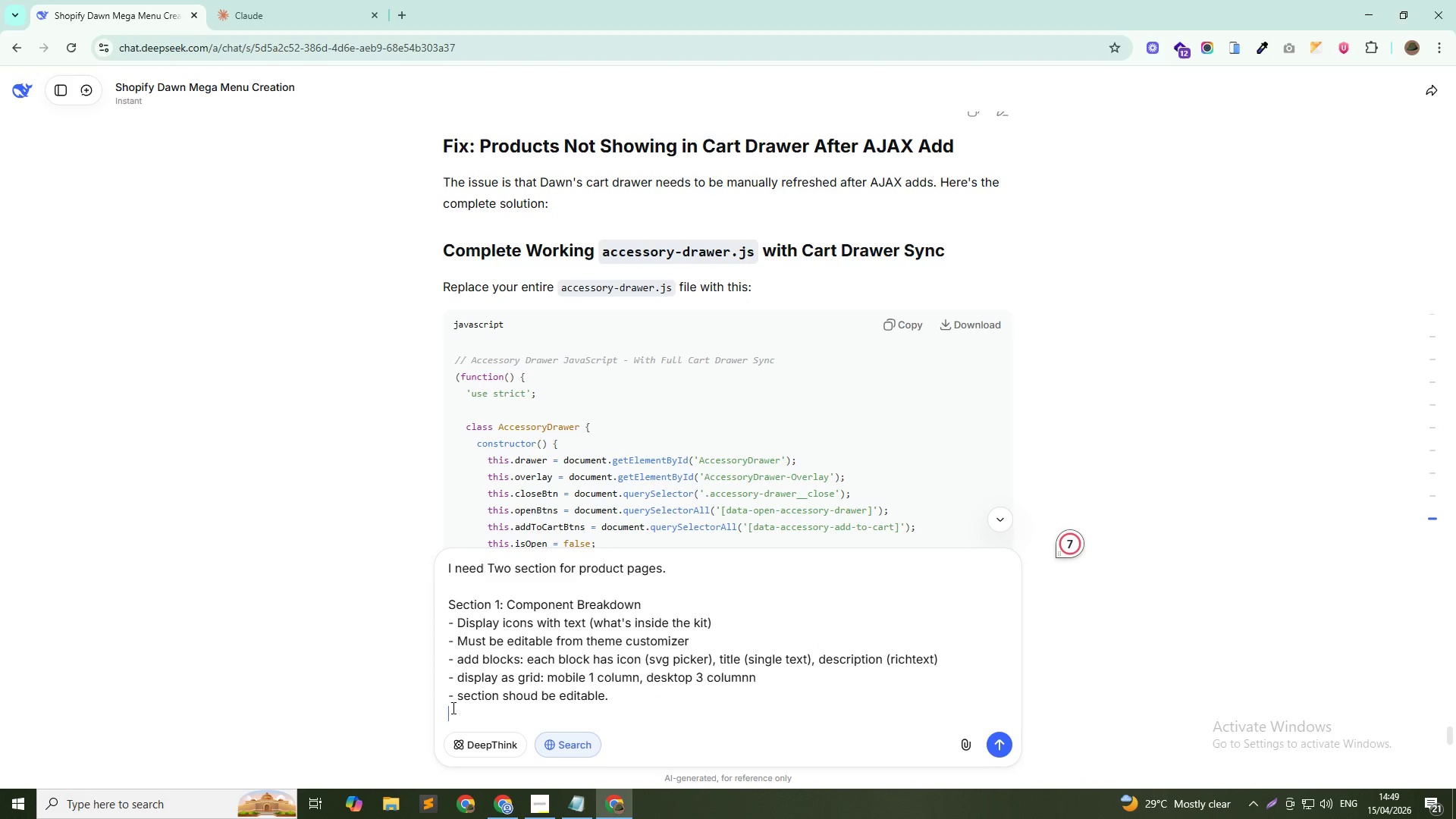 
key(Shift+Enter)
 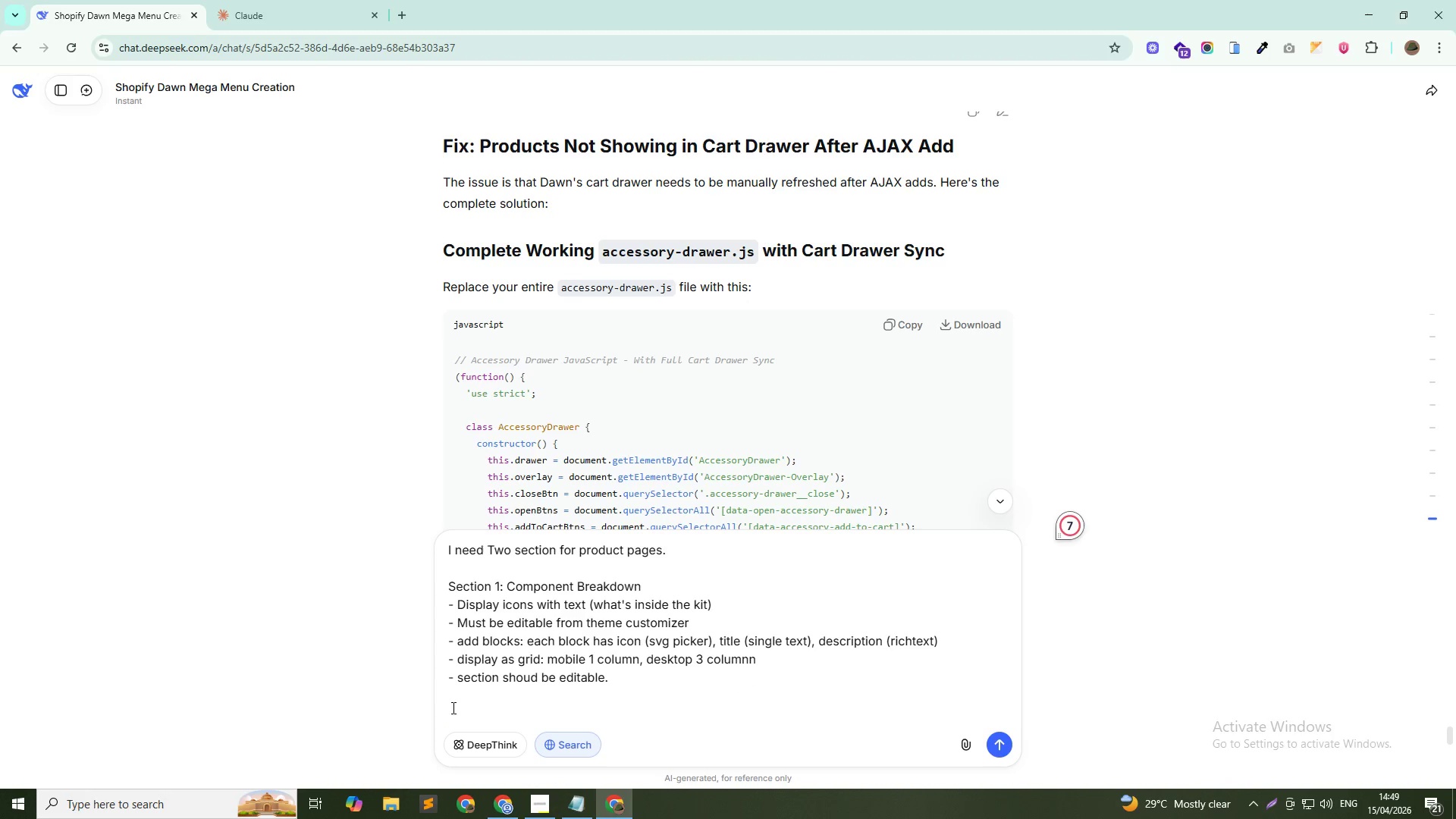 
type(Section)
 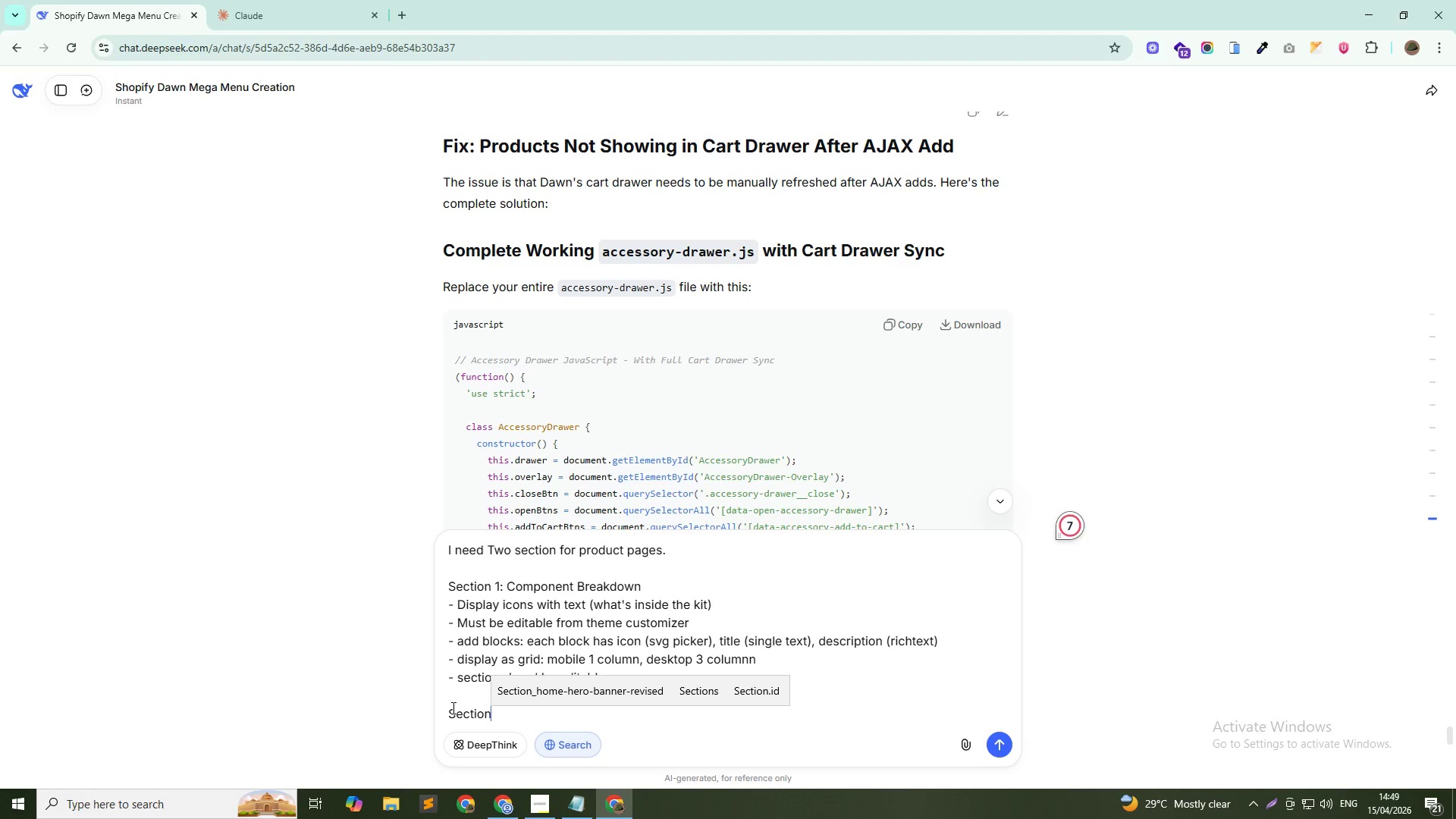 
type( 2: Assembly Steps Timeline)
 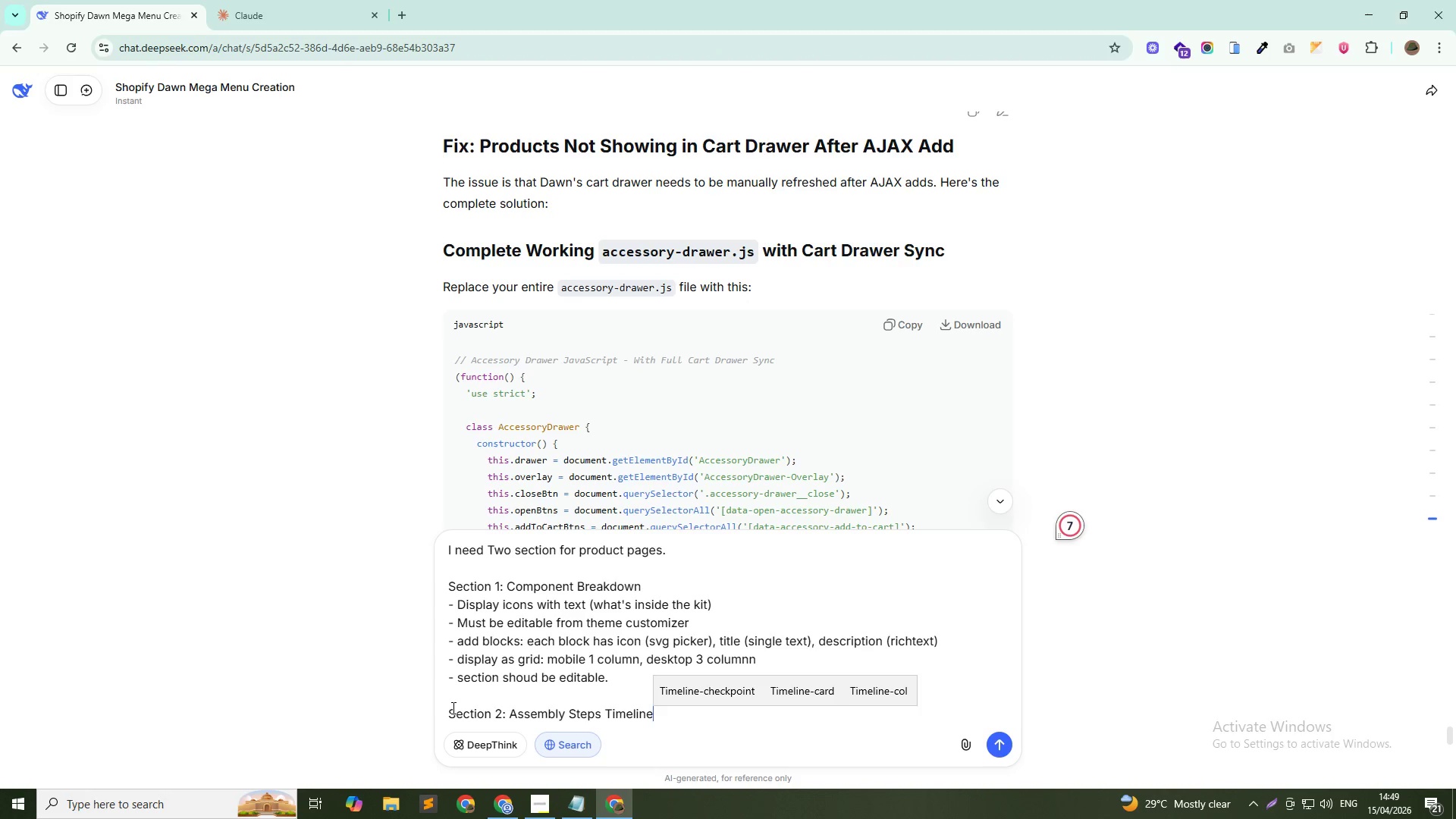 
key(Shift+Enter)
 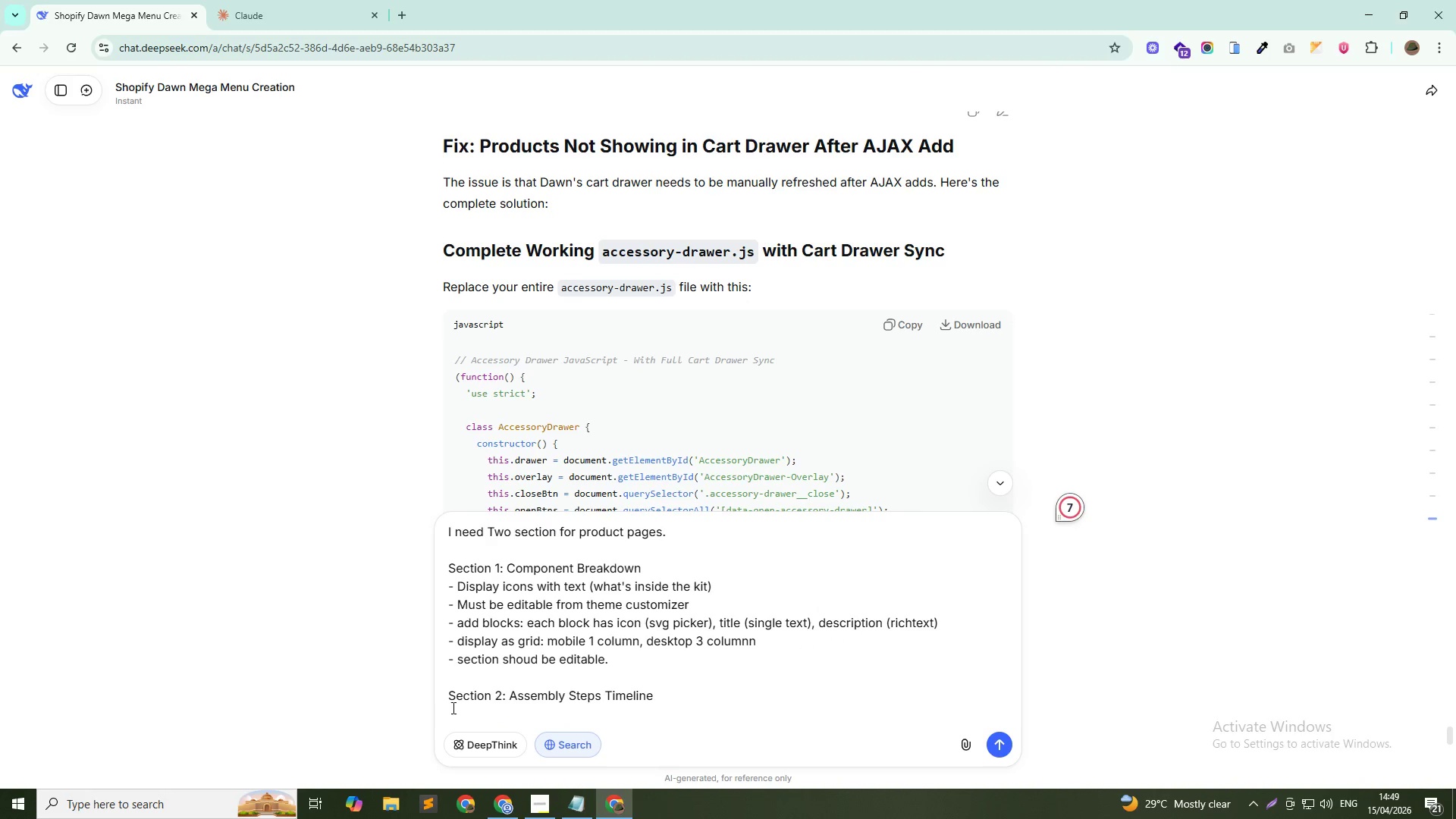 
key(Minus)
 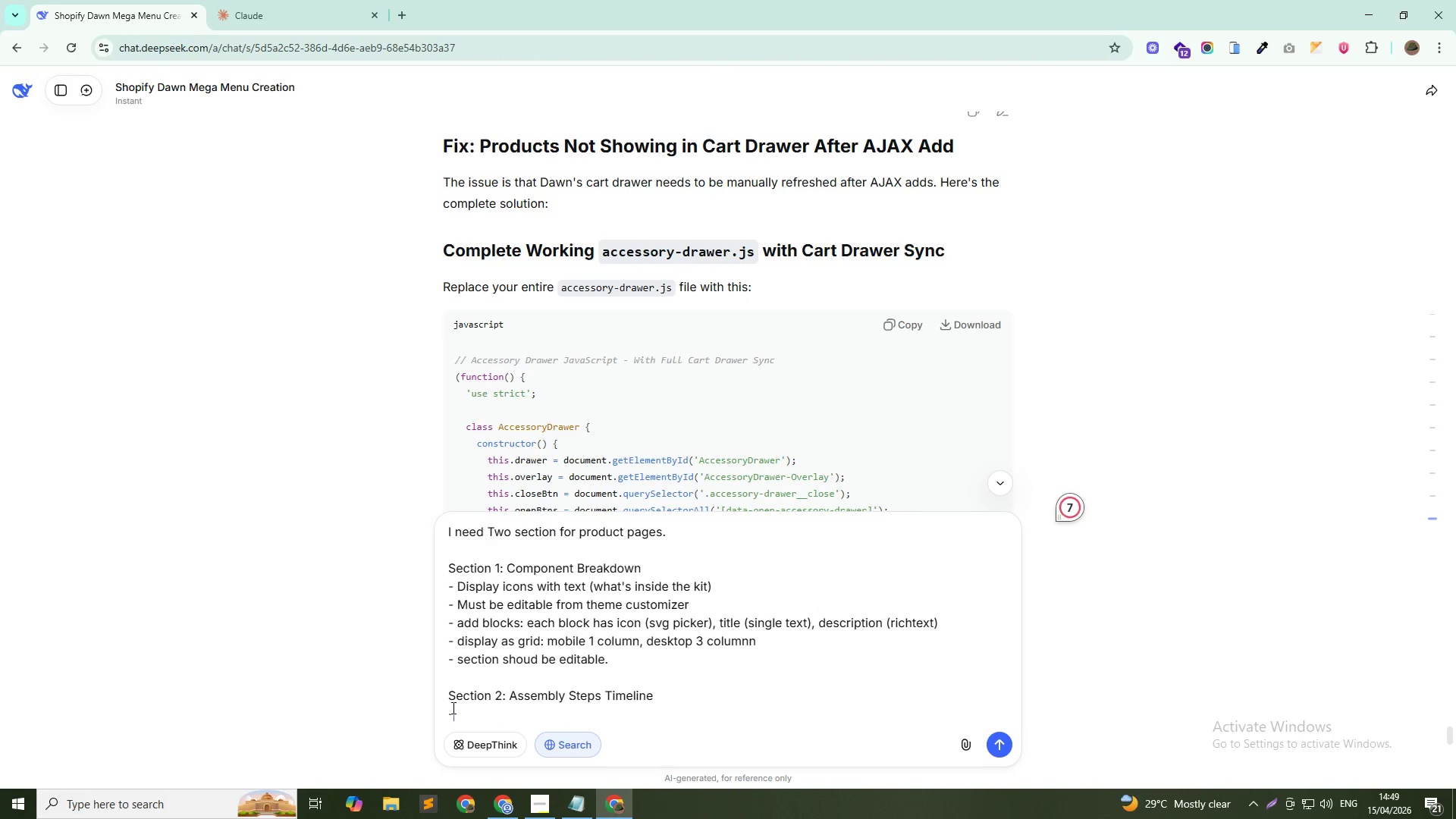 
key(Space)
 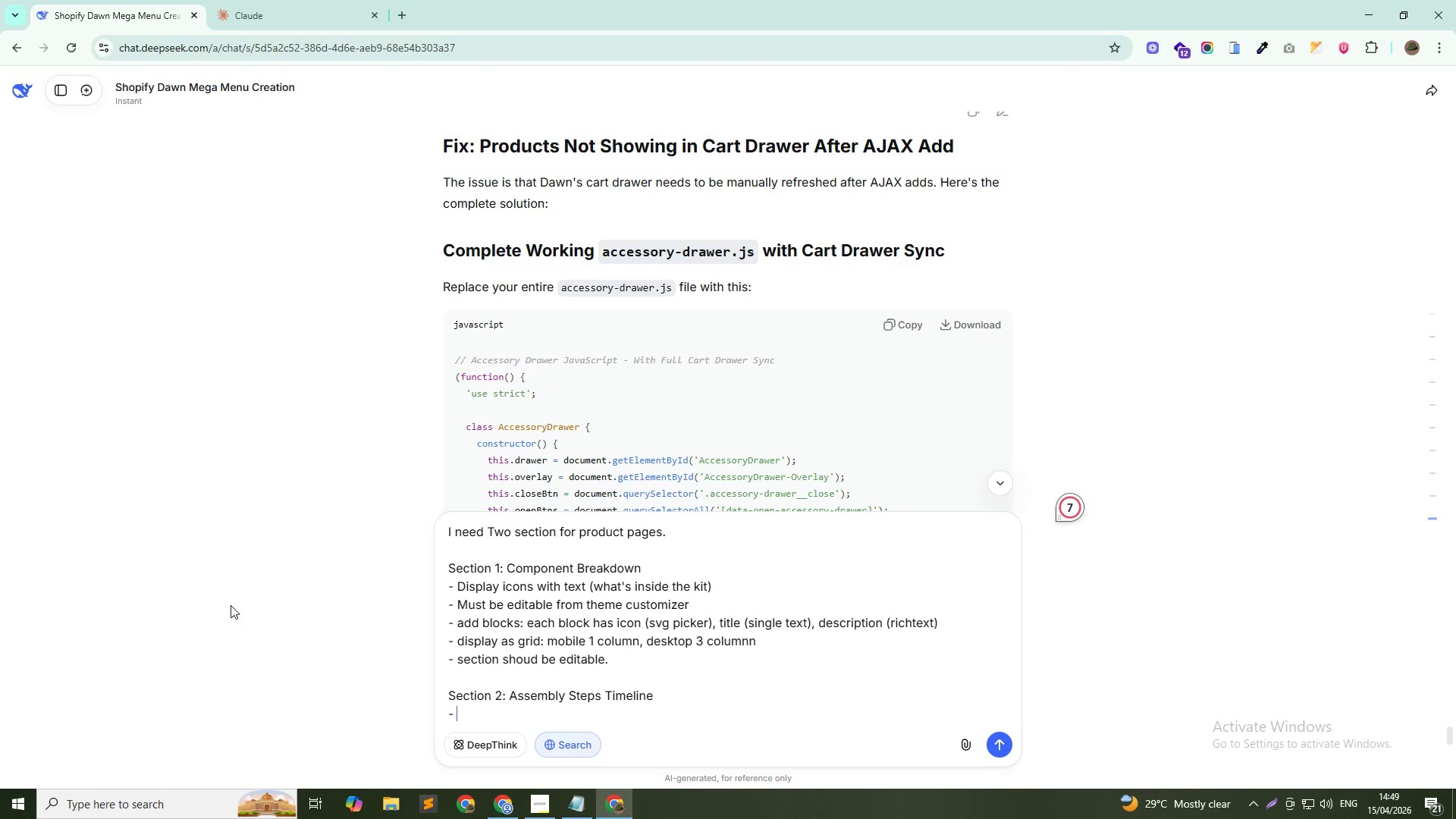 
type(Display step-by-step assembly guide as vertical timeline)
 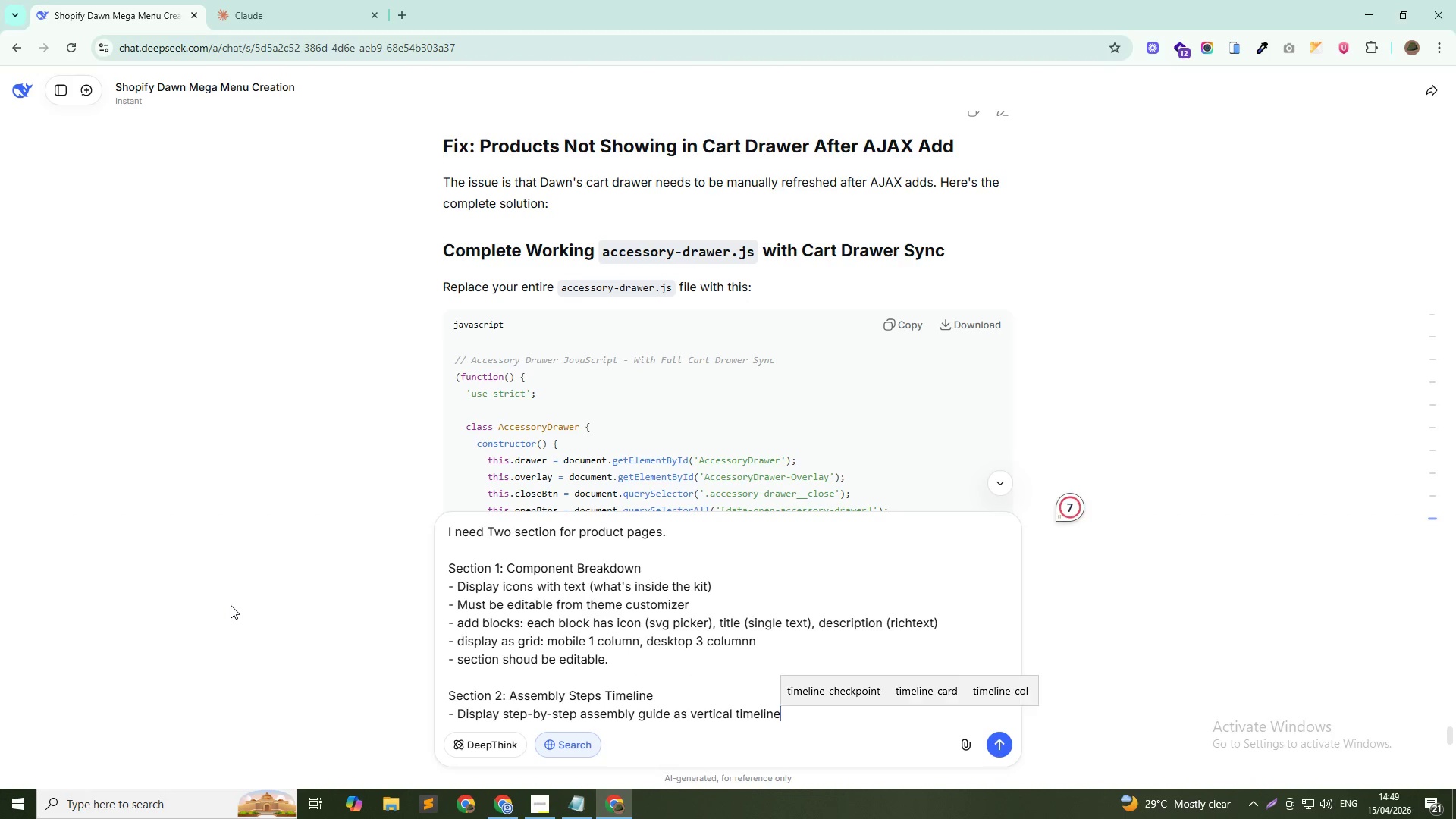 
key(Shift+Enter)
 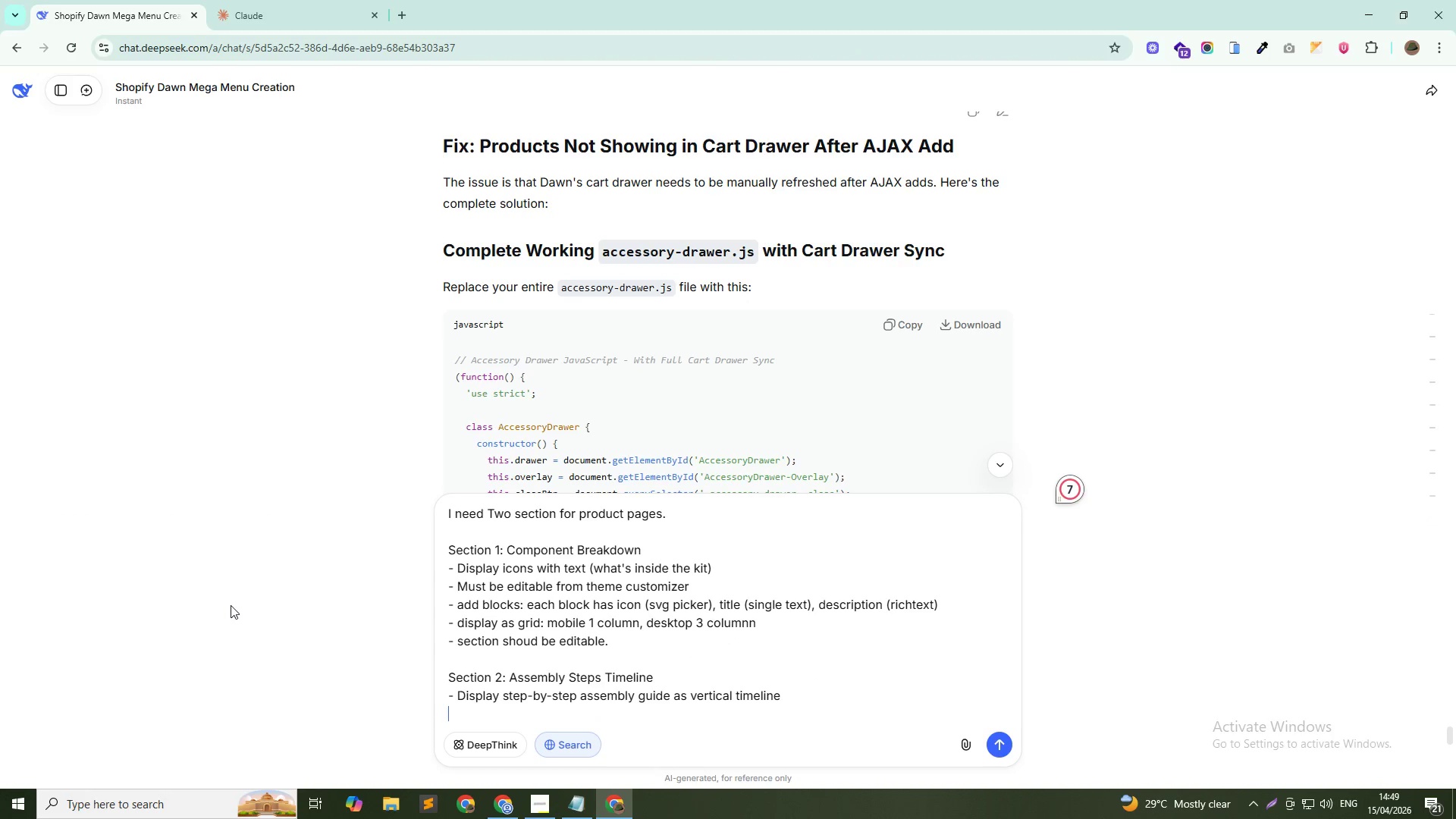 
type(- Must be editable from theme custo)
key(Backspace)
type(omizer)
 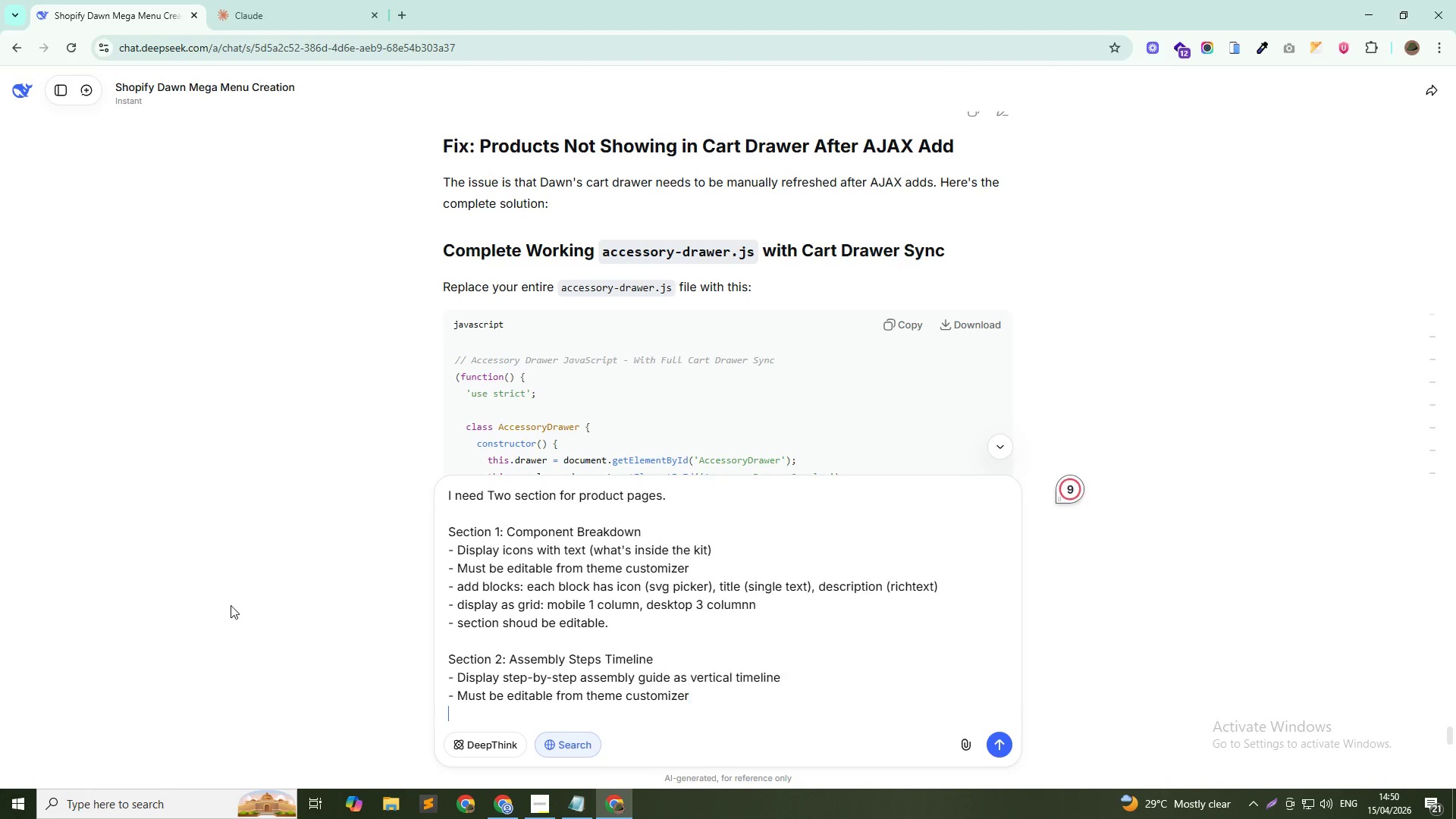 
key(Shift+Enter)
 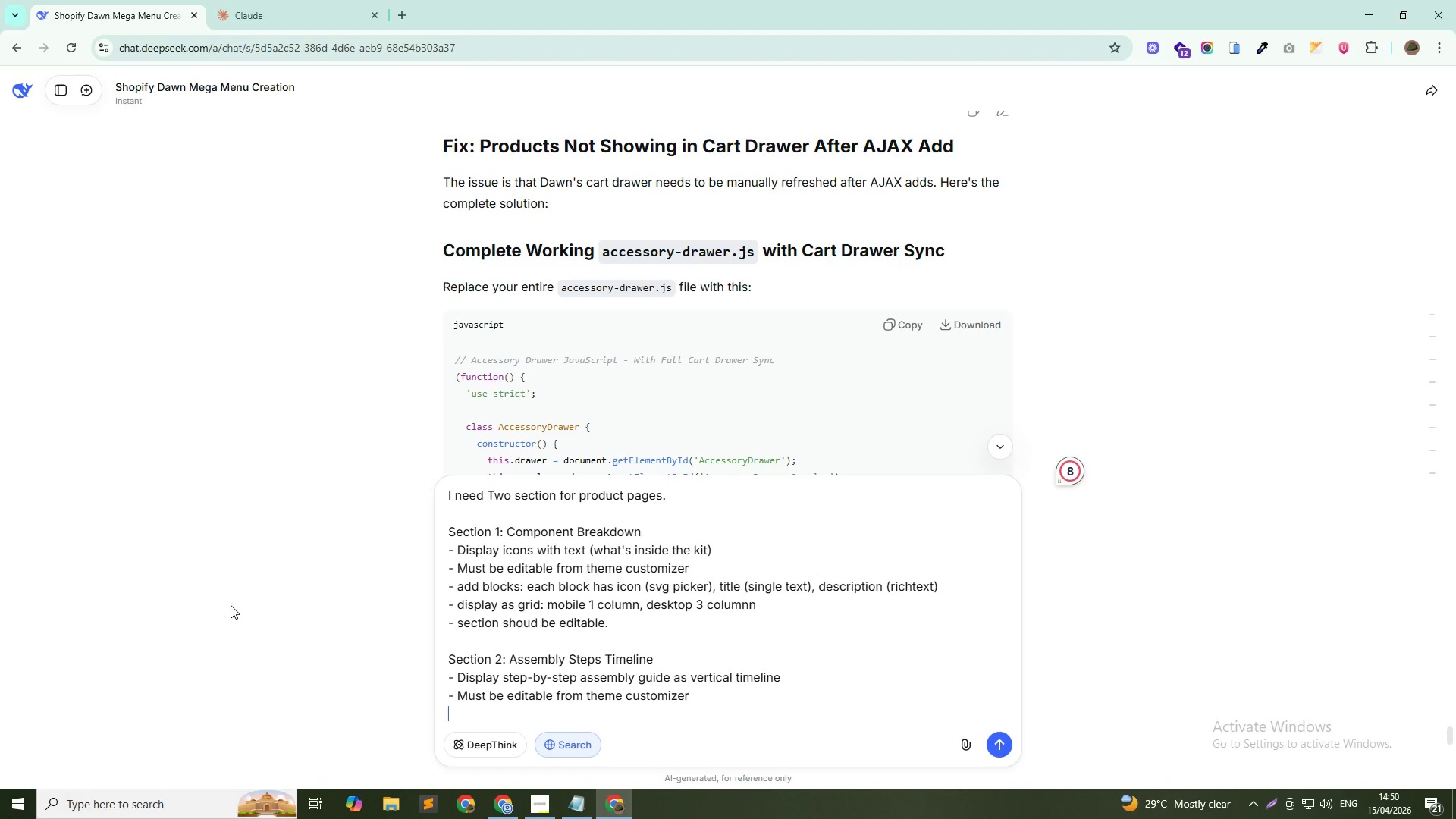 
type(must be editable)
 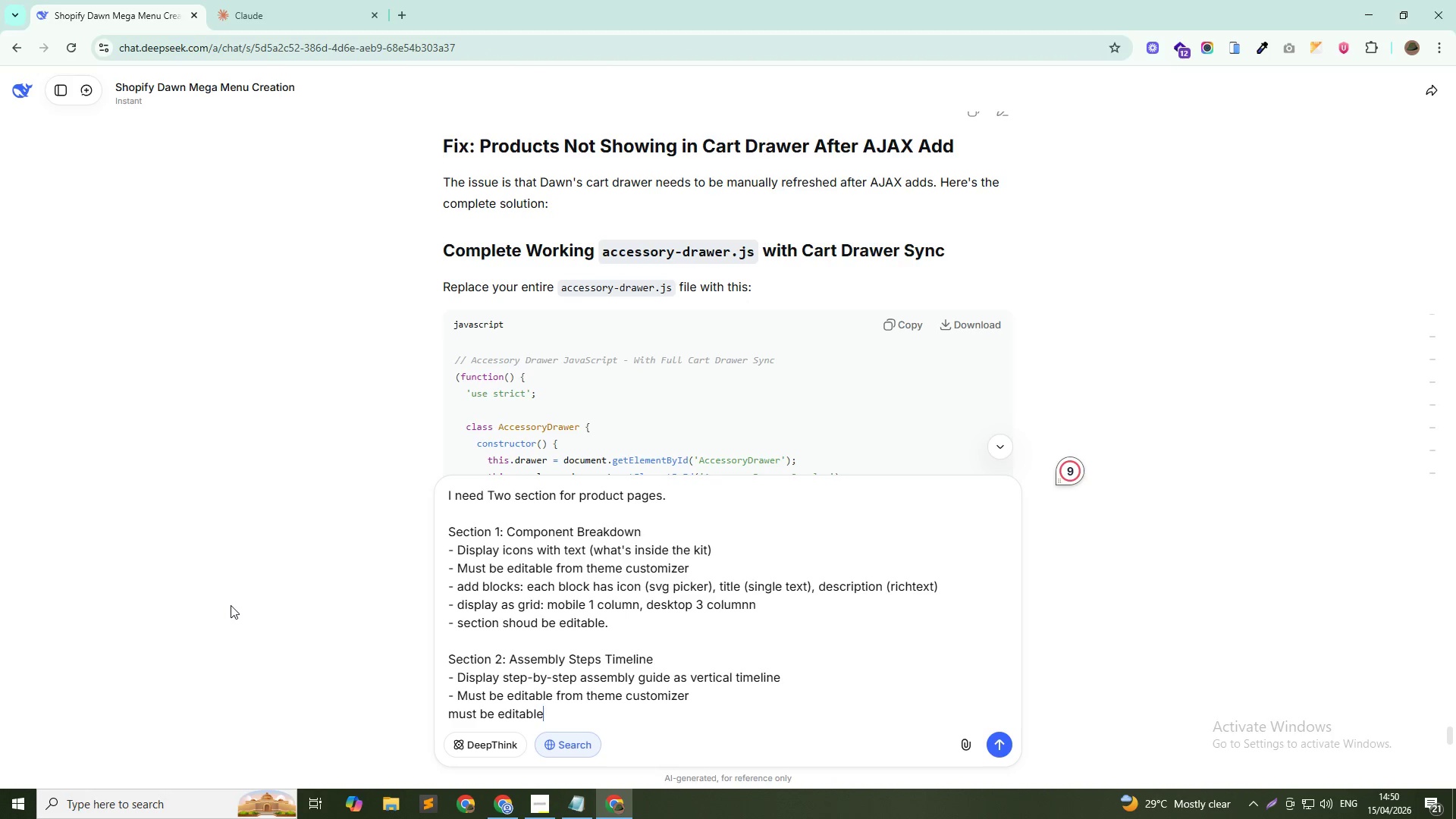 
hold_key(key=ArrowLeft, duration=0.91)
 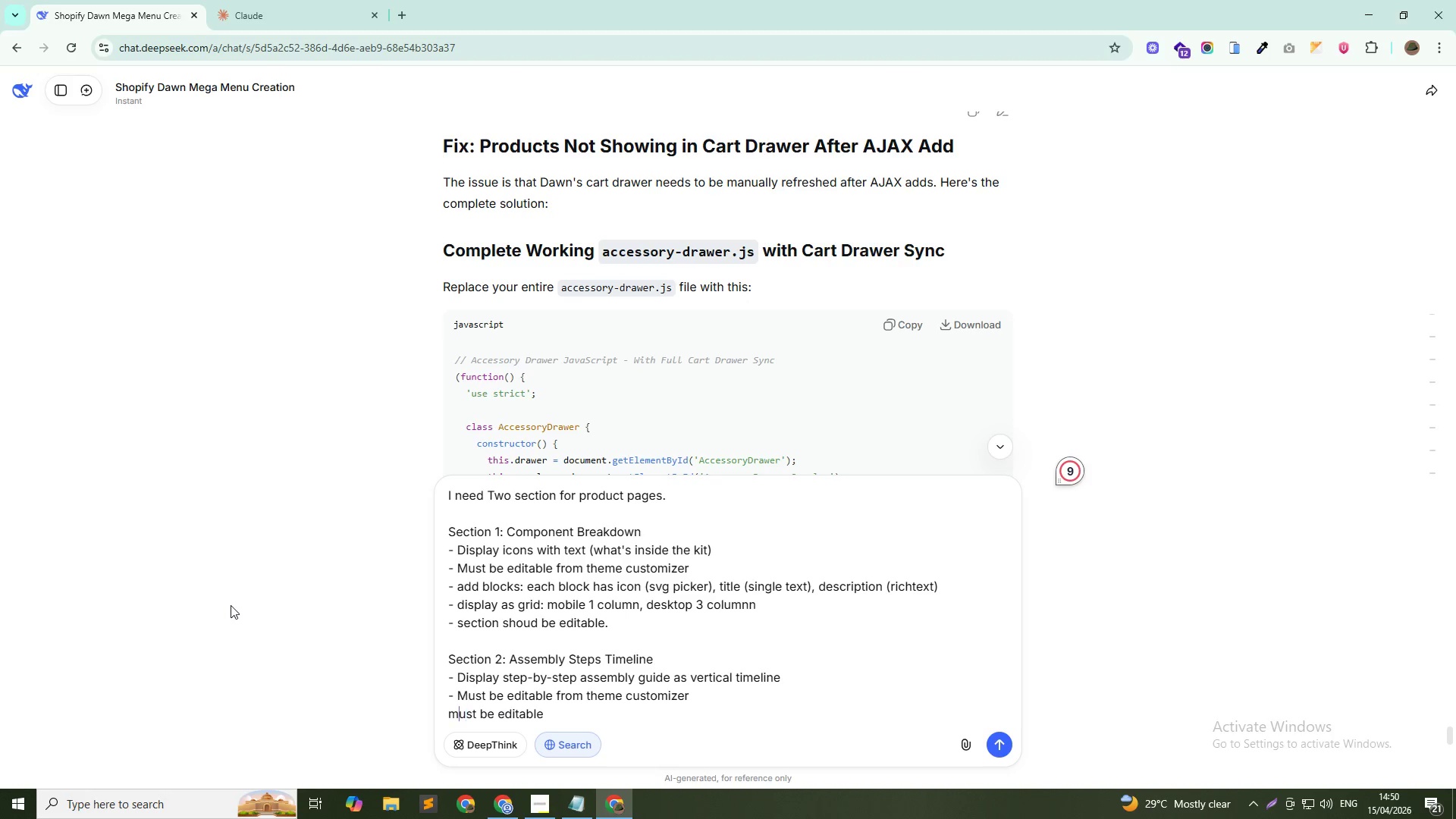 
key(ArrowLeft)
 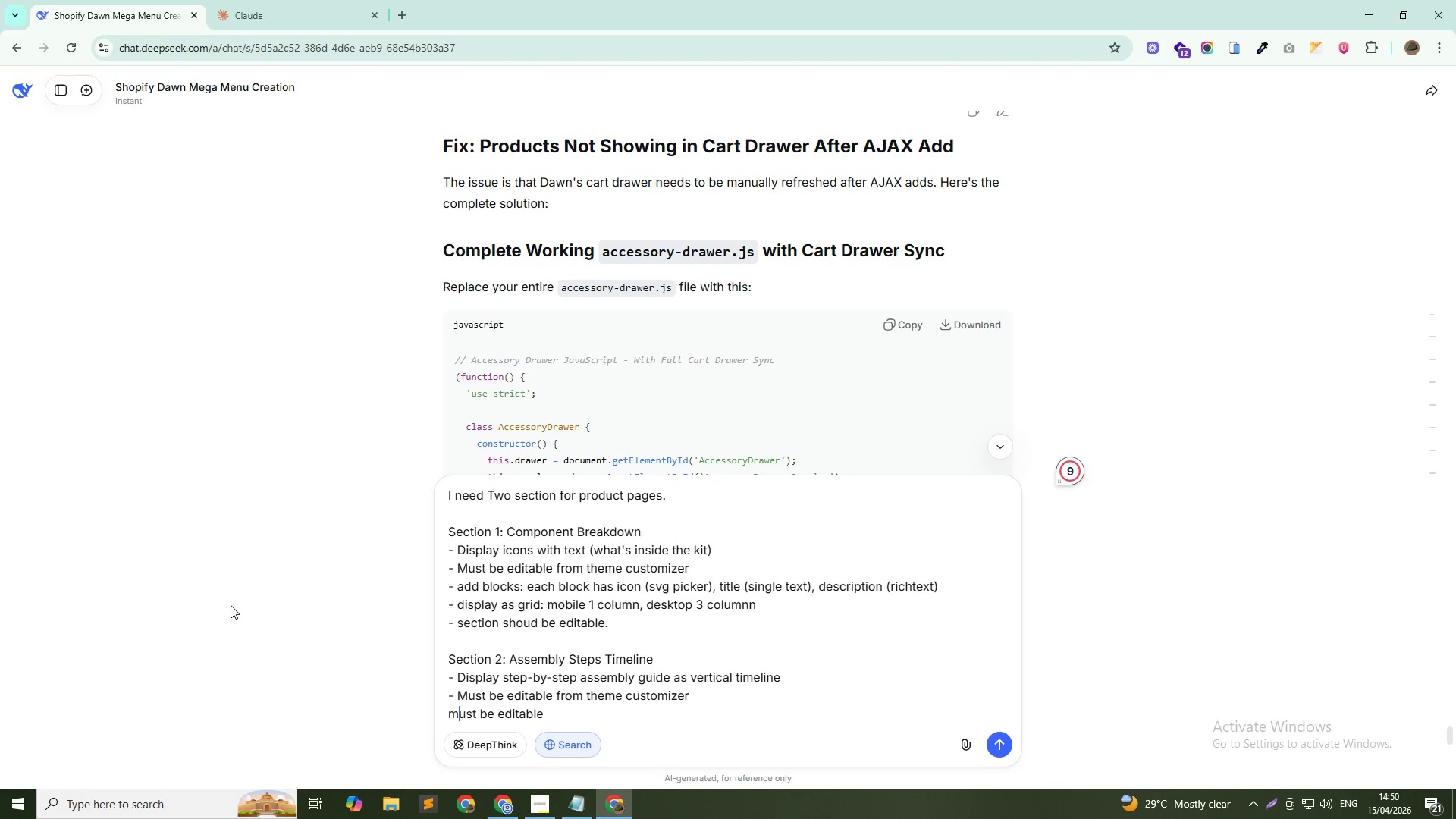 
key(ArrowLeft)
 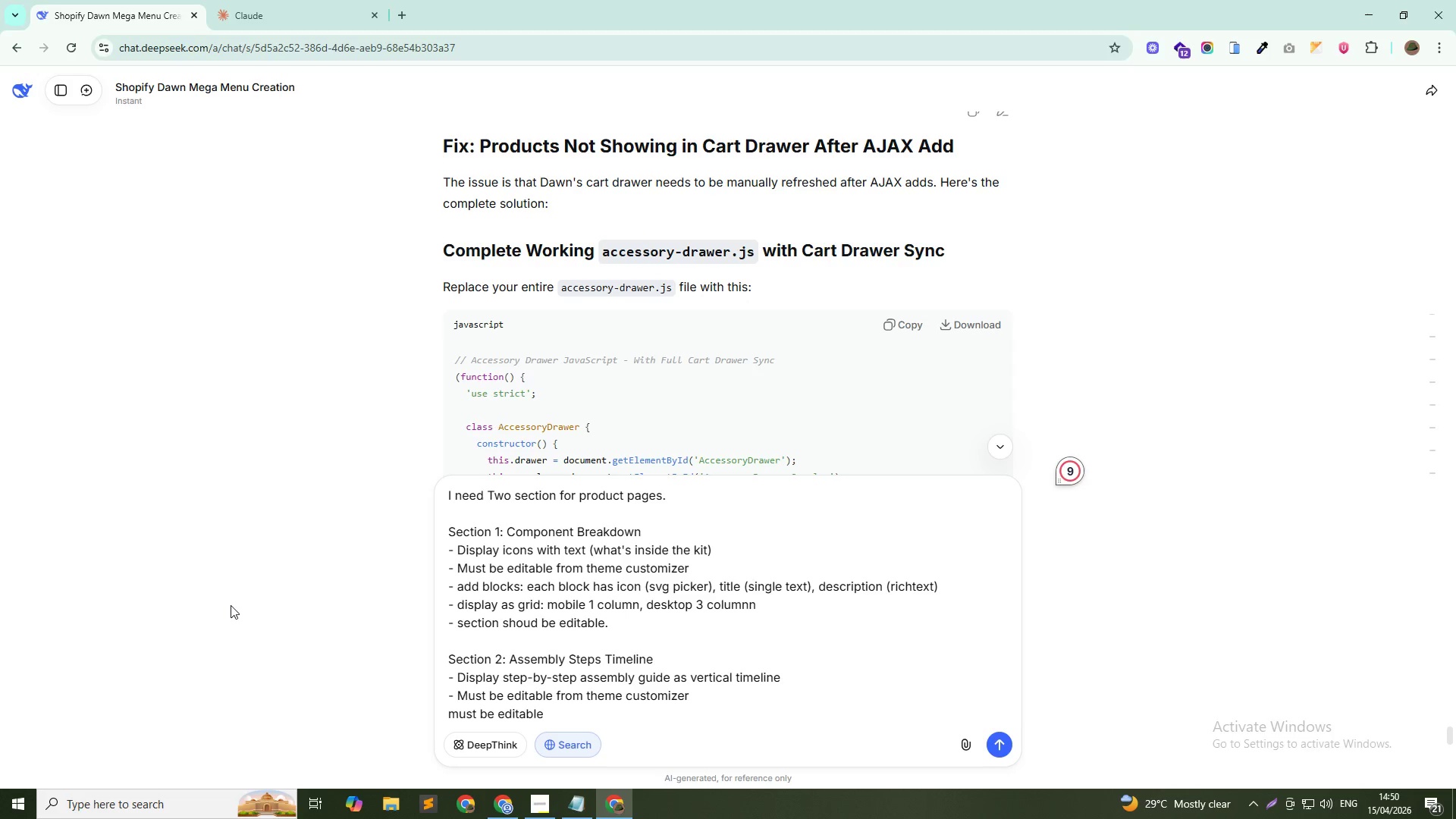 
key(Minus)
 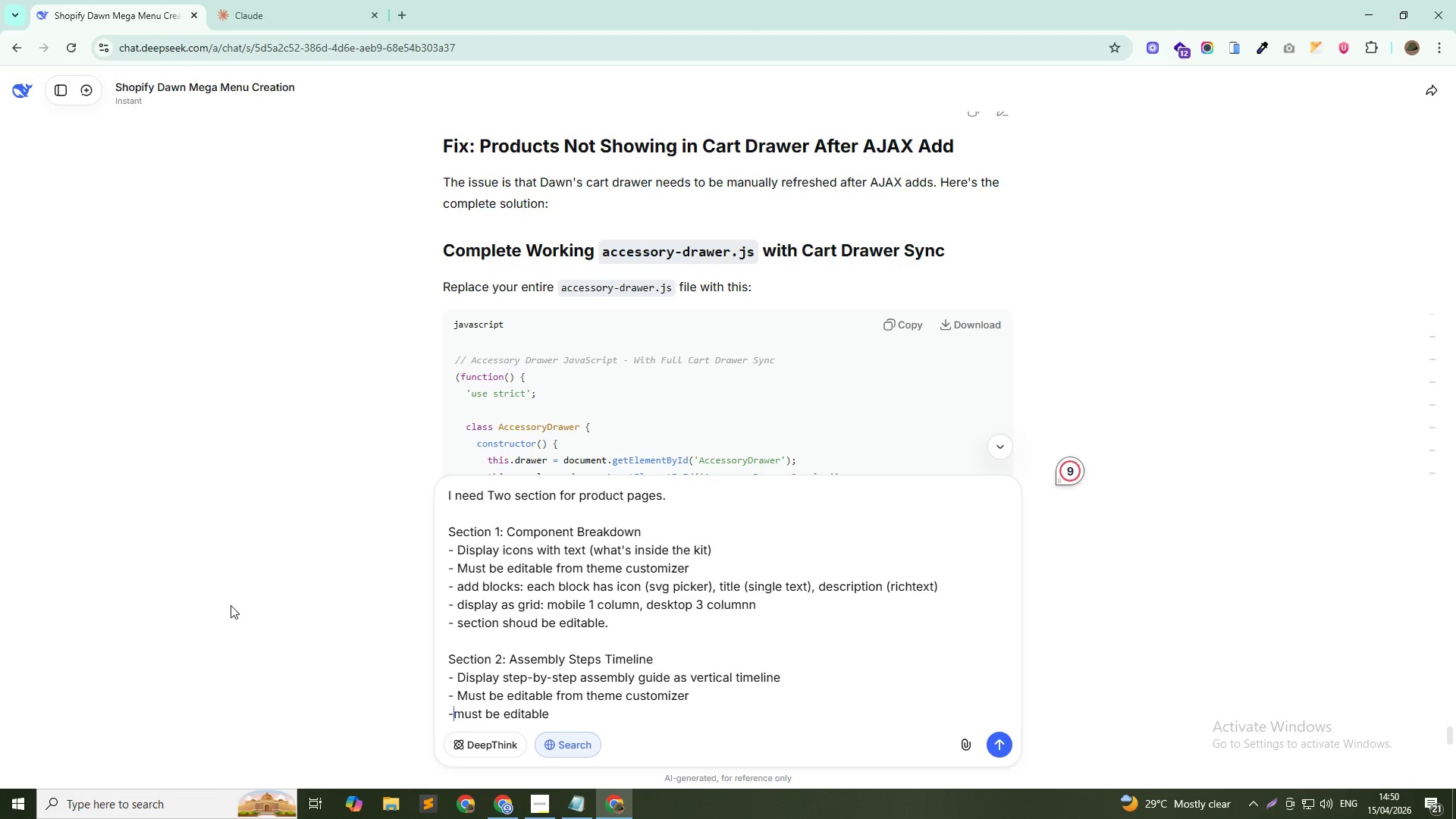 
key(Space)
 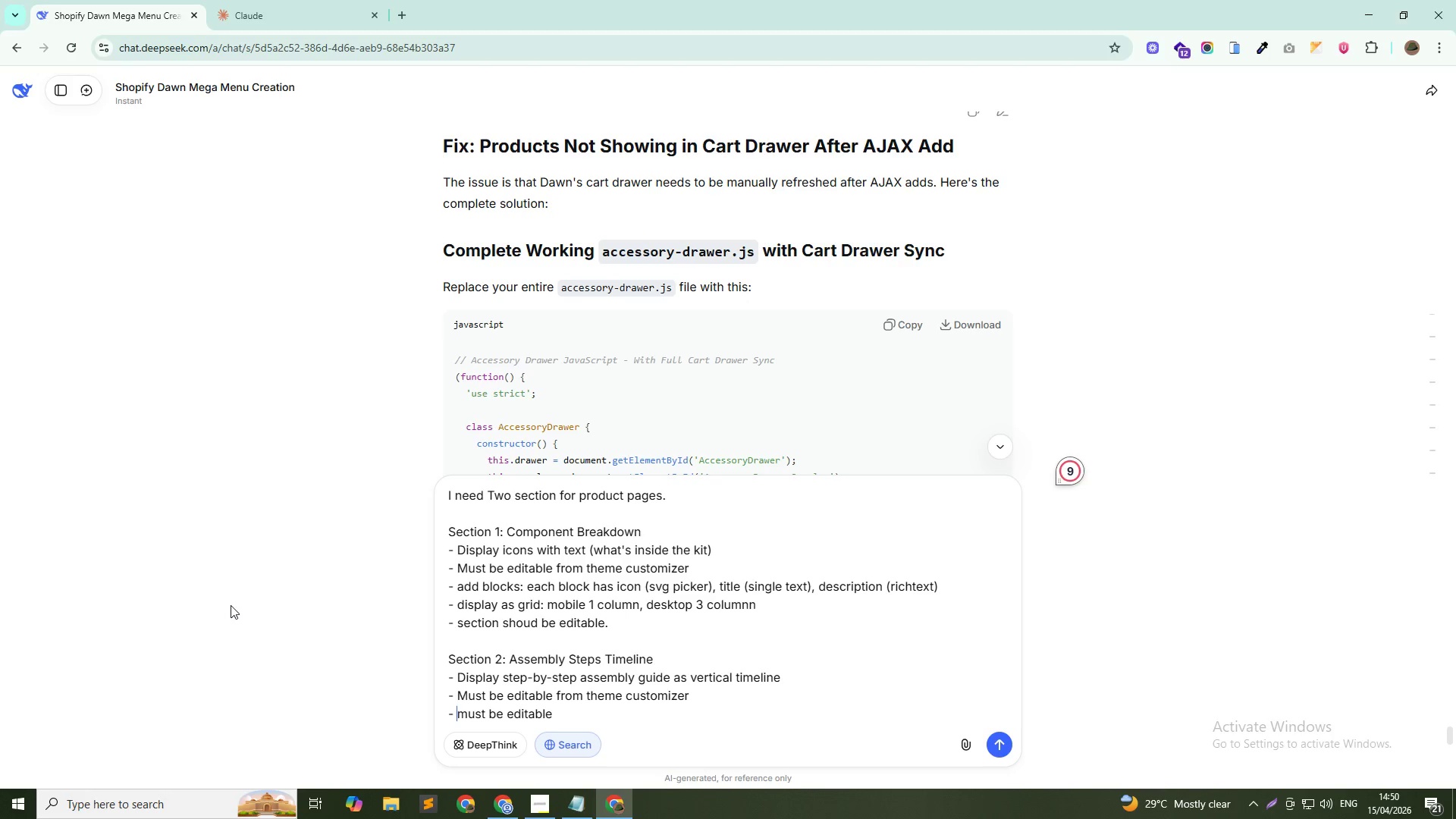 
key(ArrowDown)
 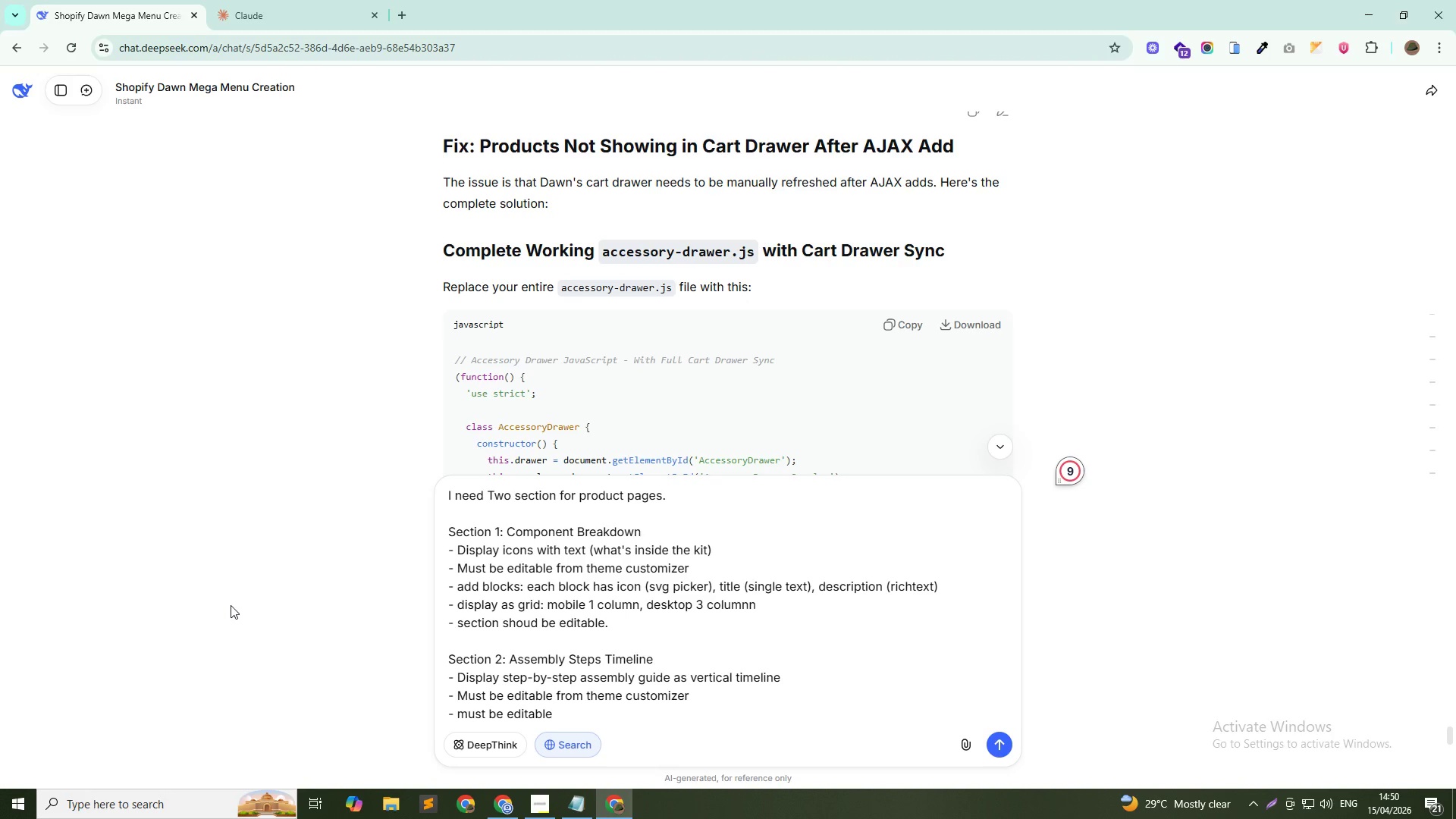 
wait(7.91)
 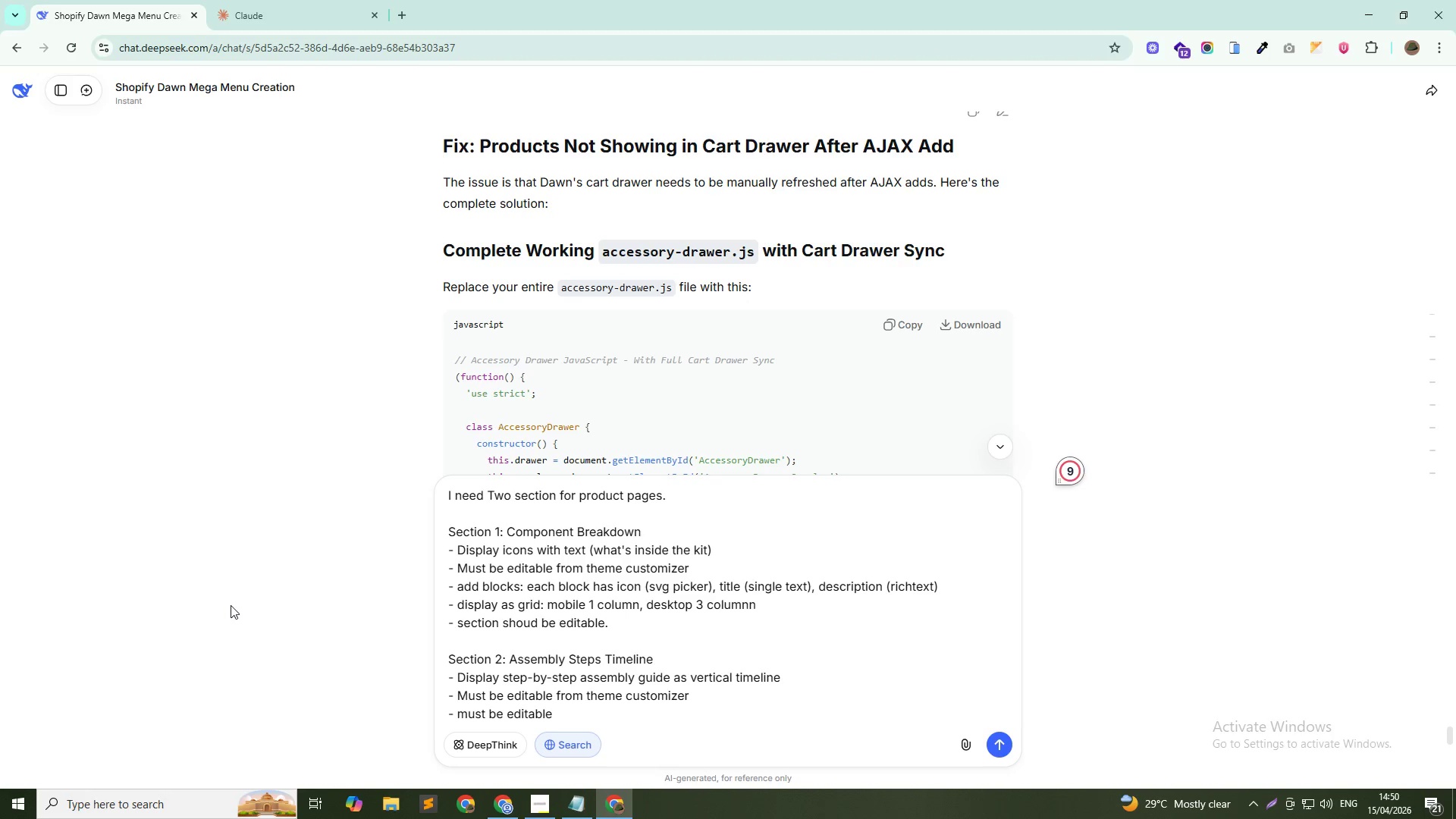 
type( from theme )
key(Backspace)
key(Backspace)
key(Backspace)
key(Backspace)
key(Backspace)
key(Backspace)
key(Backspace)
type(Add blok)
key(Backspace)
type(cks: each block has step number)
 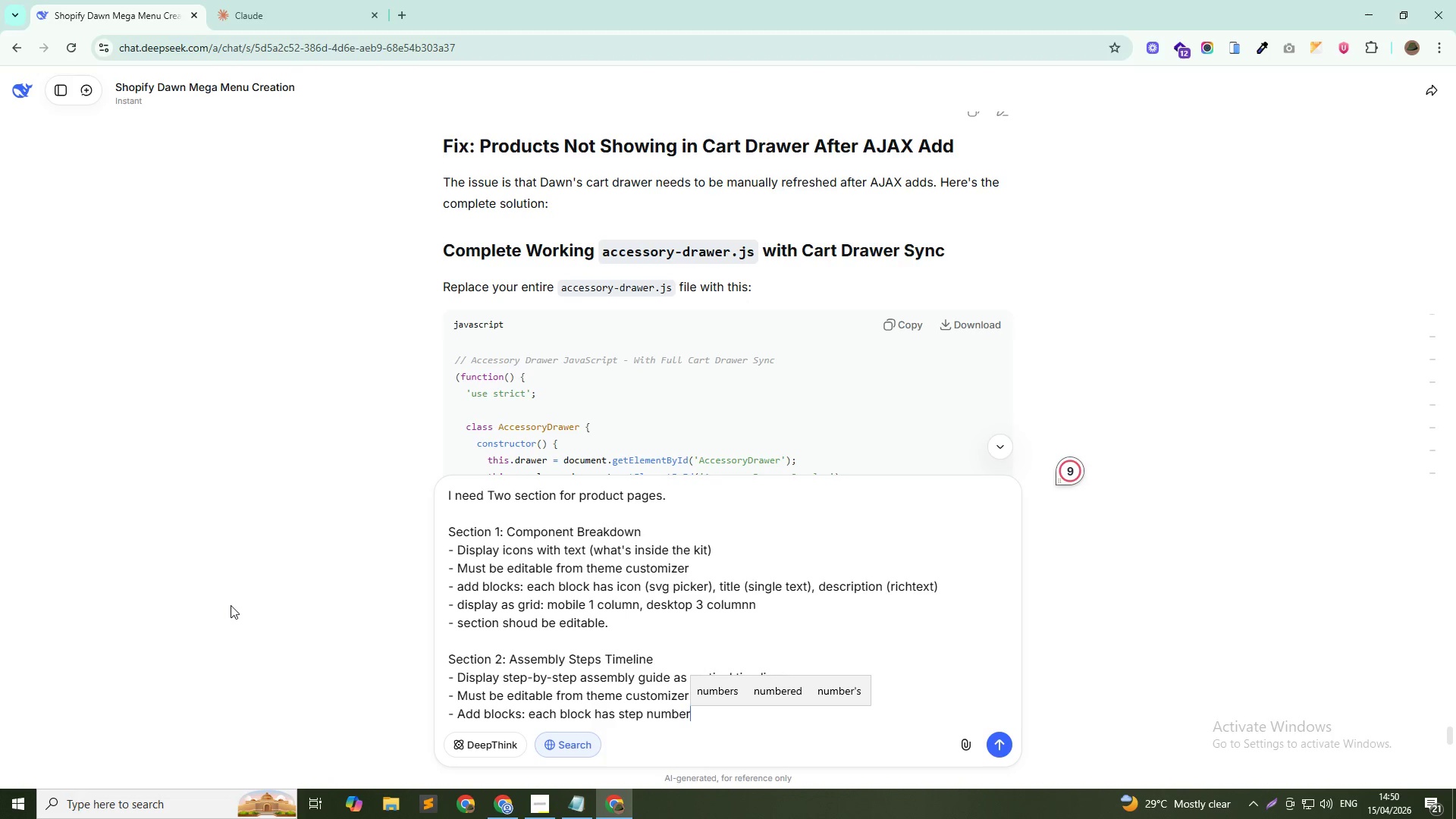 
type(, title, description ())
 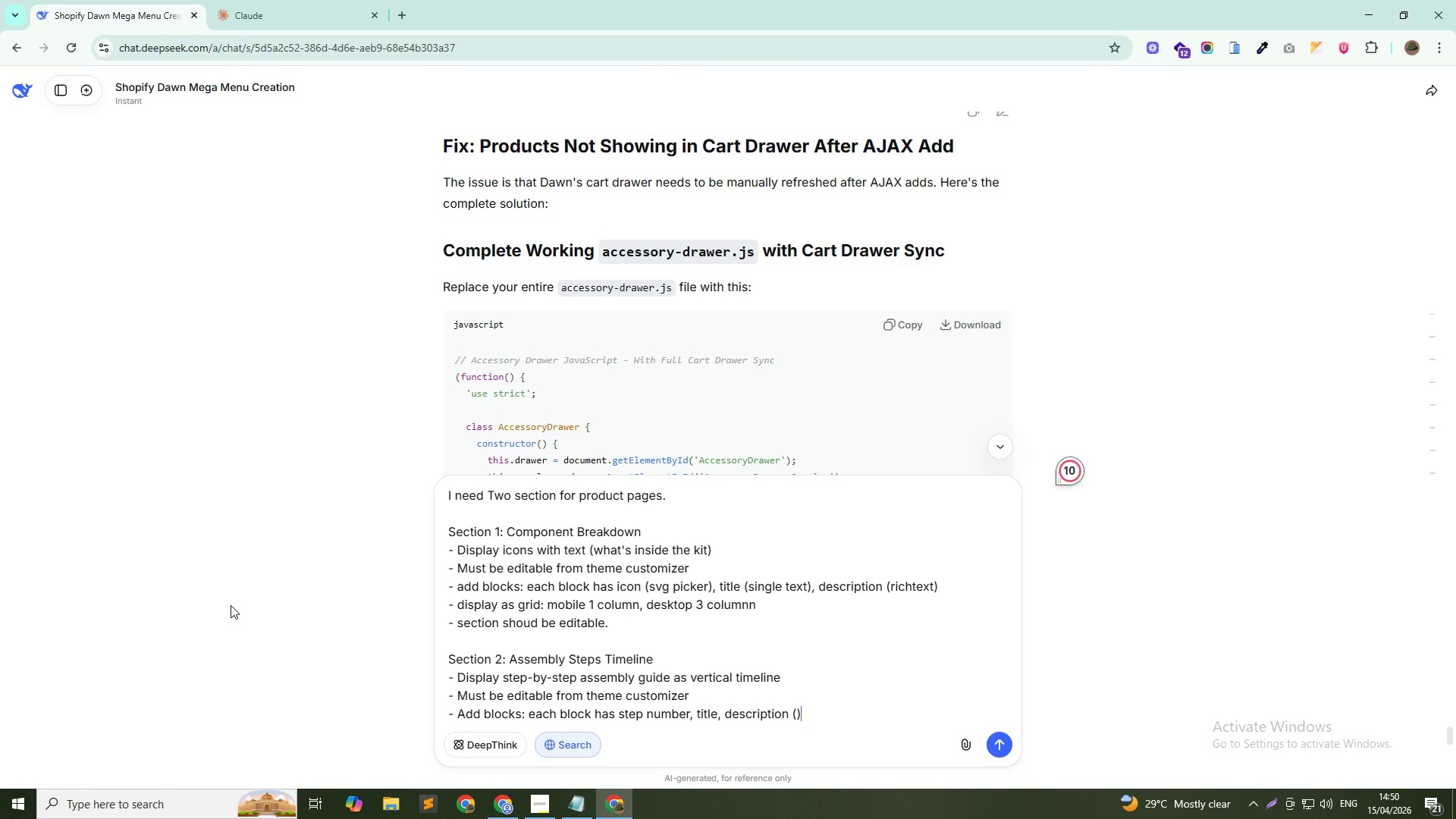 
 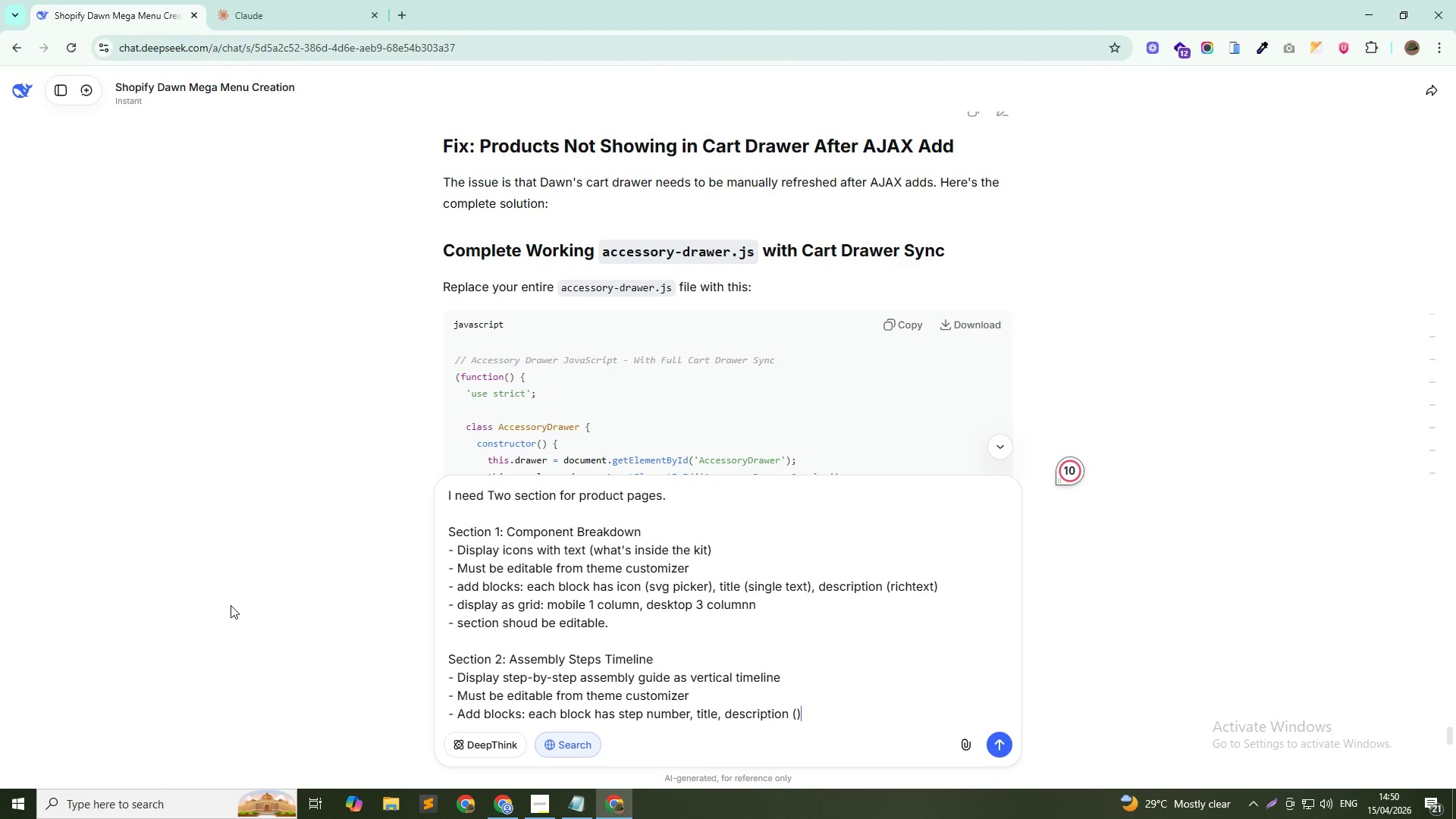 
key(ArrowLeft)
 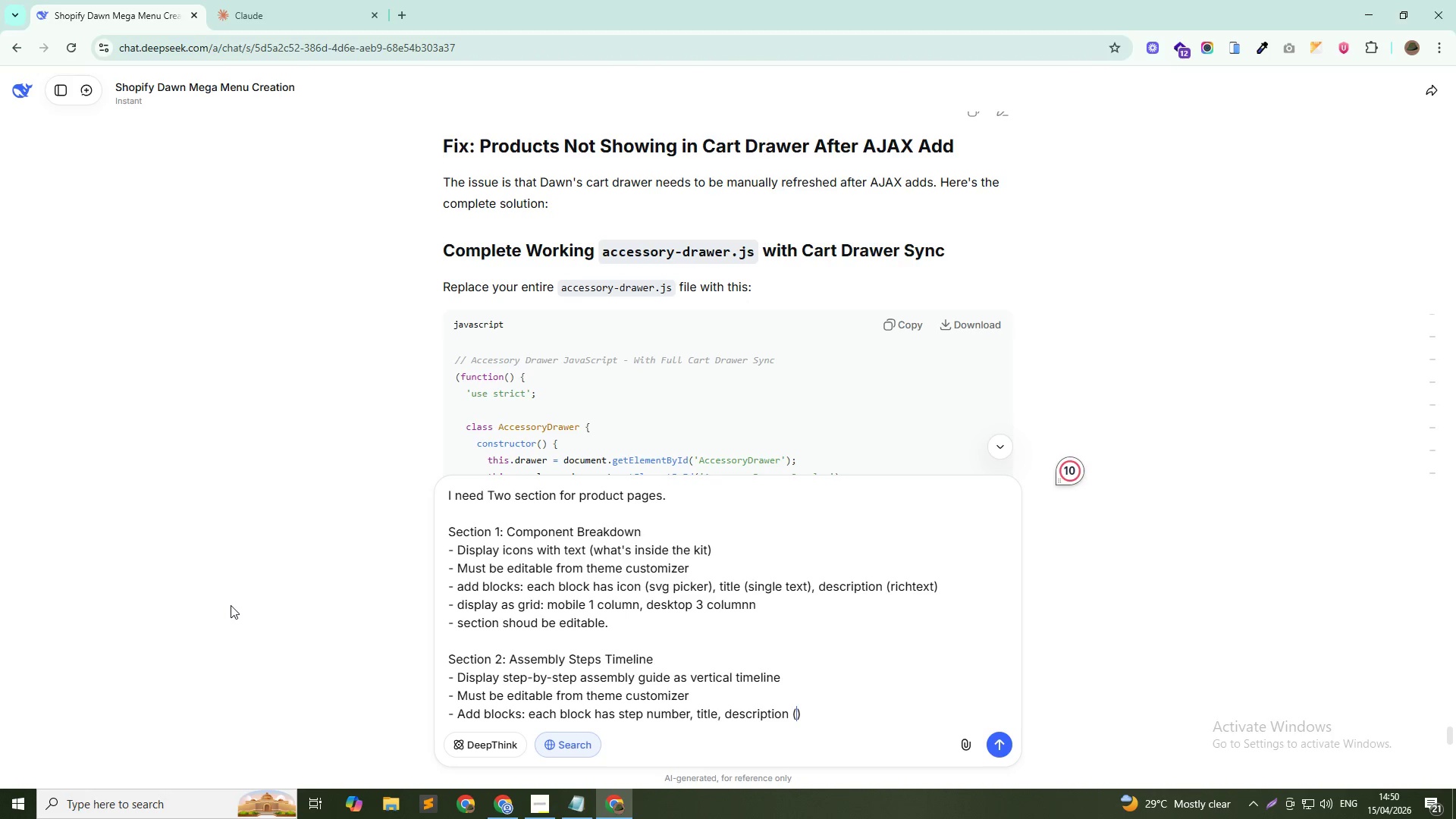 
type(richtext)
 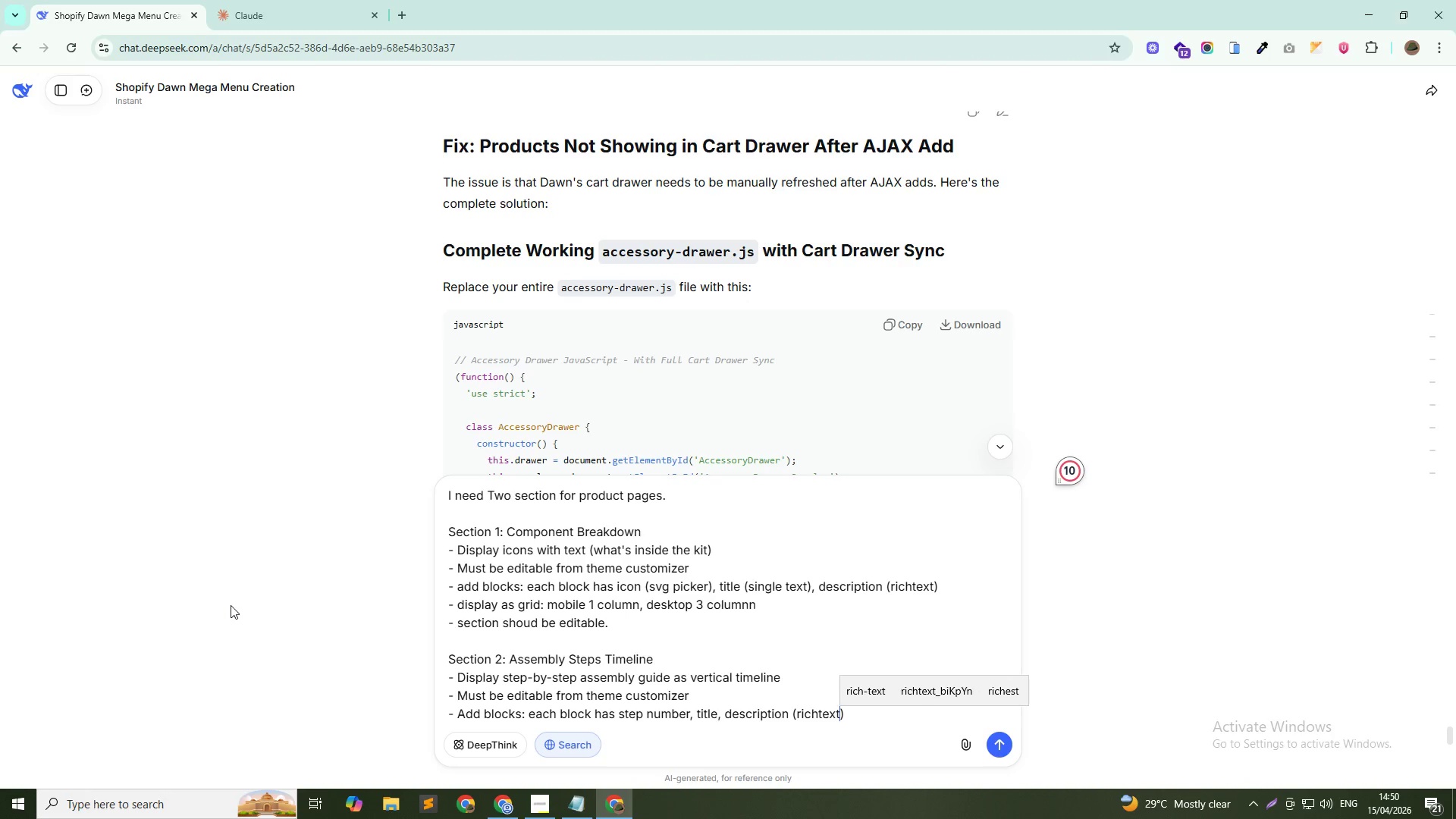 
key(ArrowDown)
 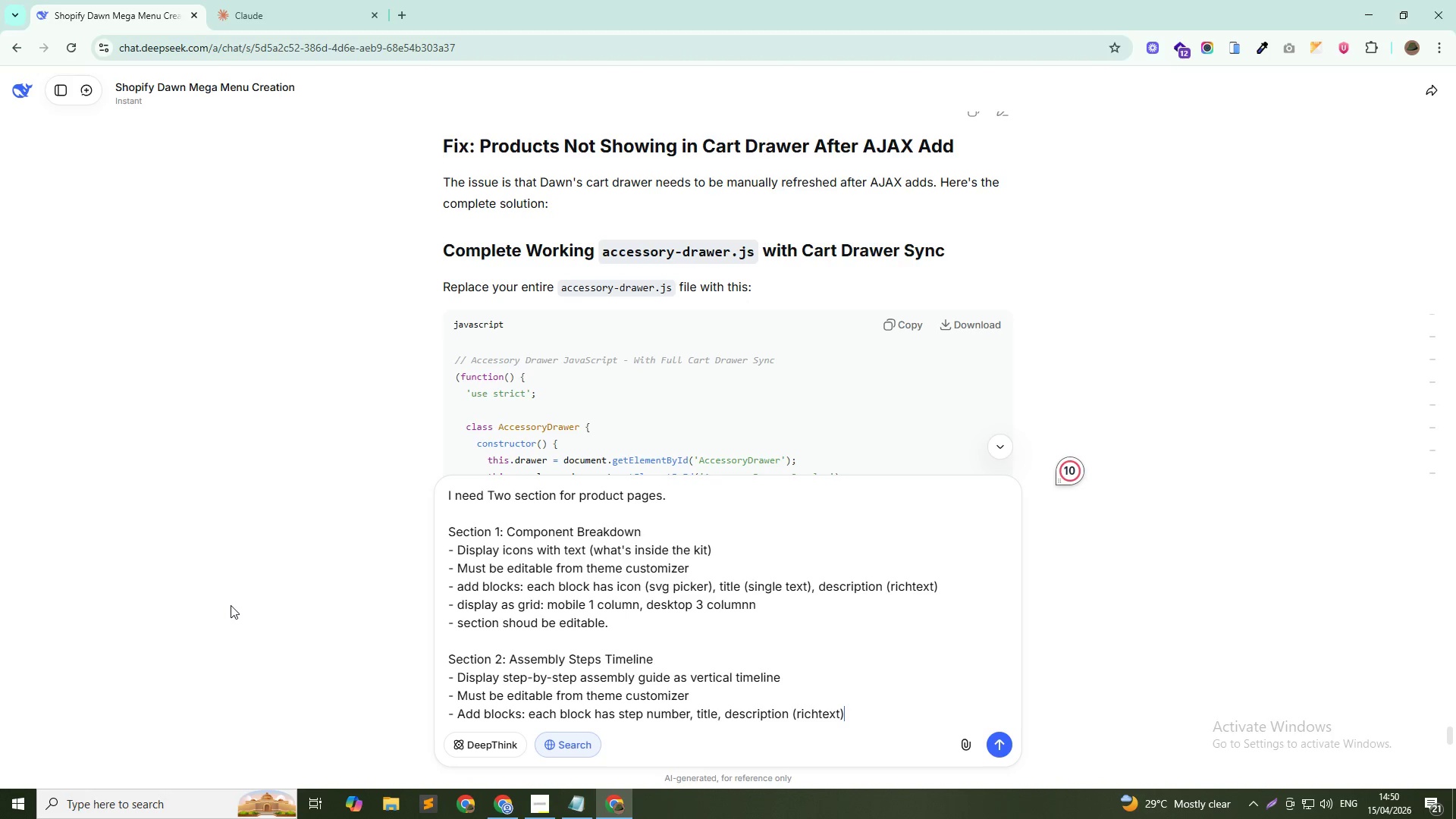 
key(Shift+Enter)
 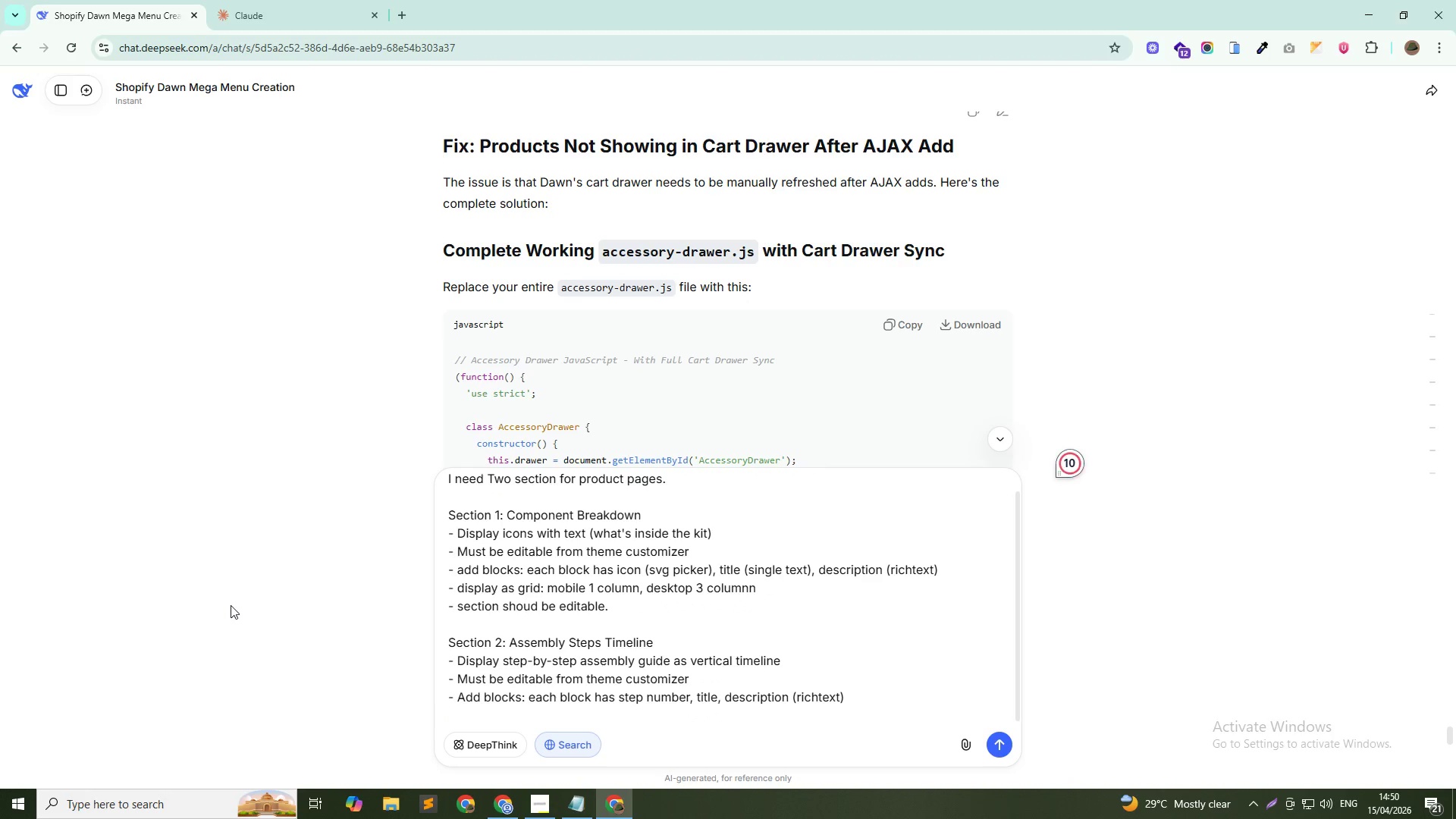 
type(- Desktop: timeline line connecting steps)
 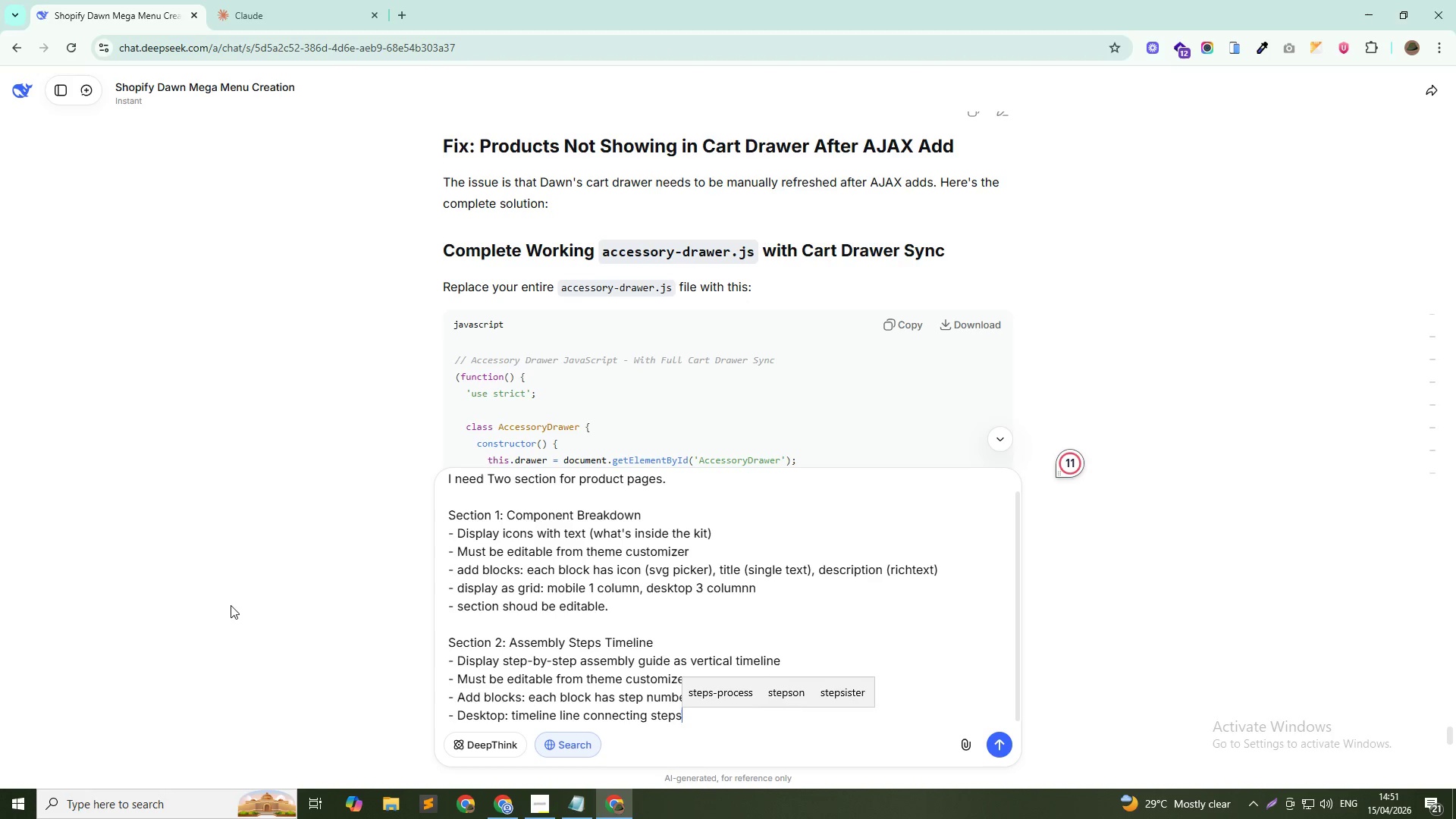 
key(Shift+Enter)
 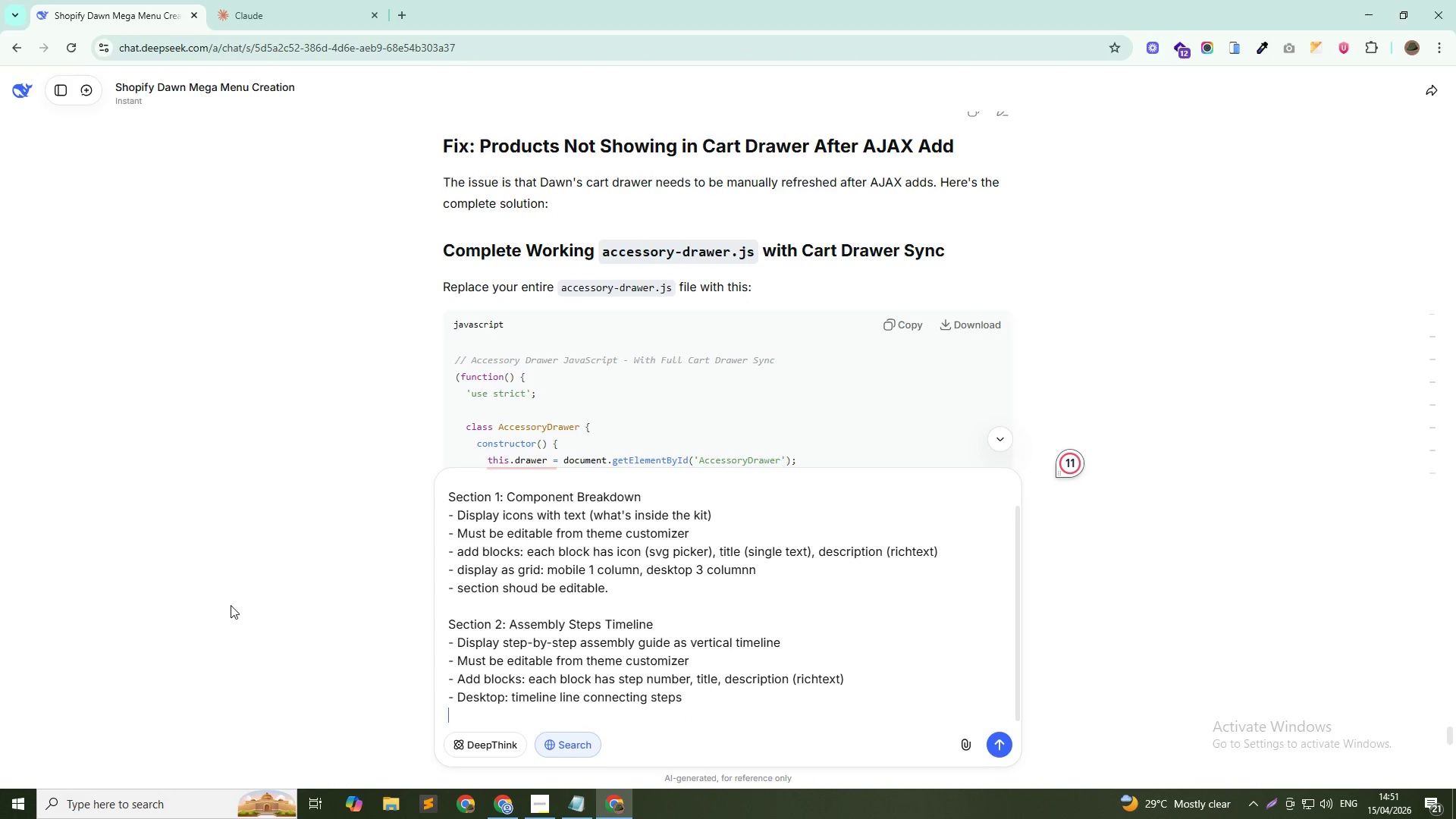 
type(- mobile: stacked cards)
 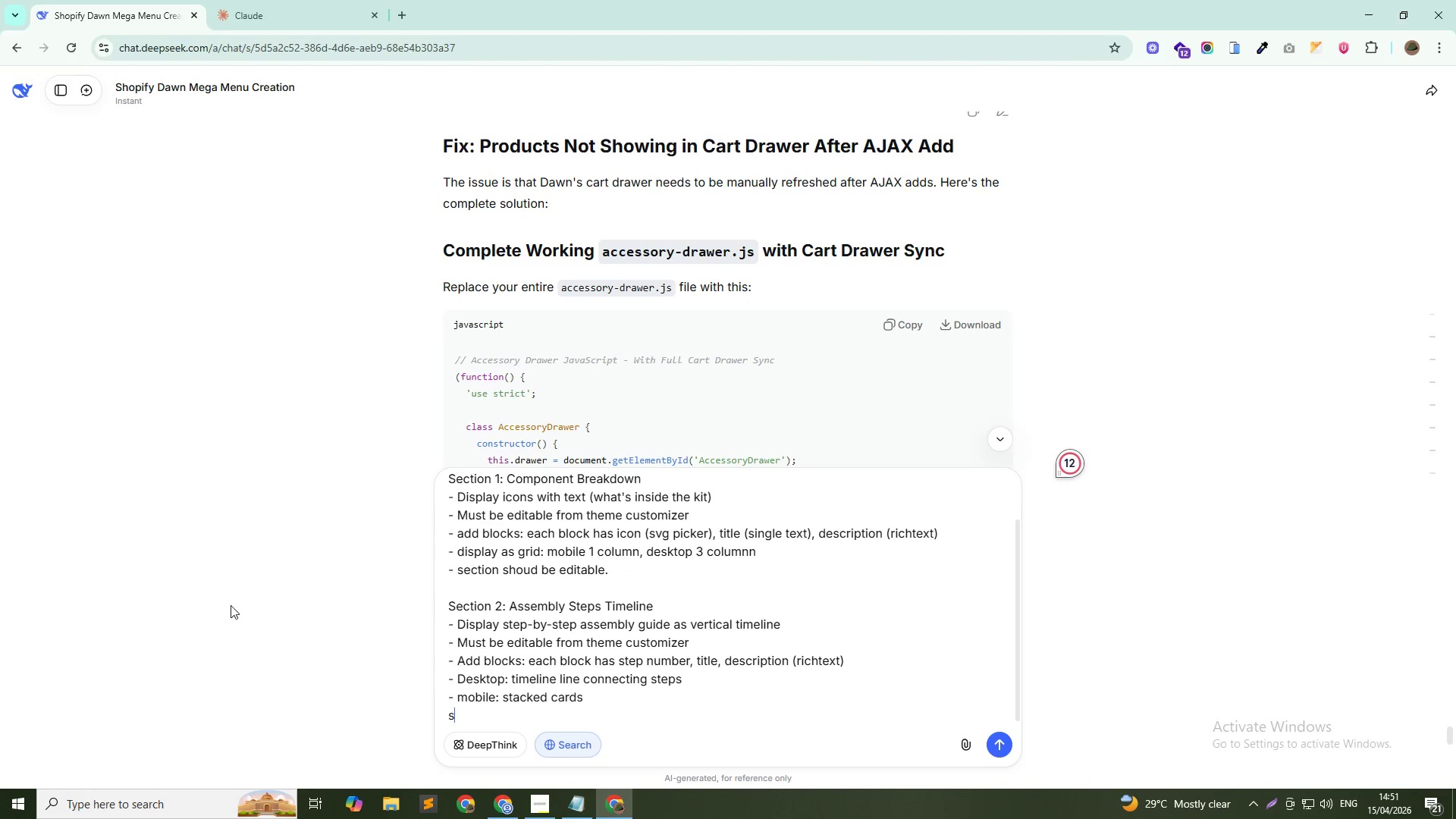 
 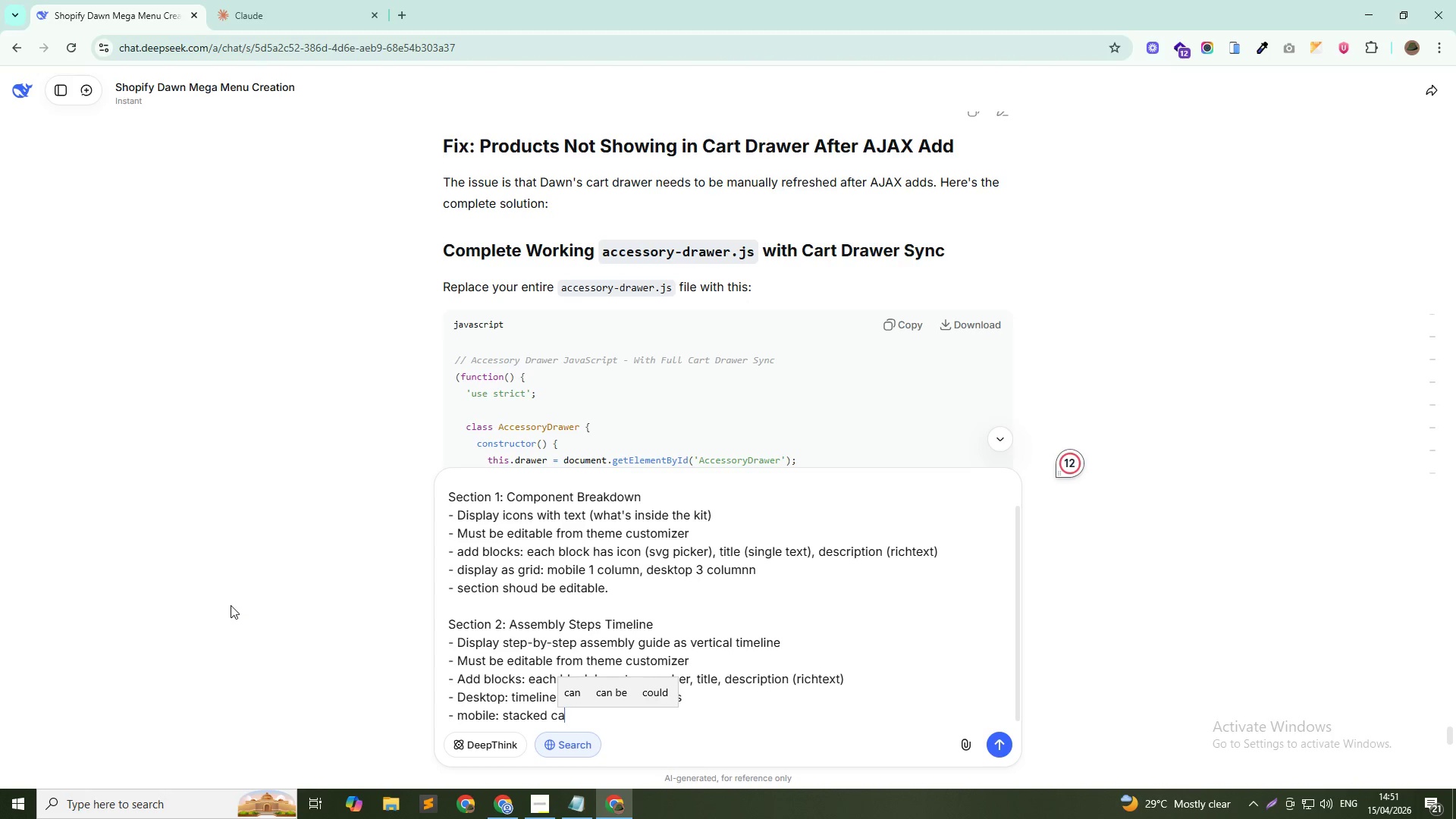 
key(Shift+Enter)
 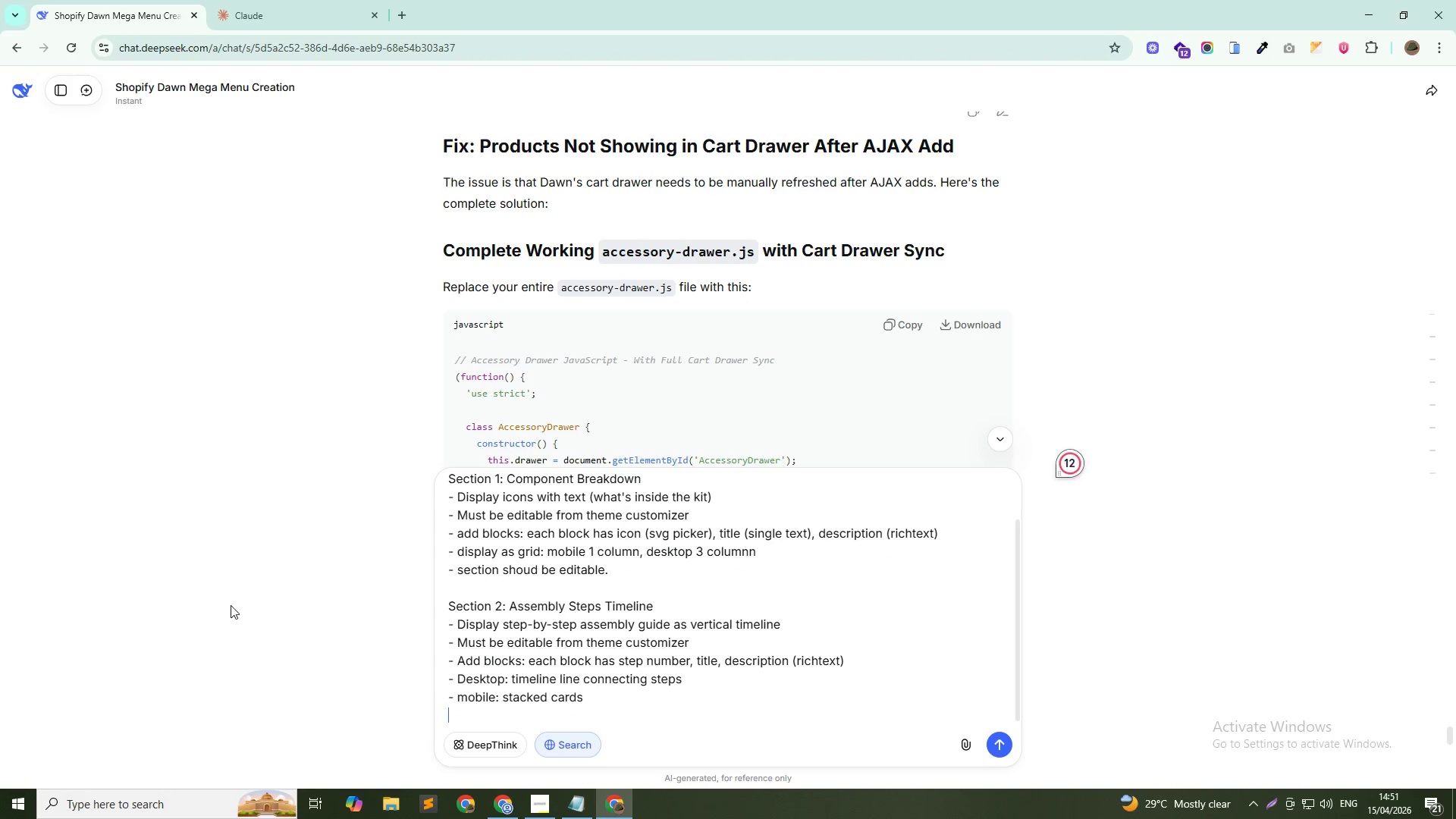 
type(section should be editable)
 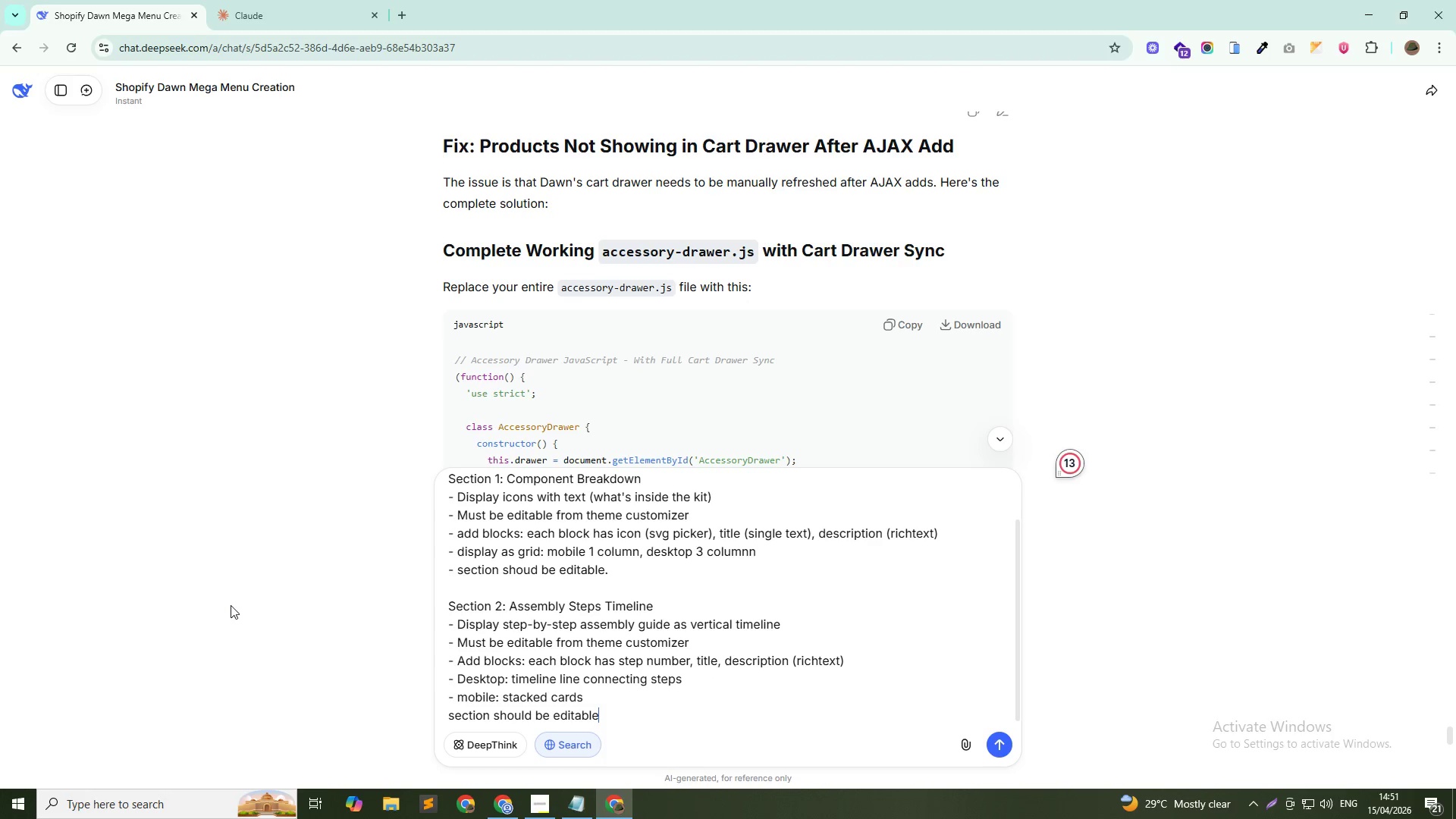 
key(ArrowUp)
 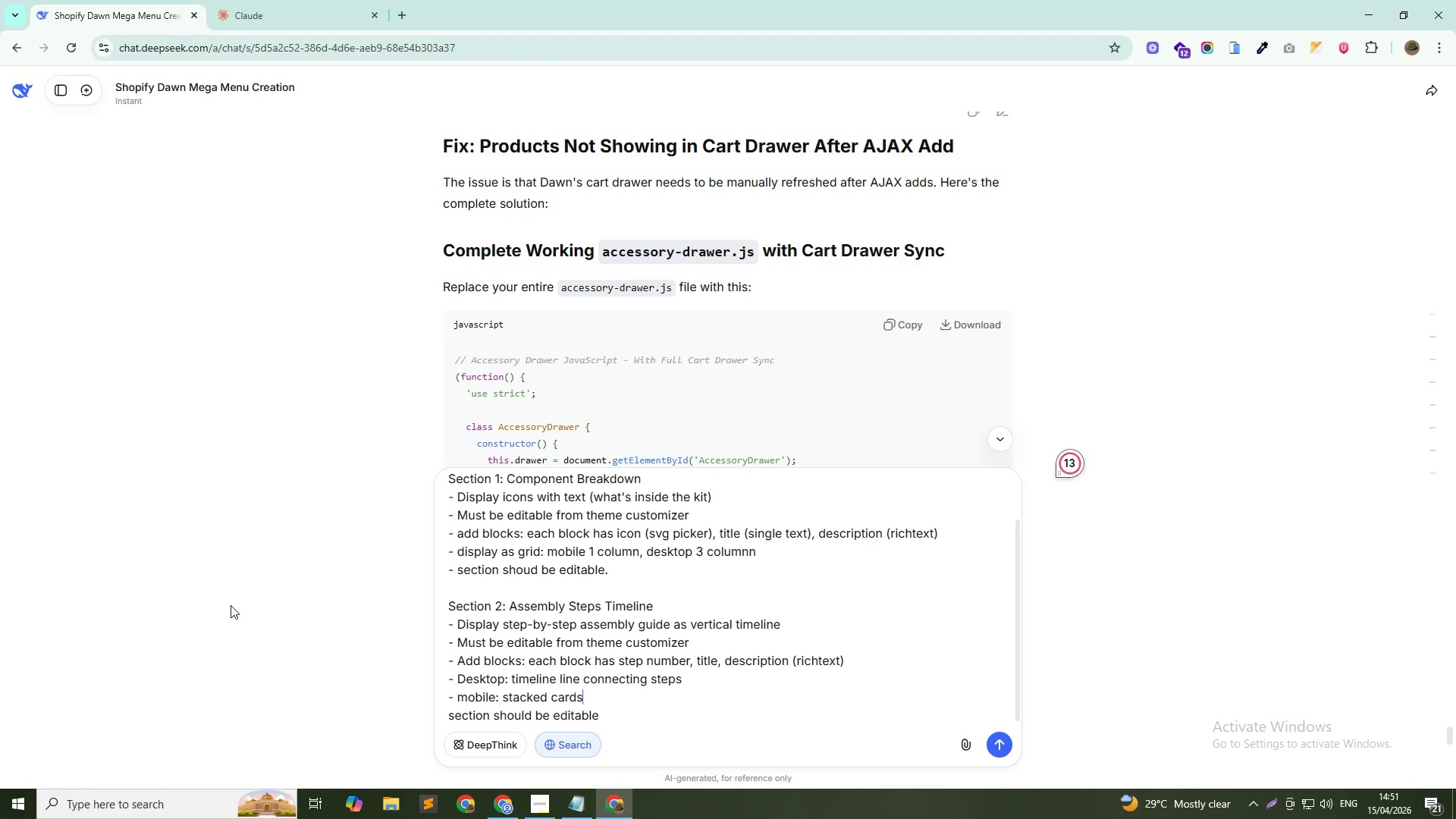 
key(ArrowRight)
 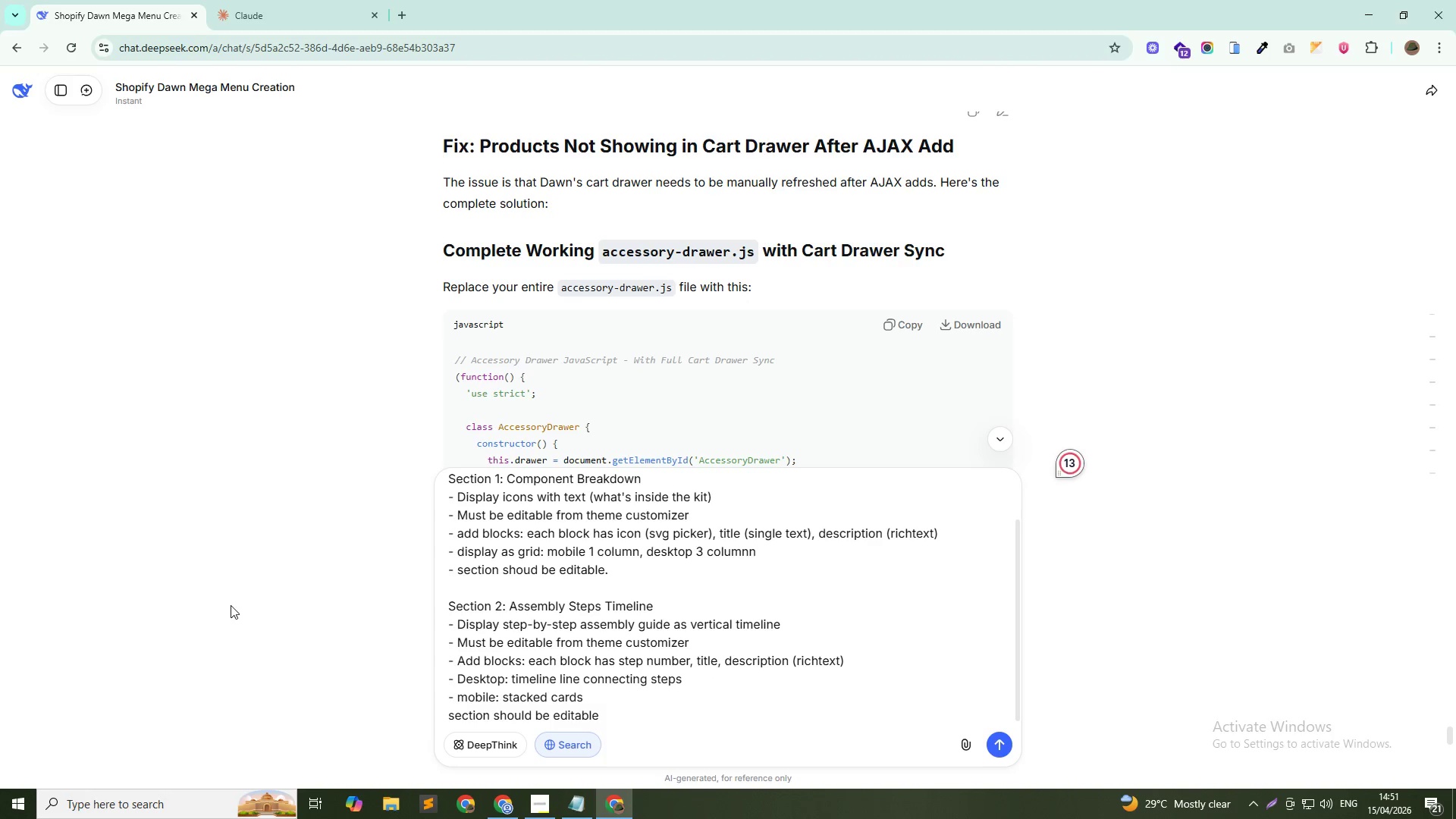 
key(Minus)
 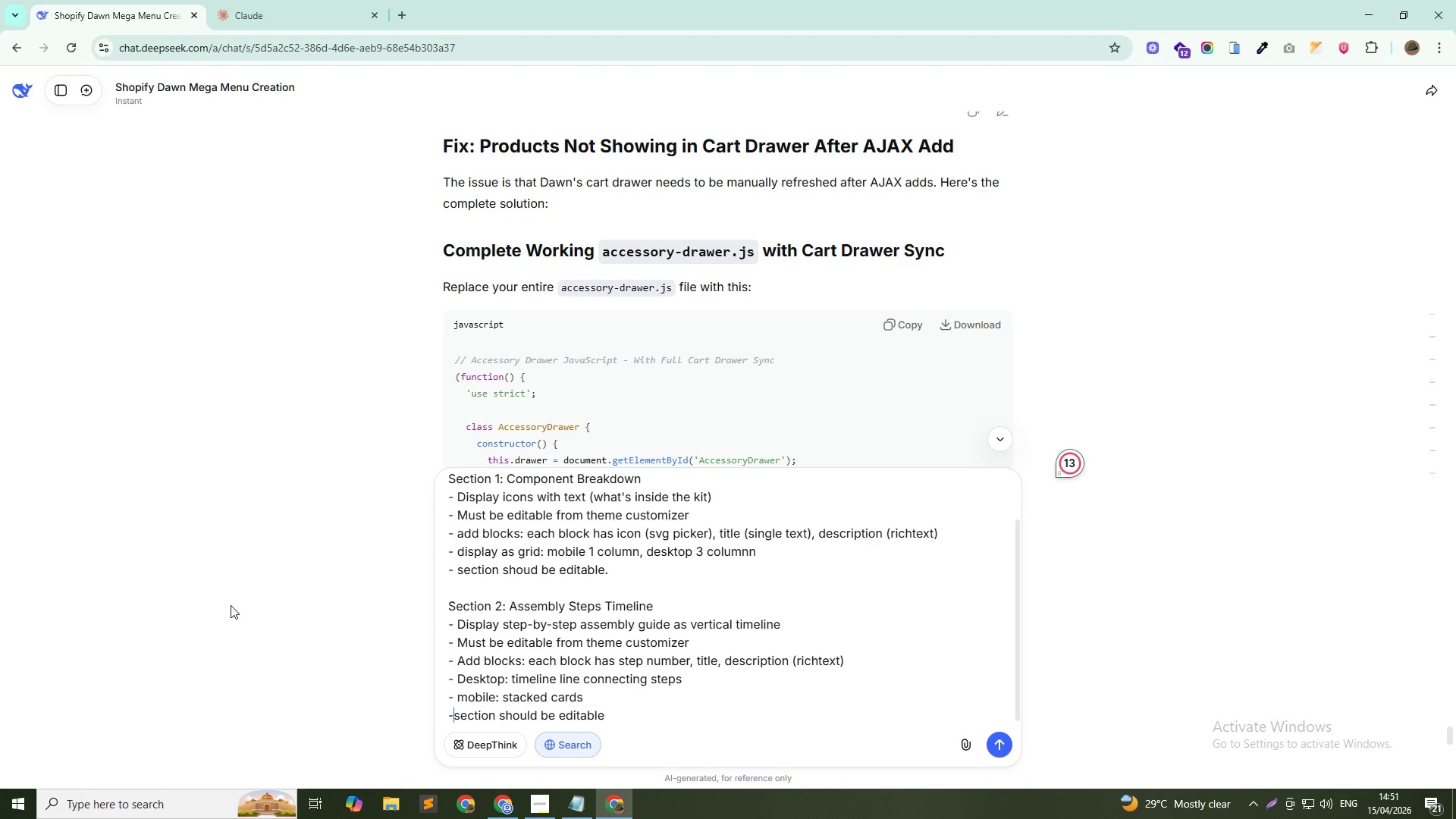 
key(Space)
 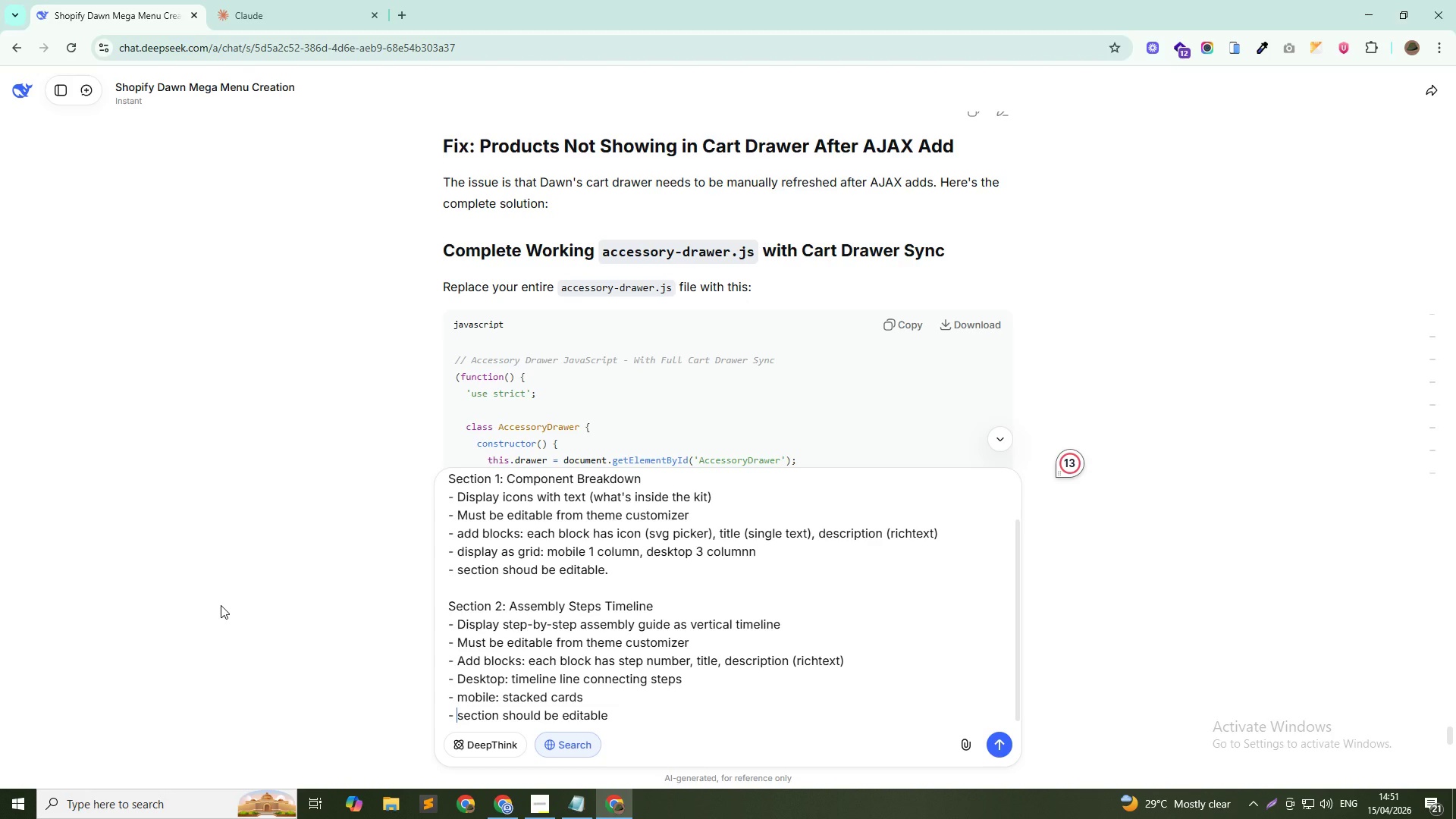 
wait(22.08)
 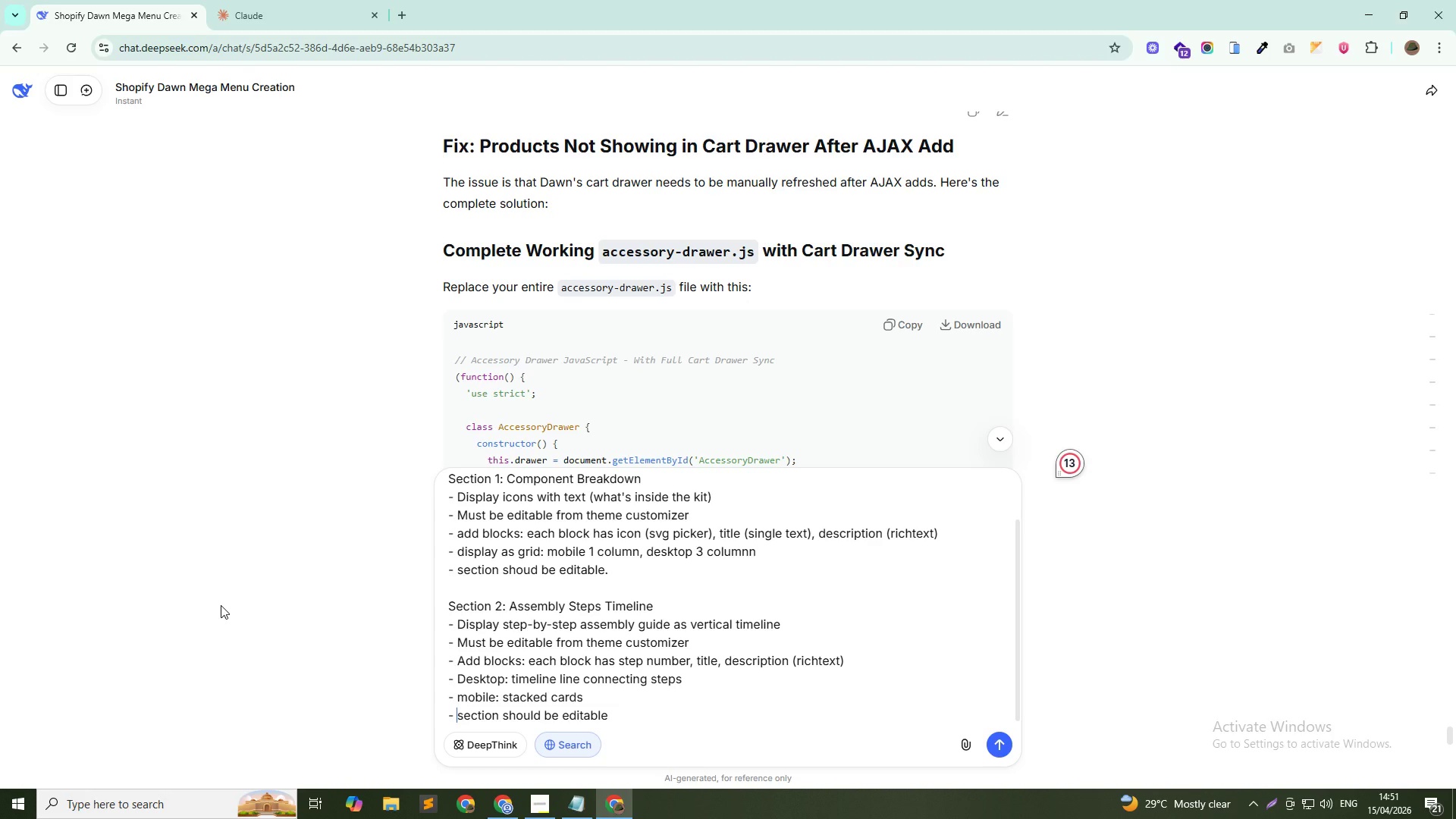 
left_click([652, 715])
 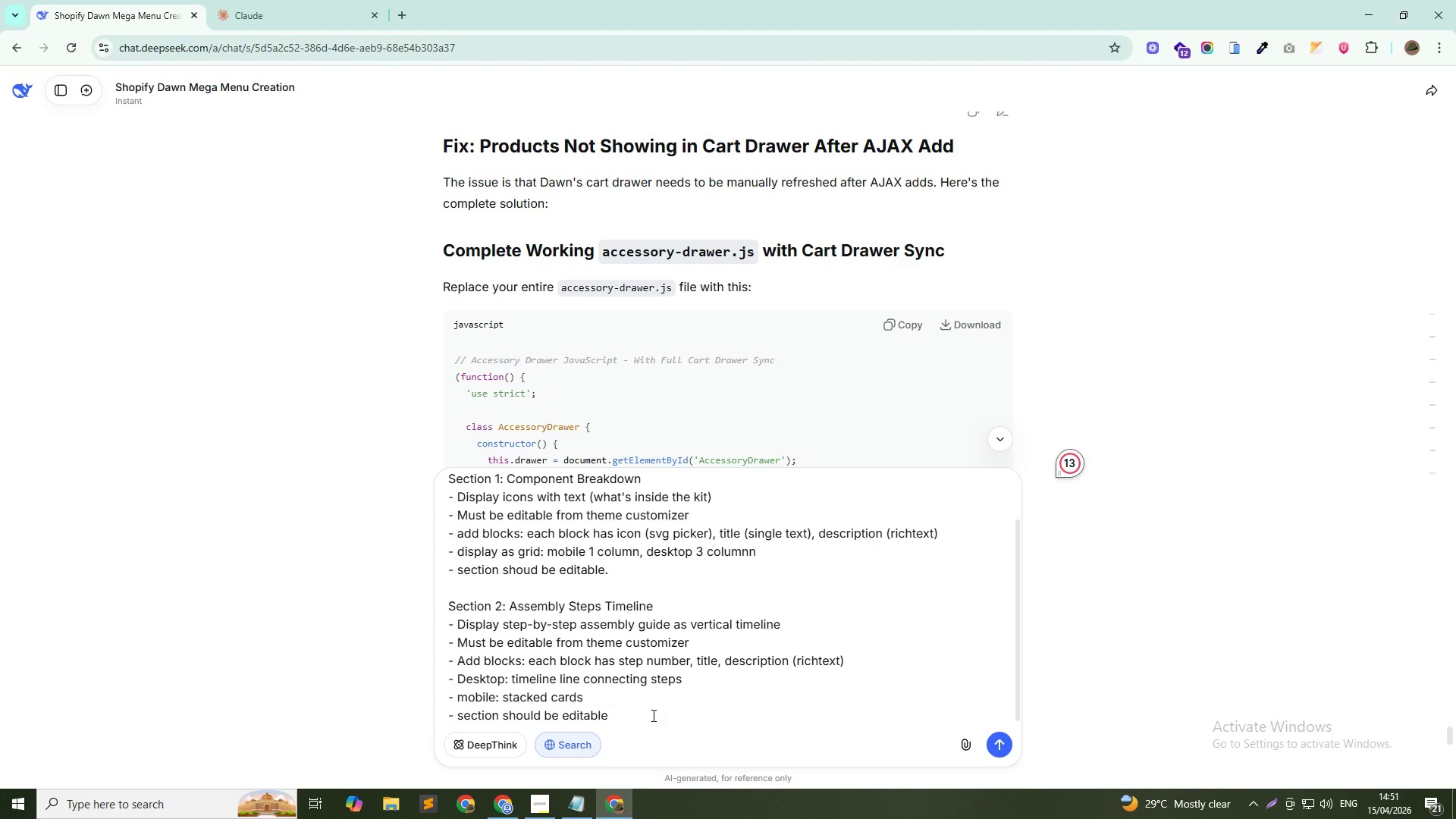 
key(Shift+Enter)
 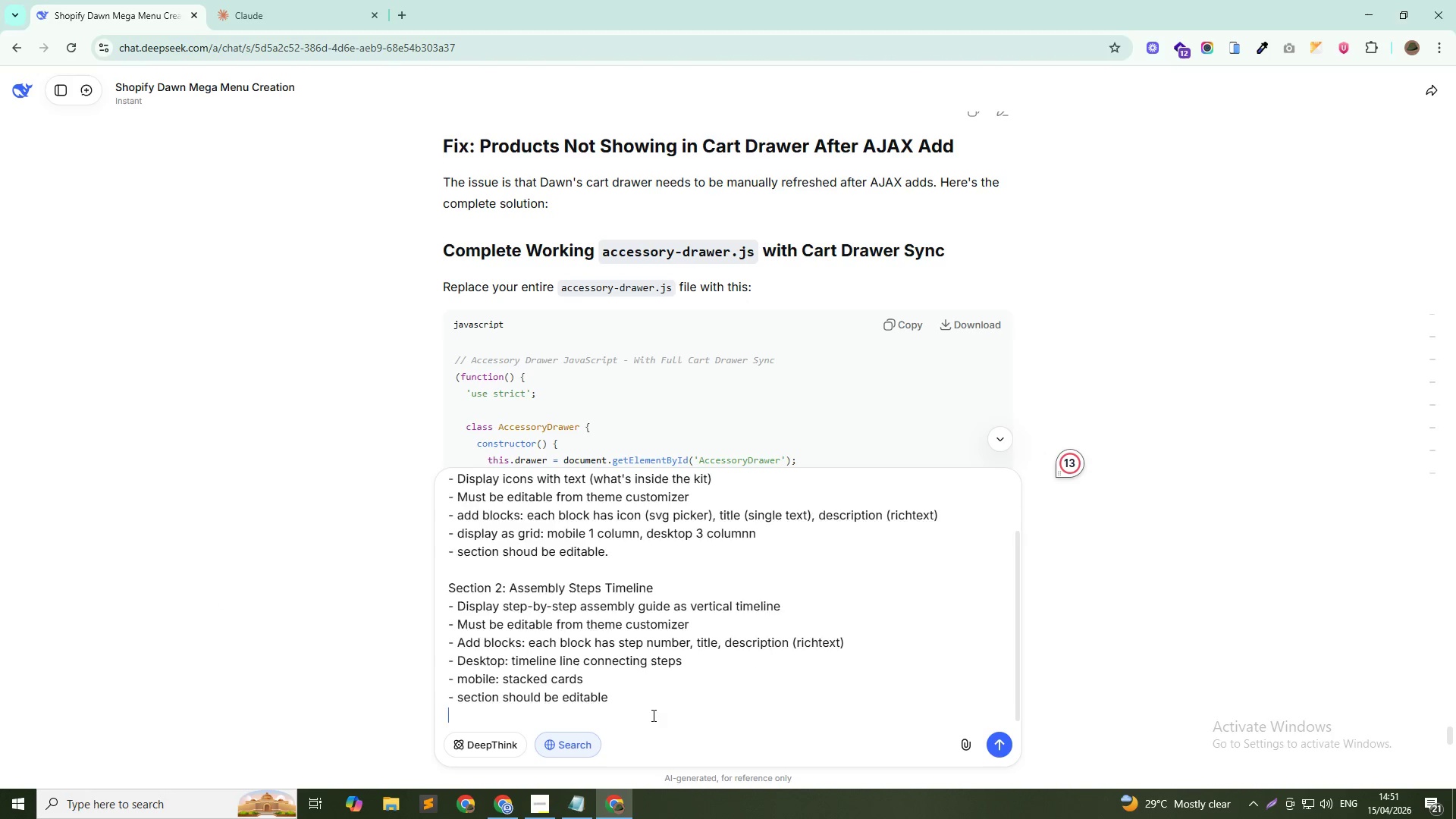 
key(Shift+Enter)
 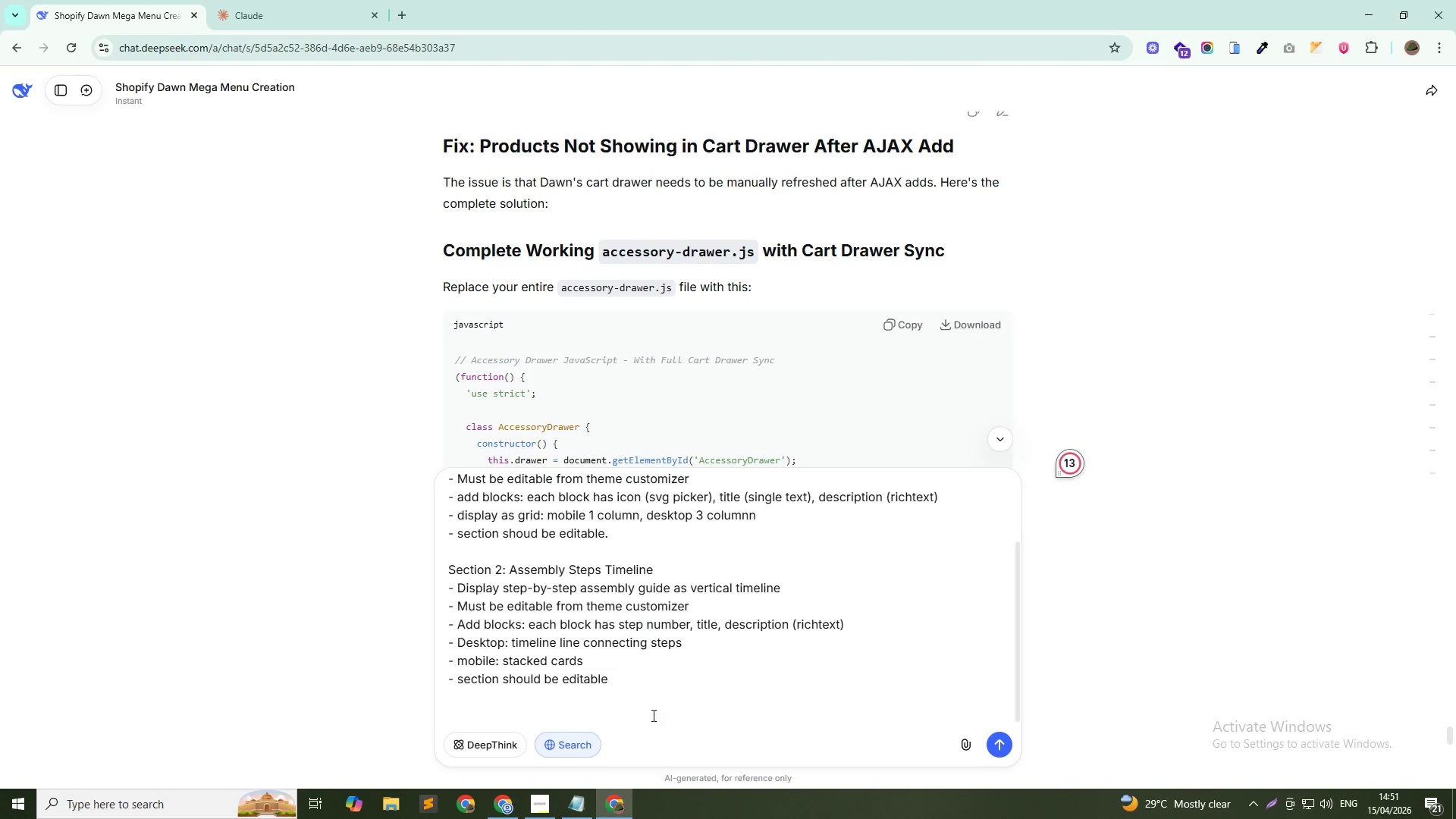 
type(RE)
key(Backspace)
type(equirements: )
 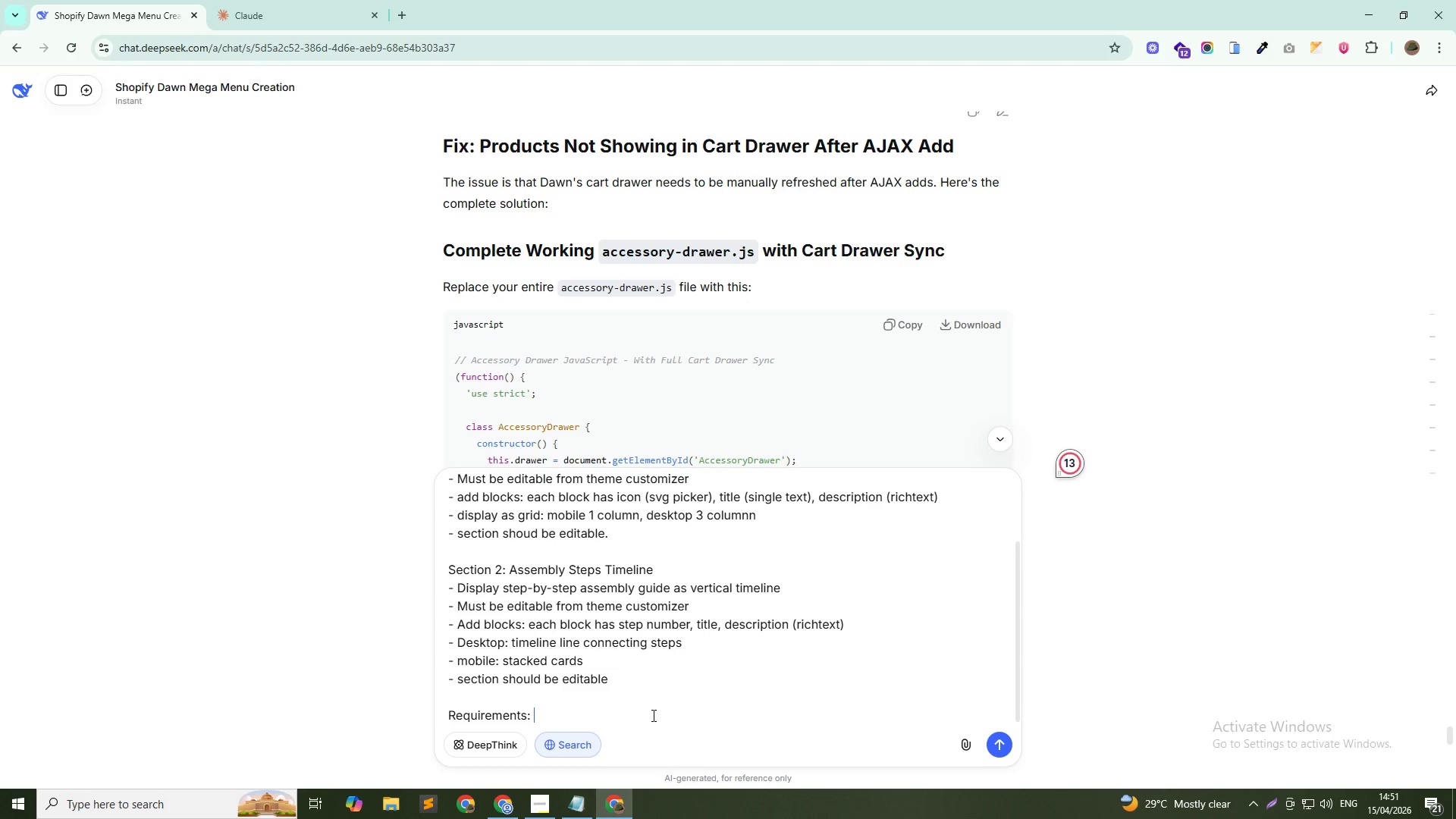 
key(Shift+Enter)
 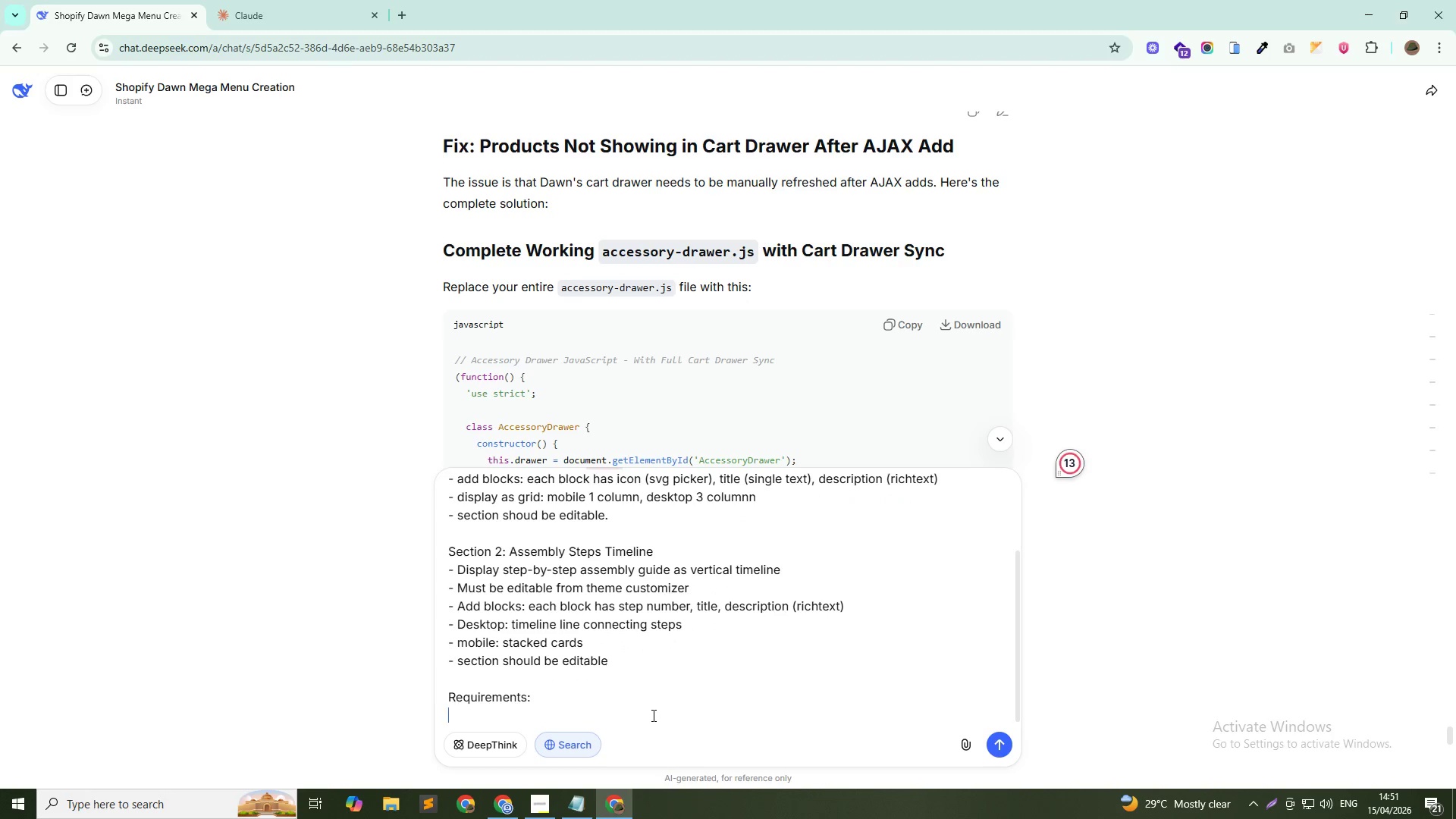 
type(_)
key(Backspace)
type(- both sections mus )
key(Backspace)
type(t be reusable ())
 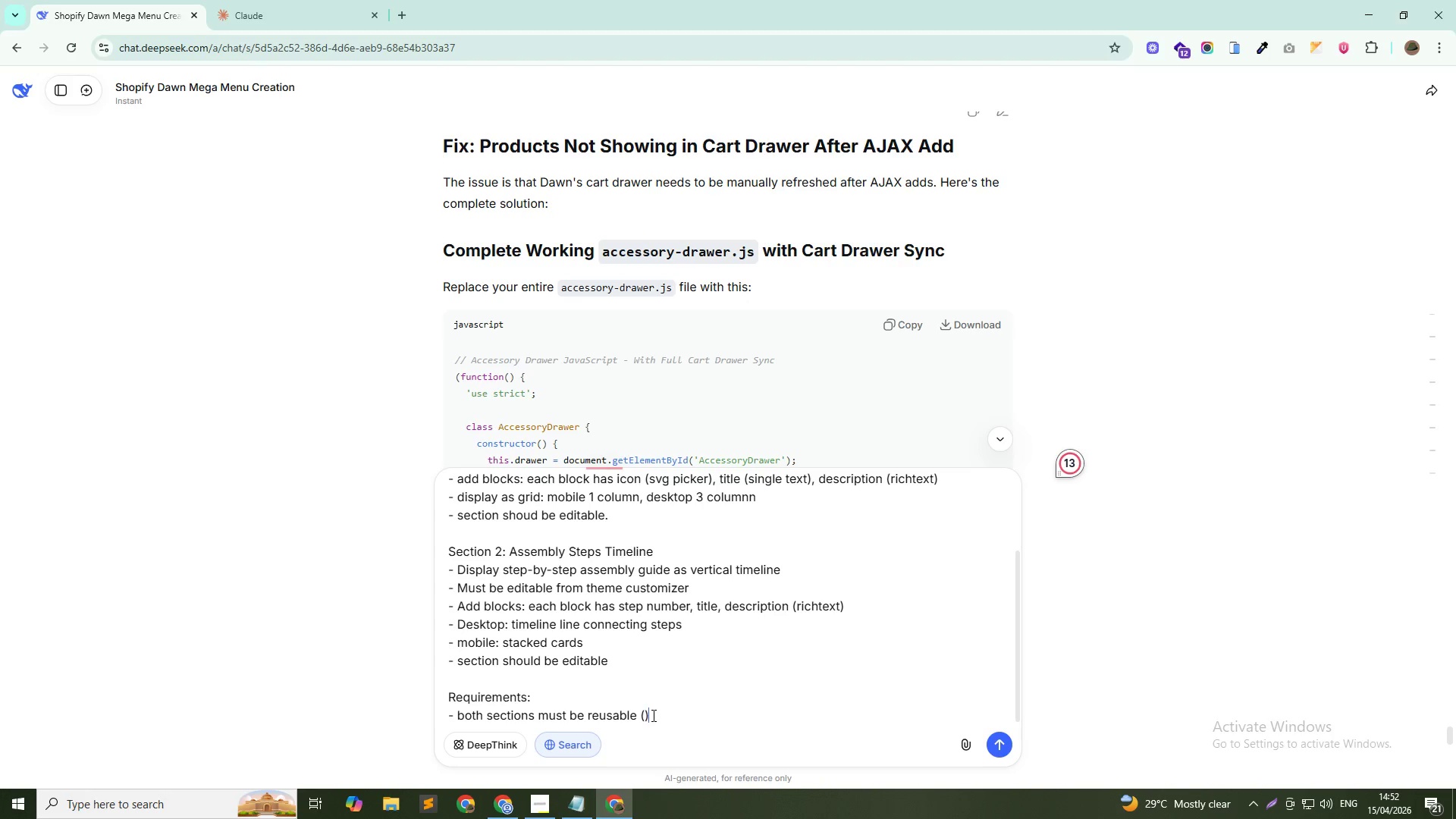 
key(ArrowLeft)
 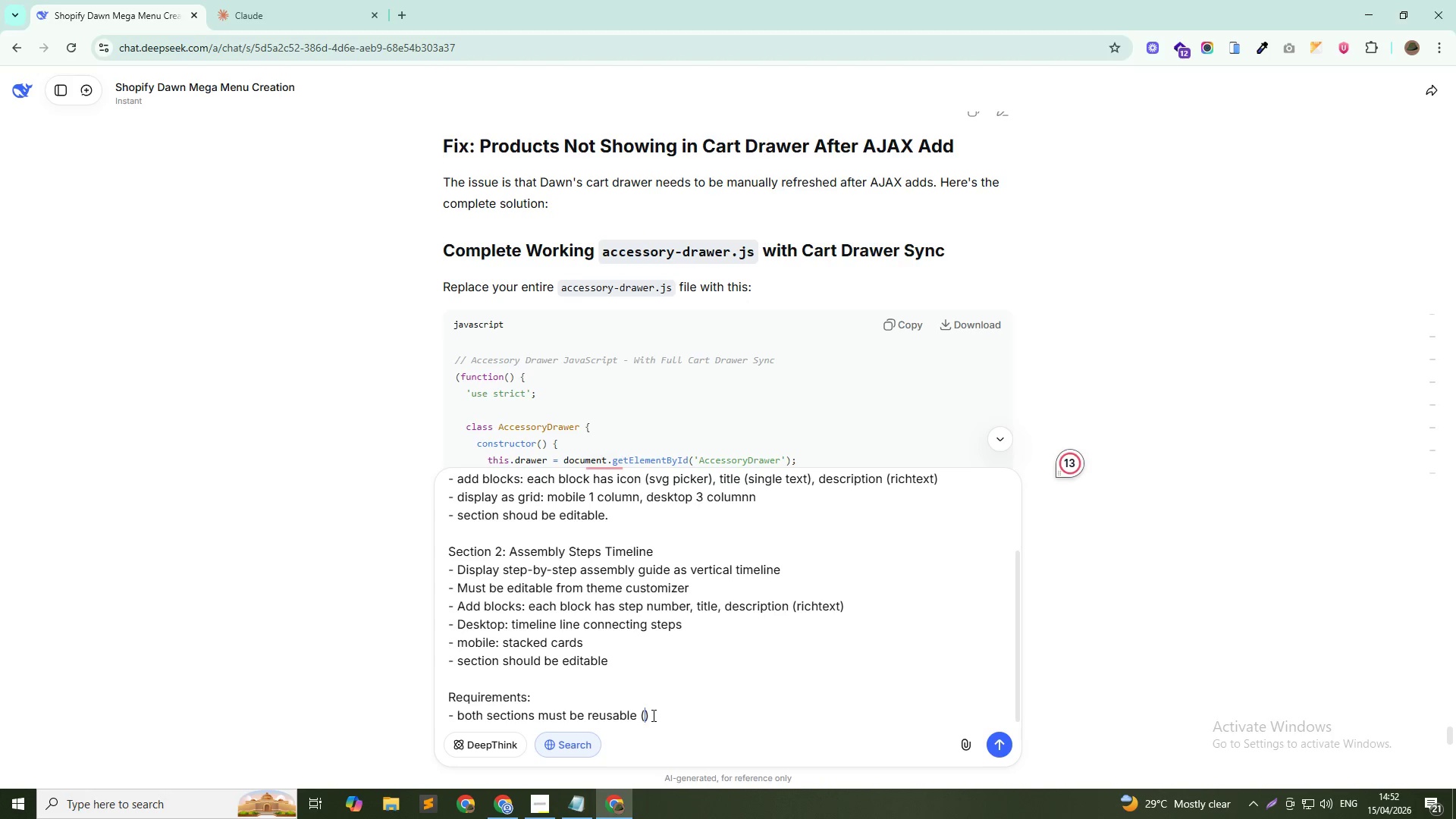 
type(can be added to any product page)
 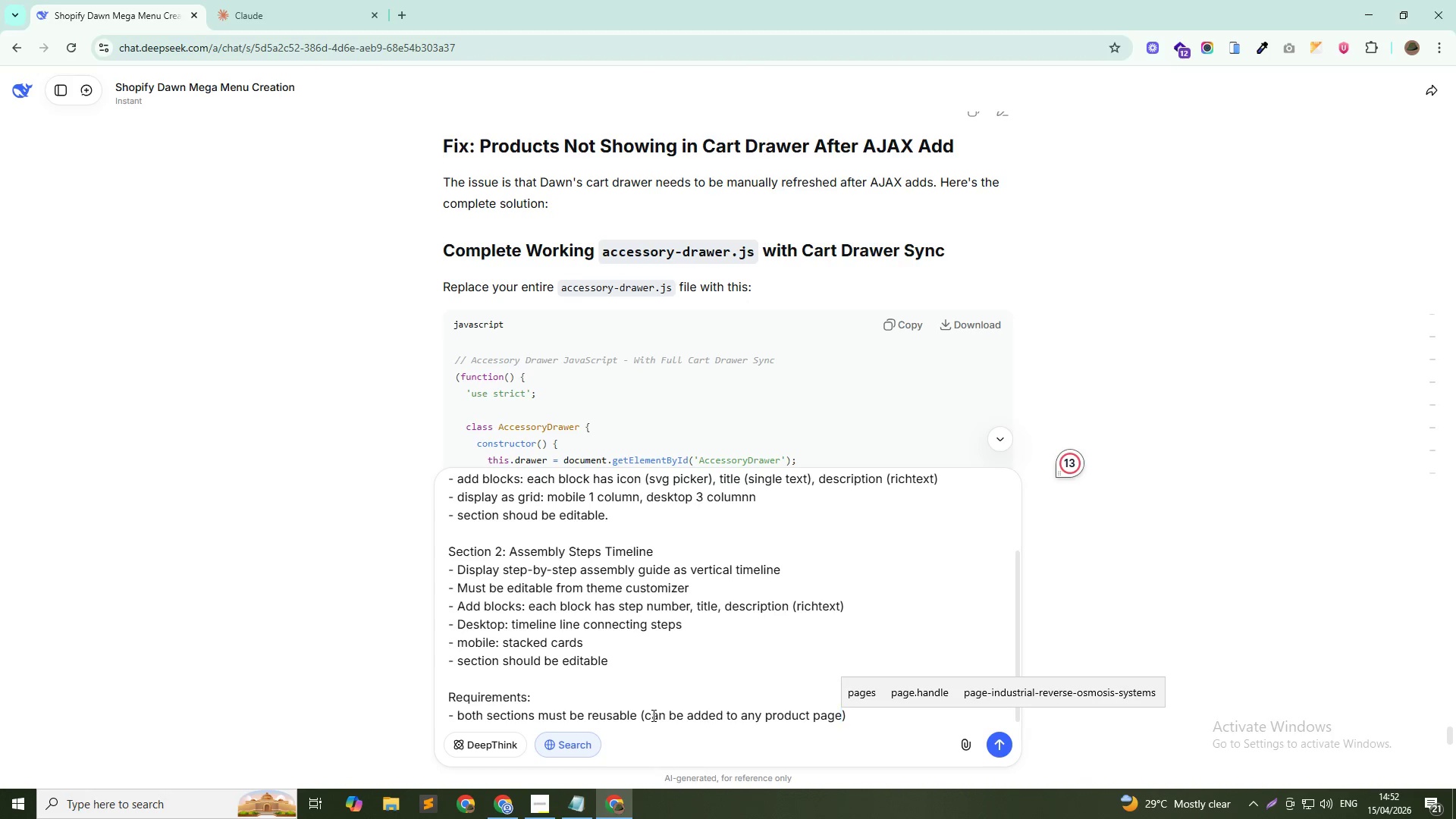 
key(ArrowDown)
 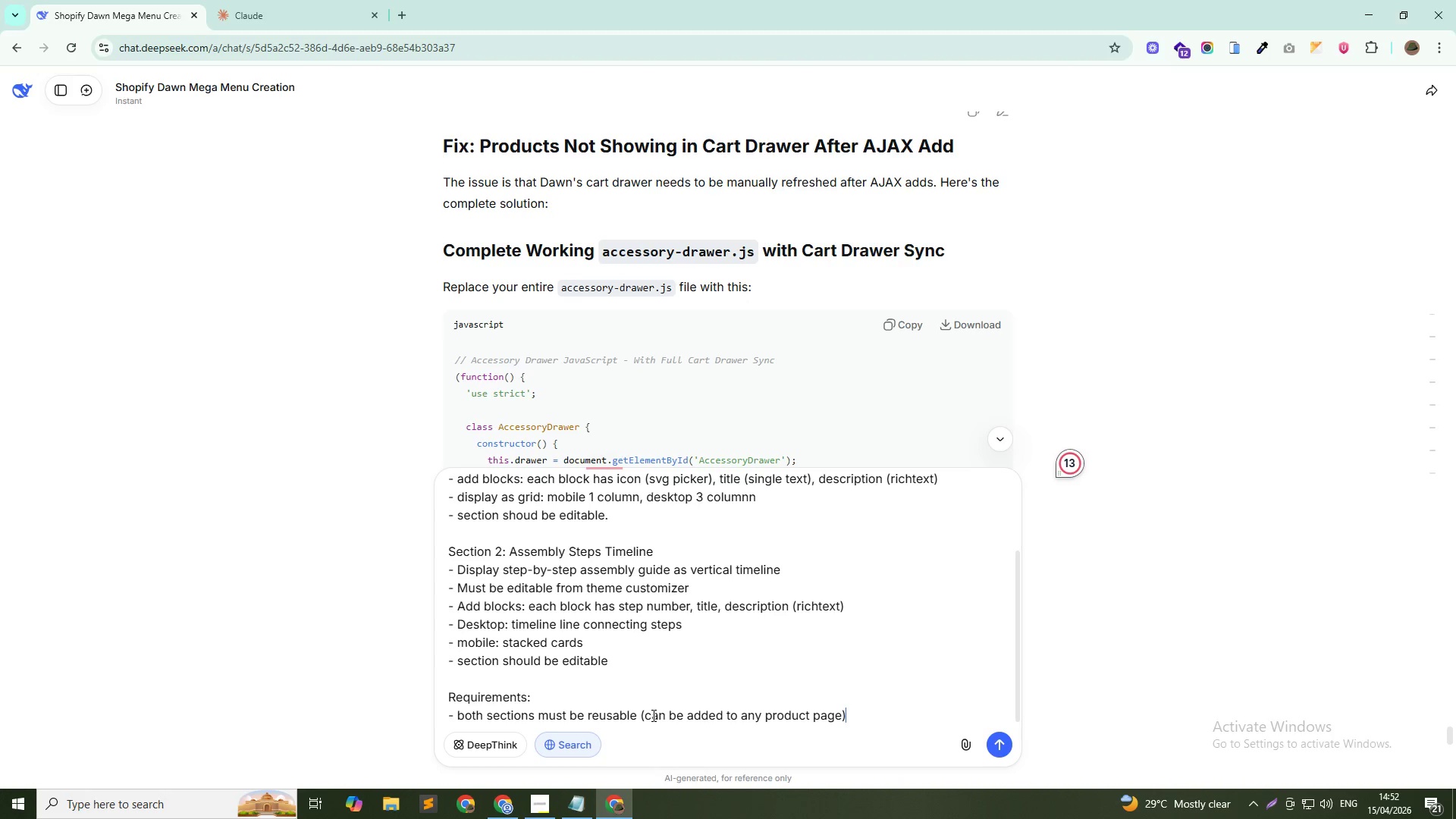 
key(Shift+Enter)
 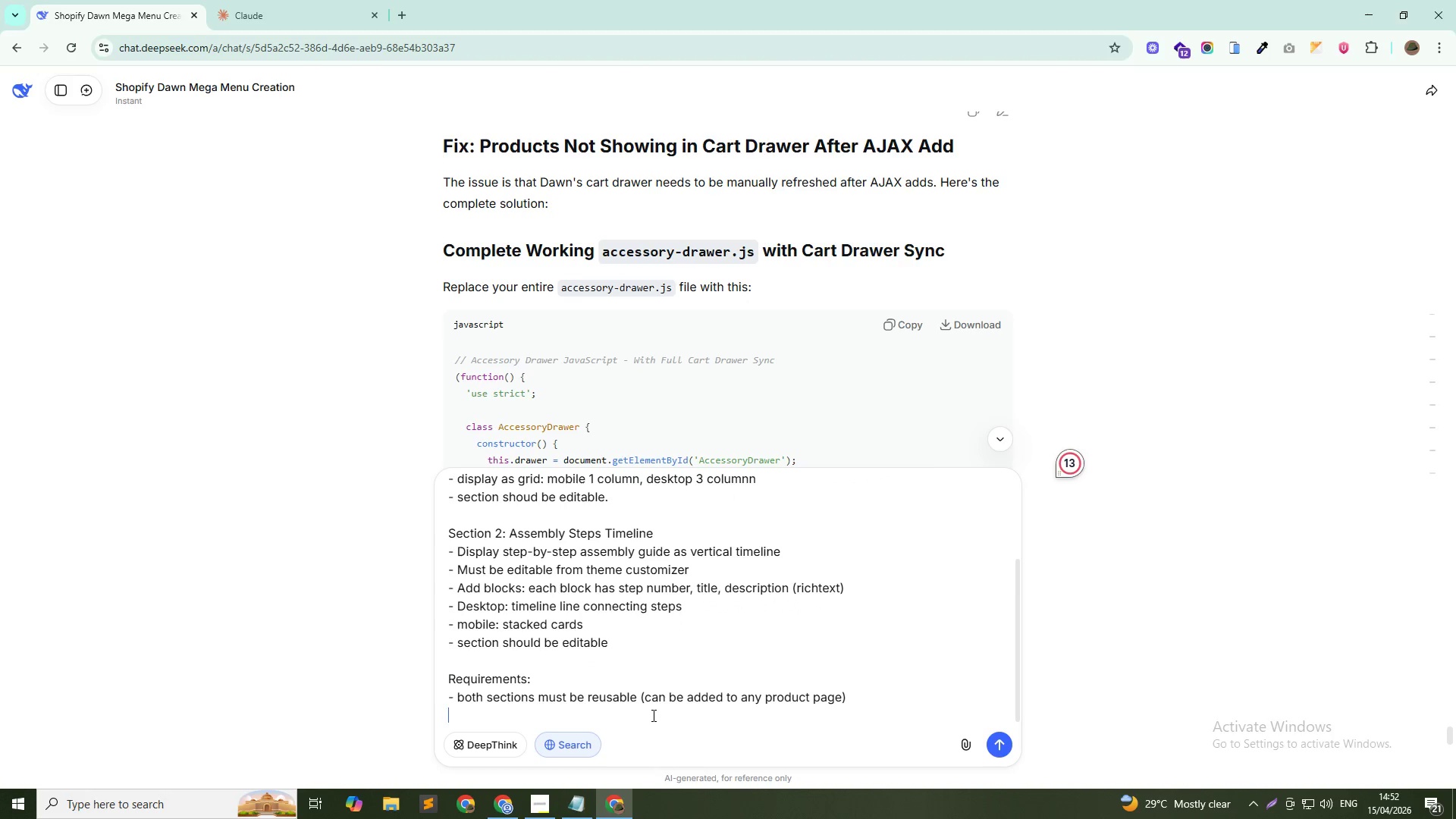 
type(- fully responsive)
 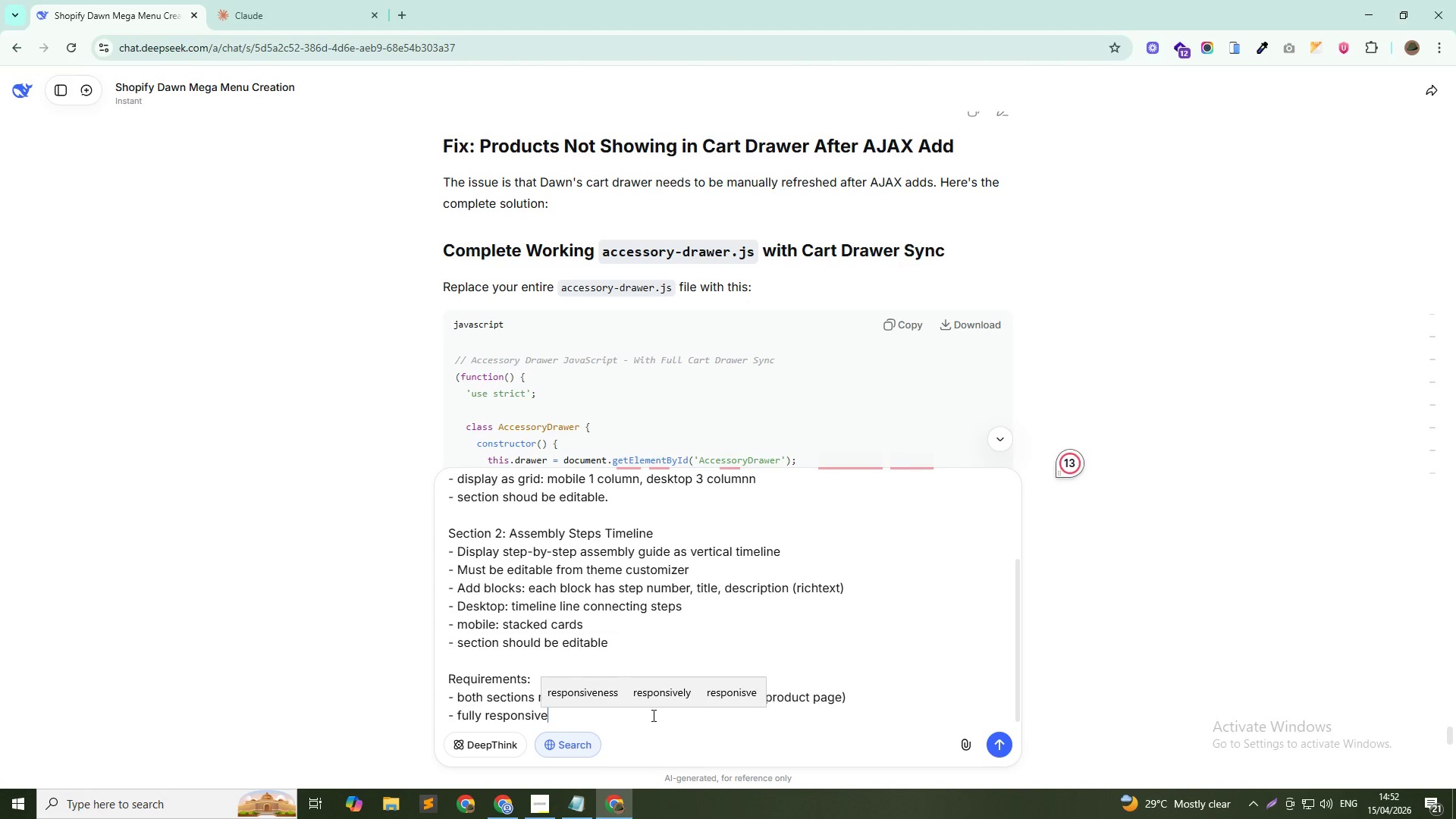 
type( ())
 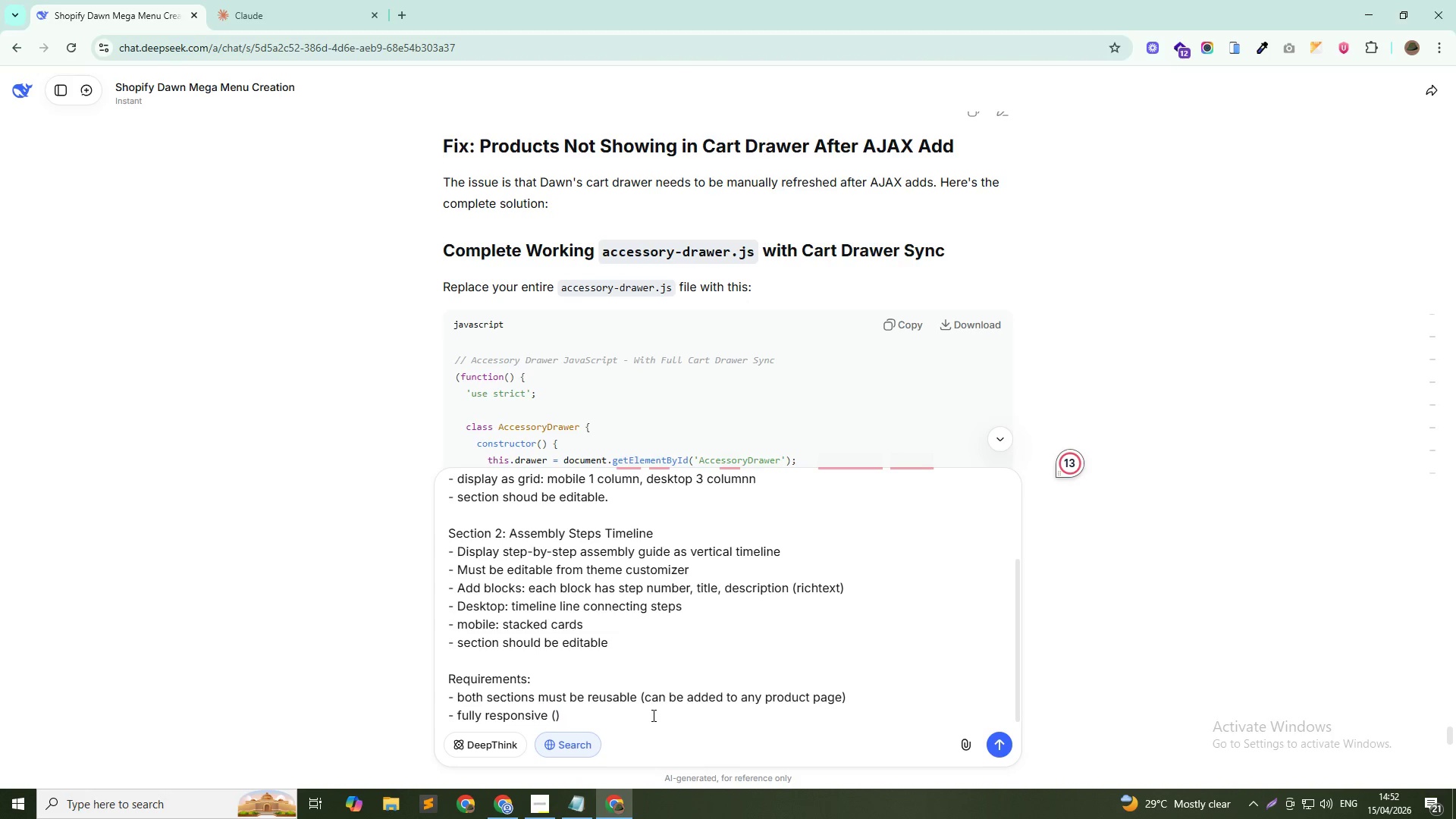 
 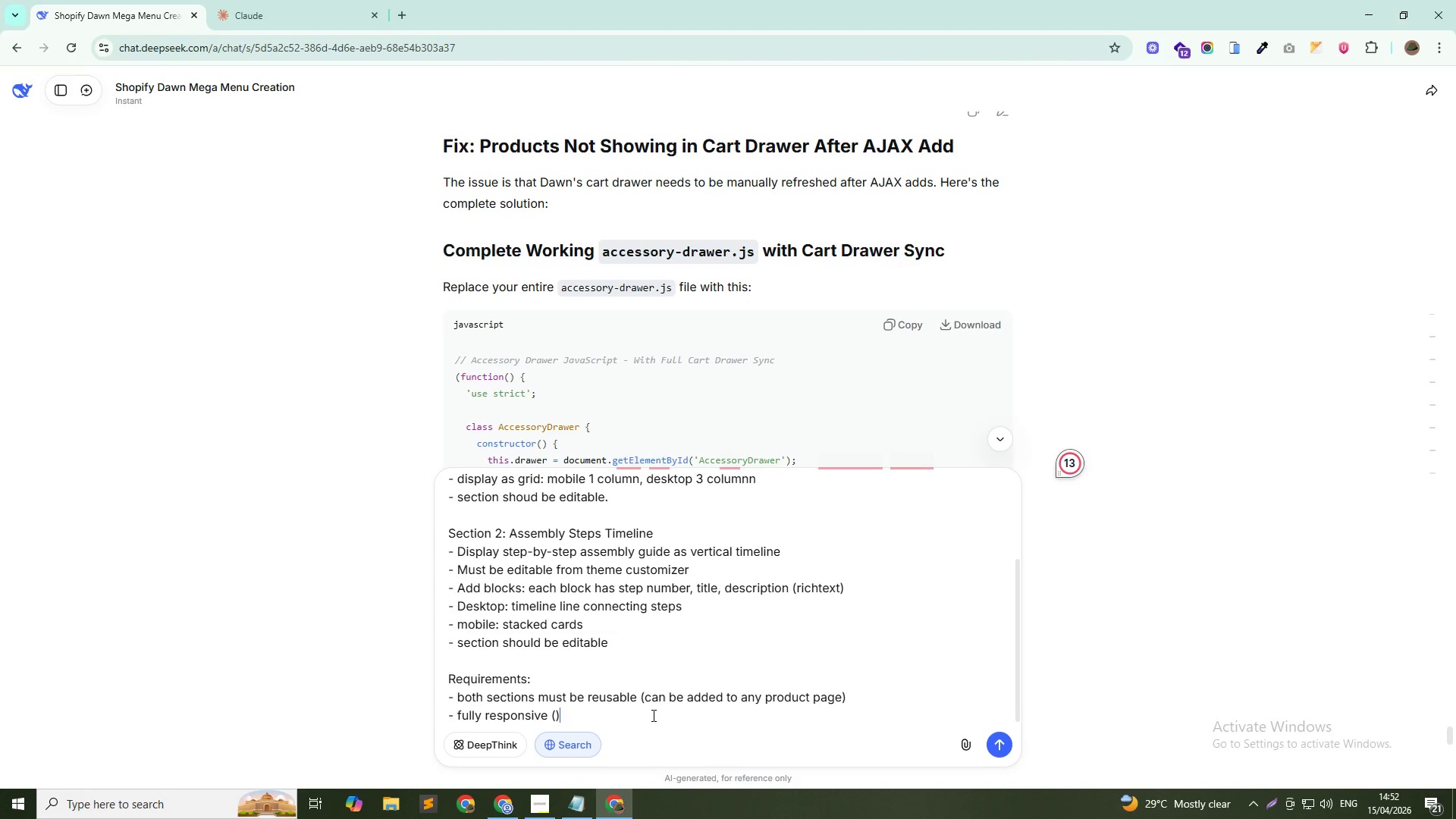 
key(ArrowLeft)
 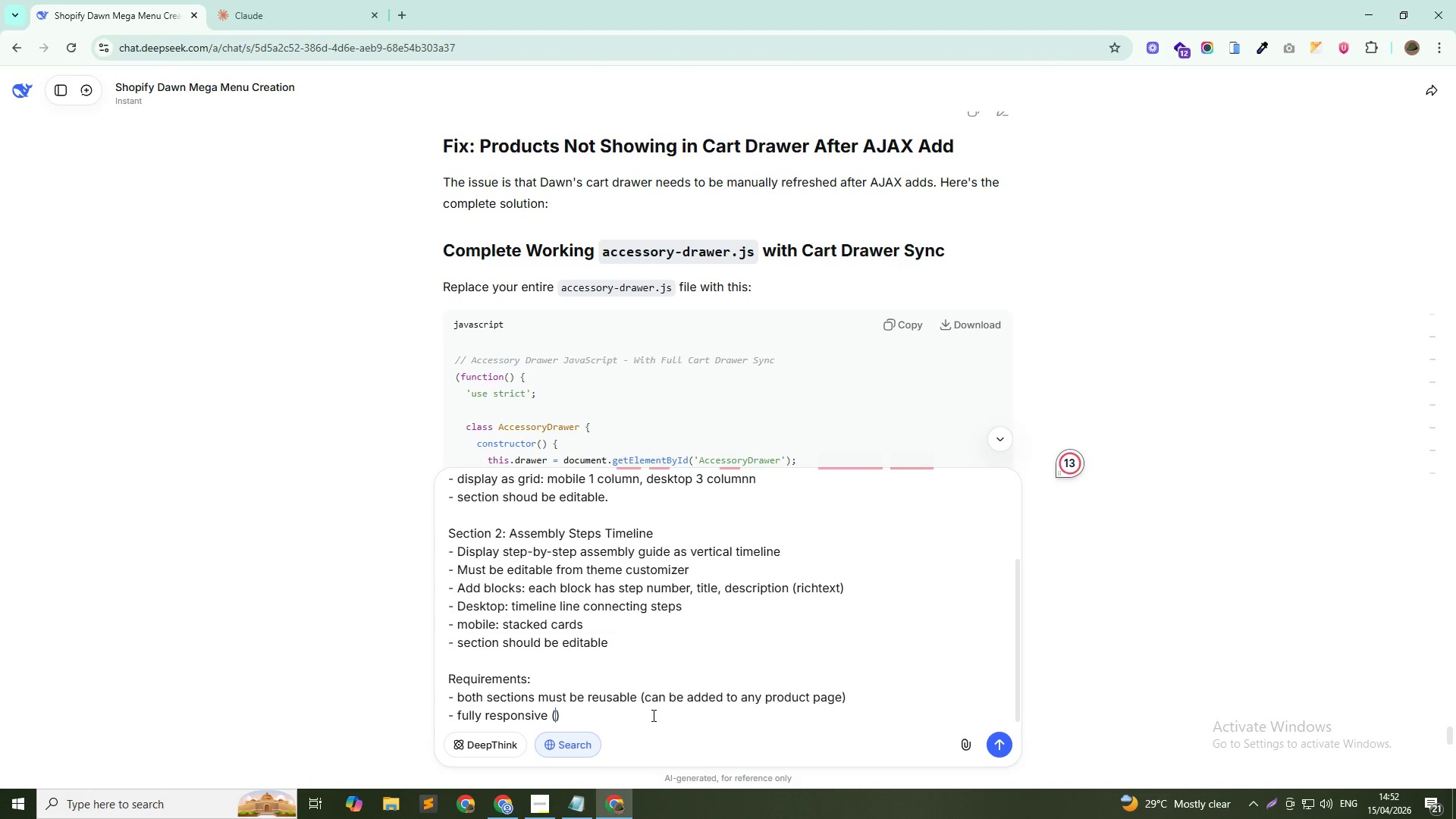 
type(mobile, tablet, desktop)
 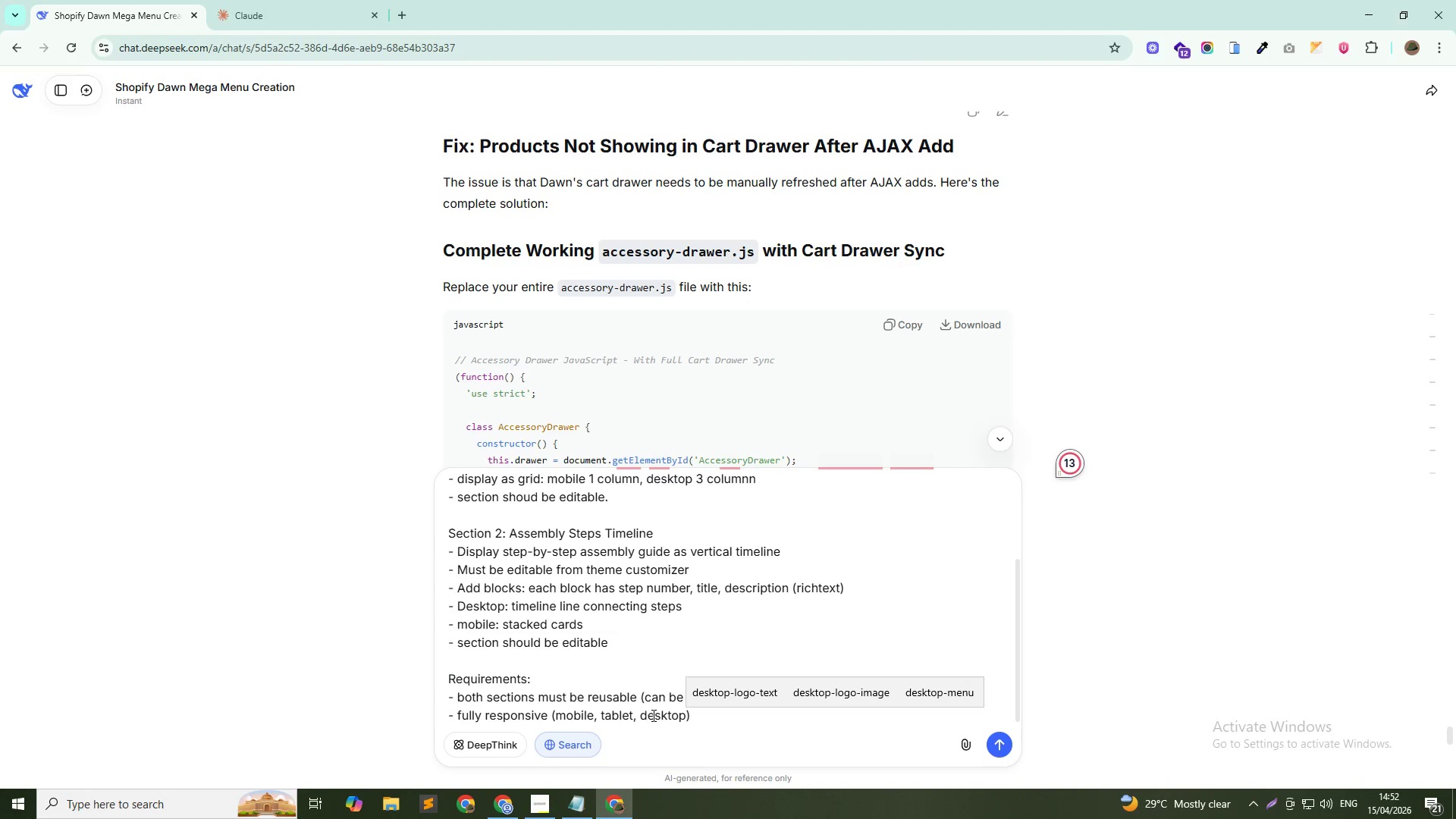 
key(ArrowDown)
 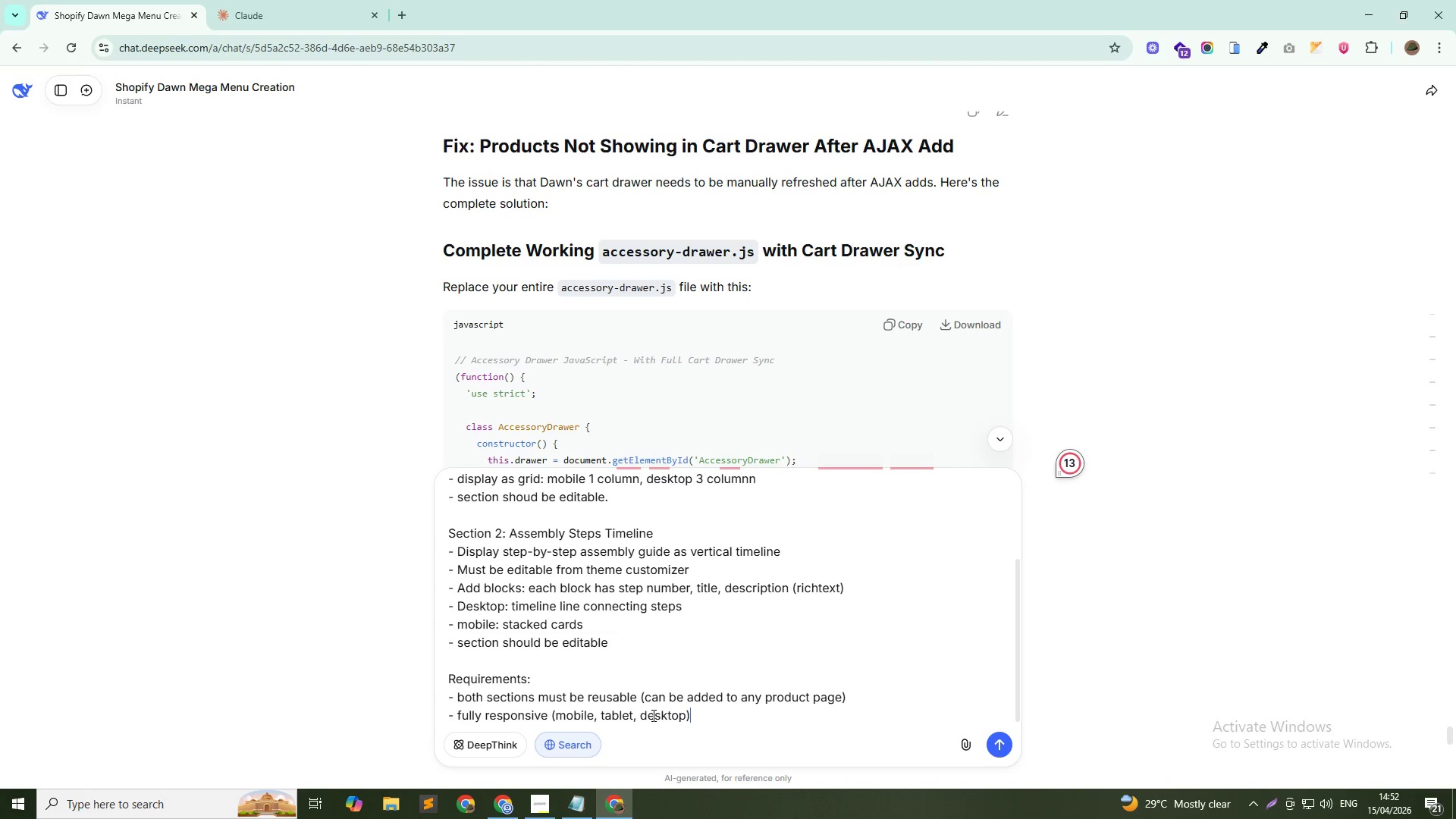 
key(Shift+Enter)
 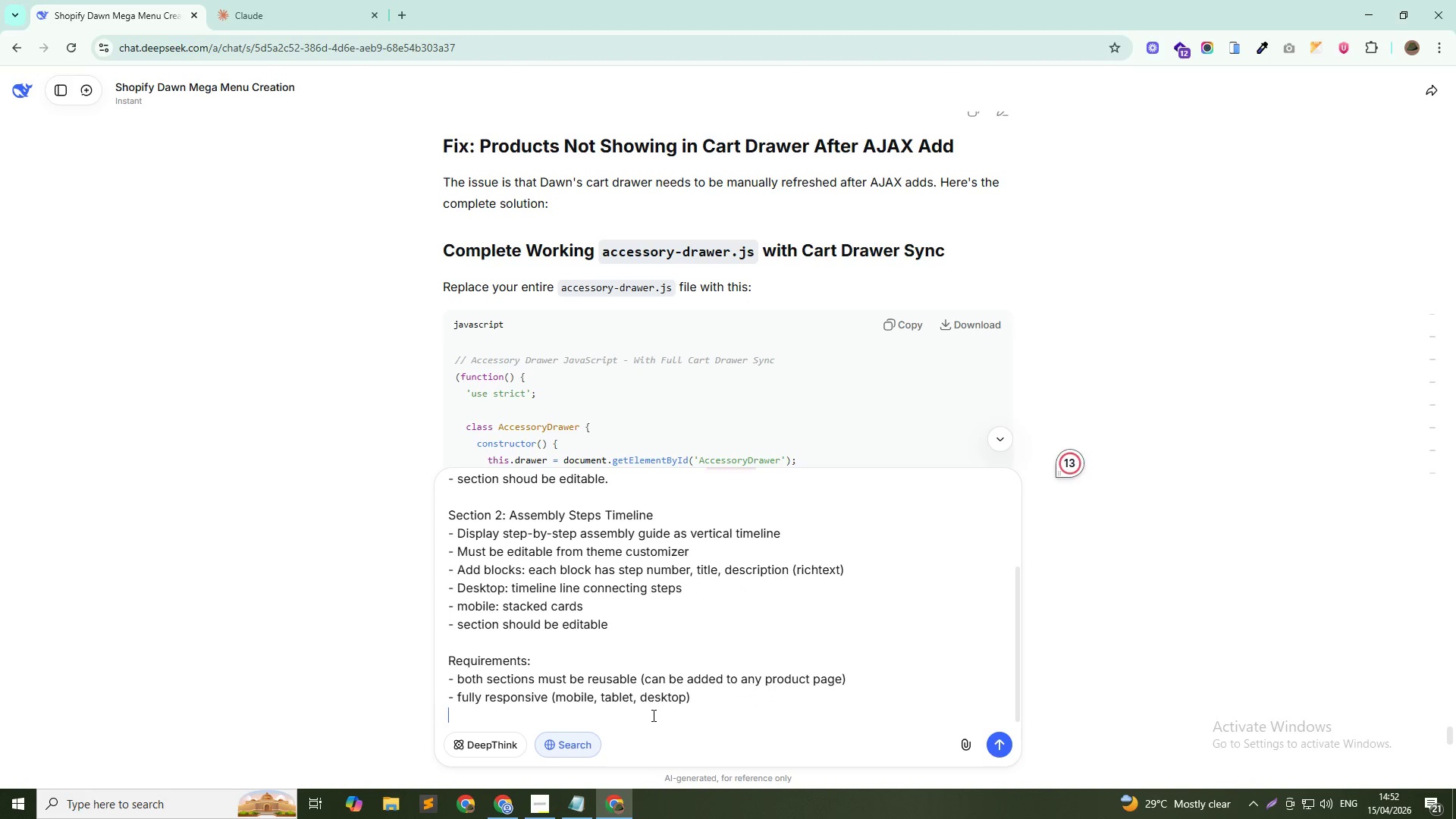 
type(- no external apps or me)
 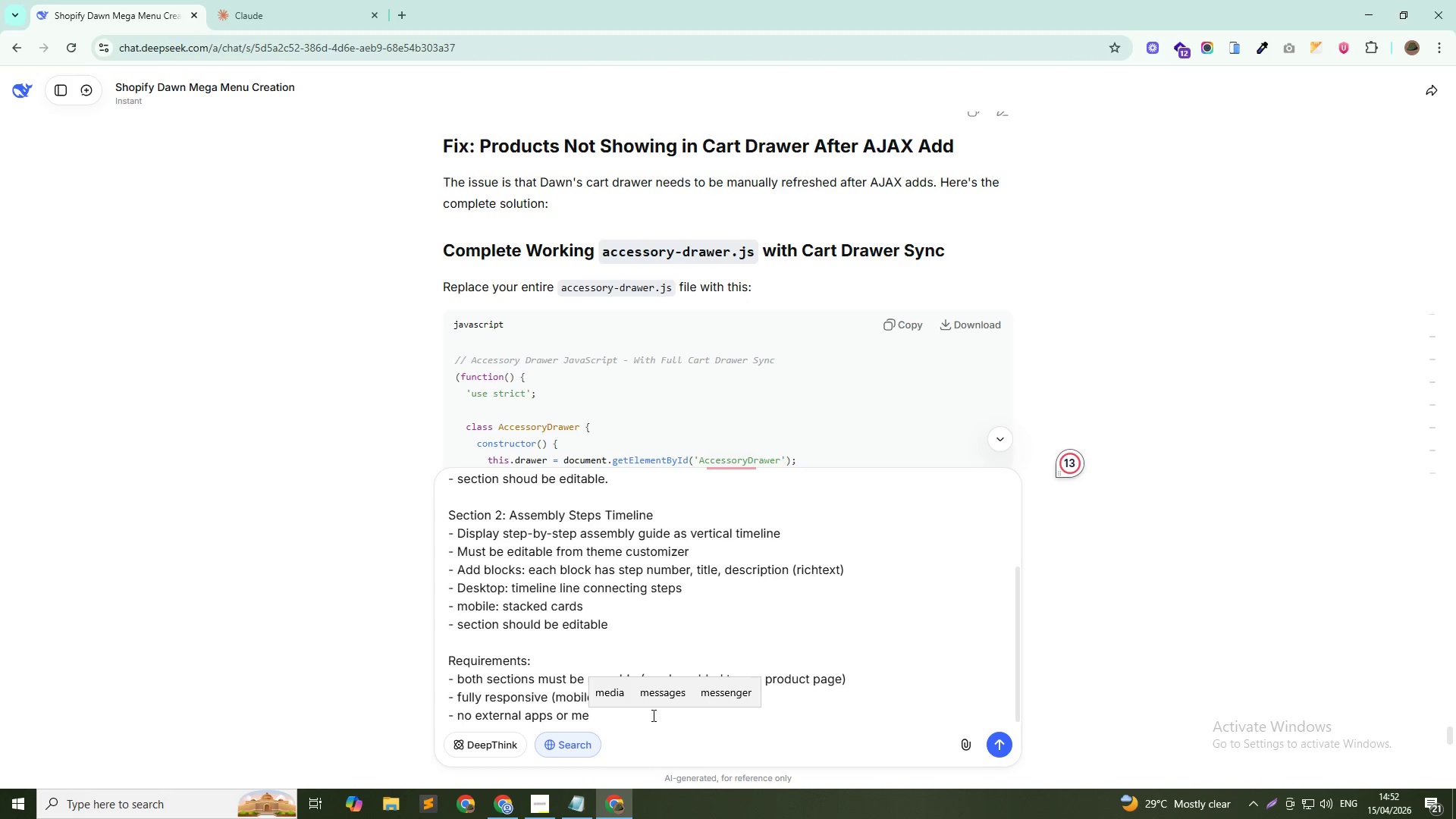 
key(Backspace)
 